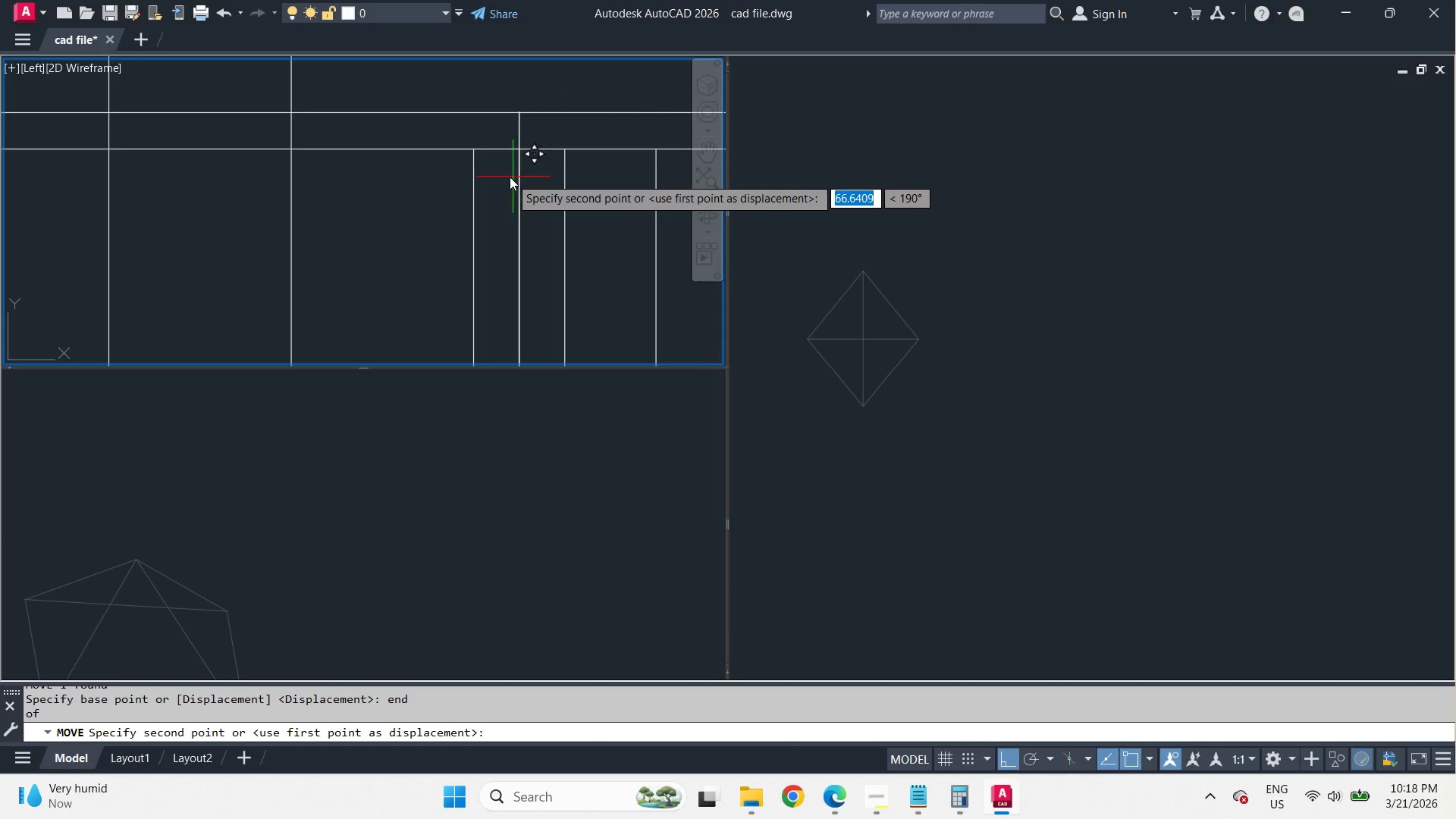 
type(end )
 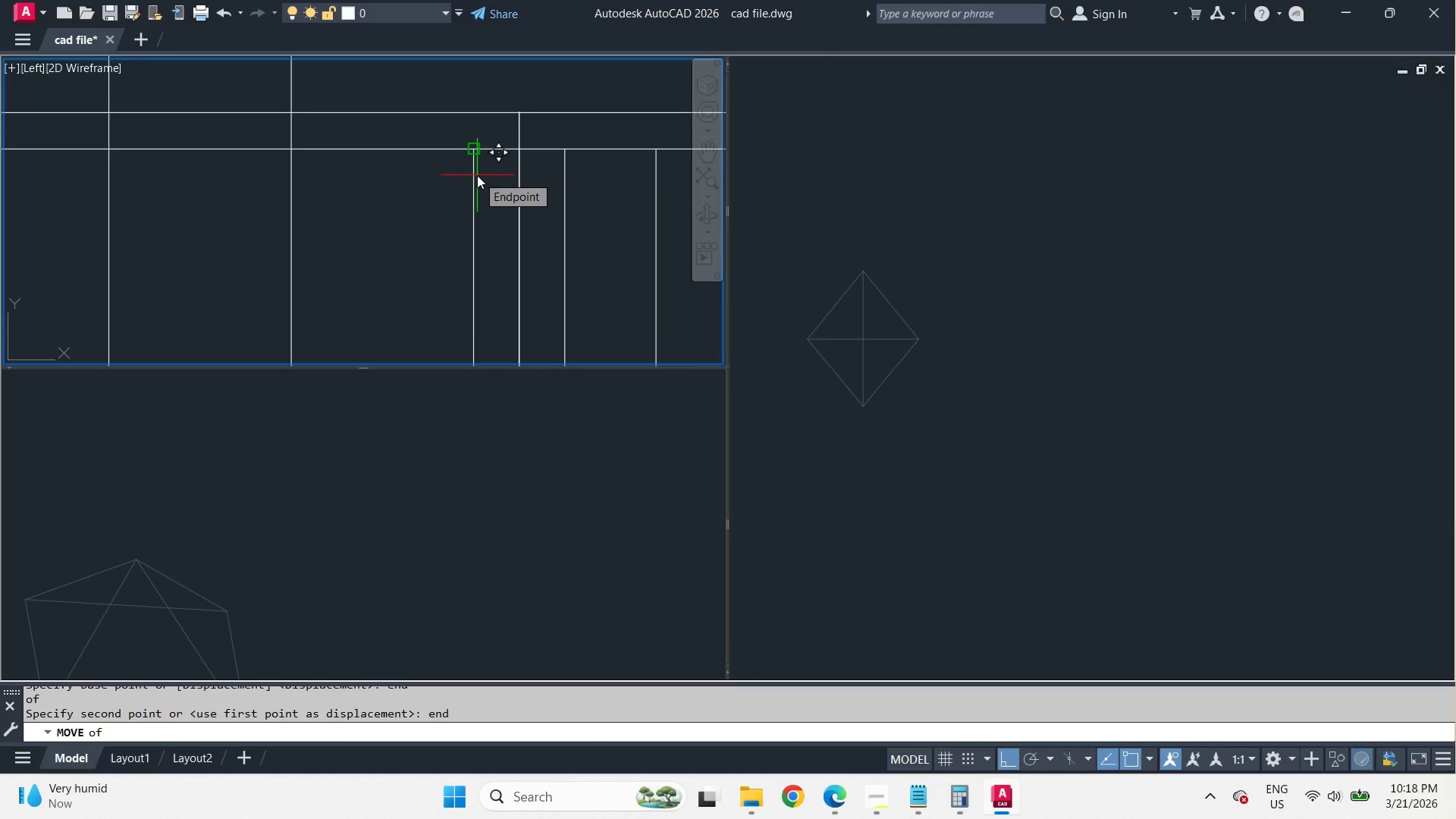 
left_click([477, 175])
 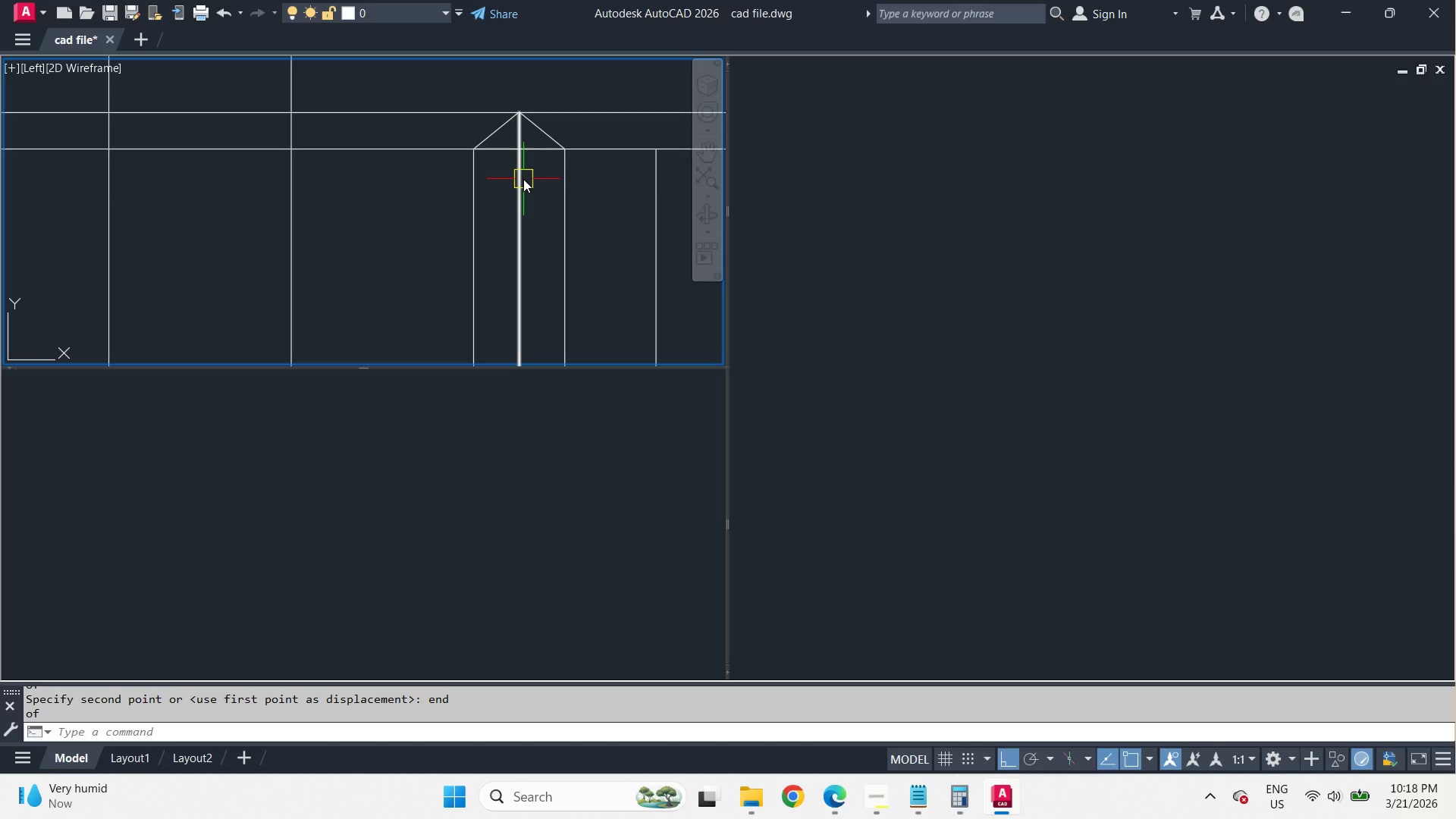 
scroll: coordinate [560, 101], scroll_direction: up, amount: 6.0
 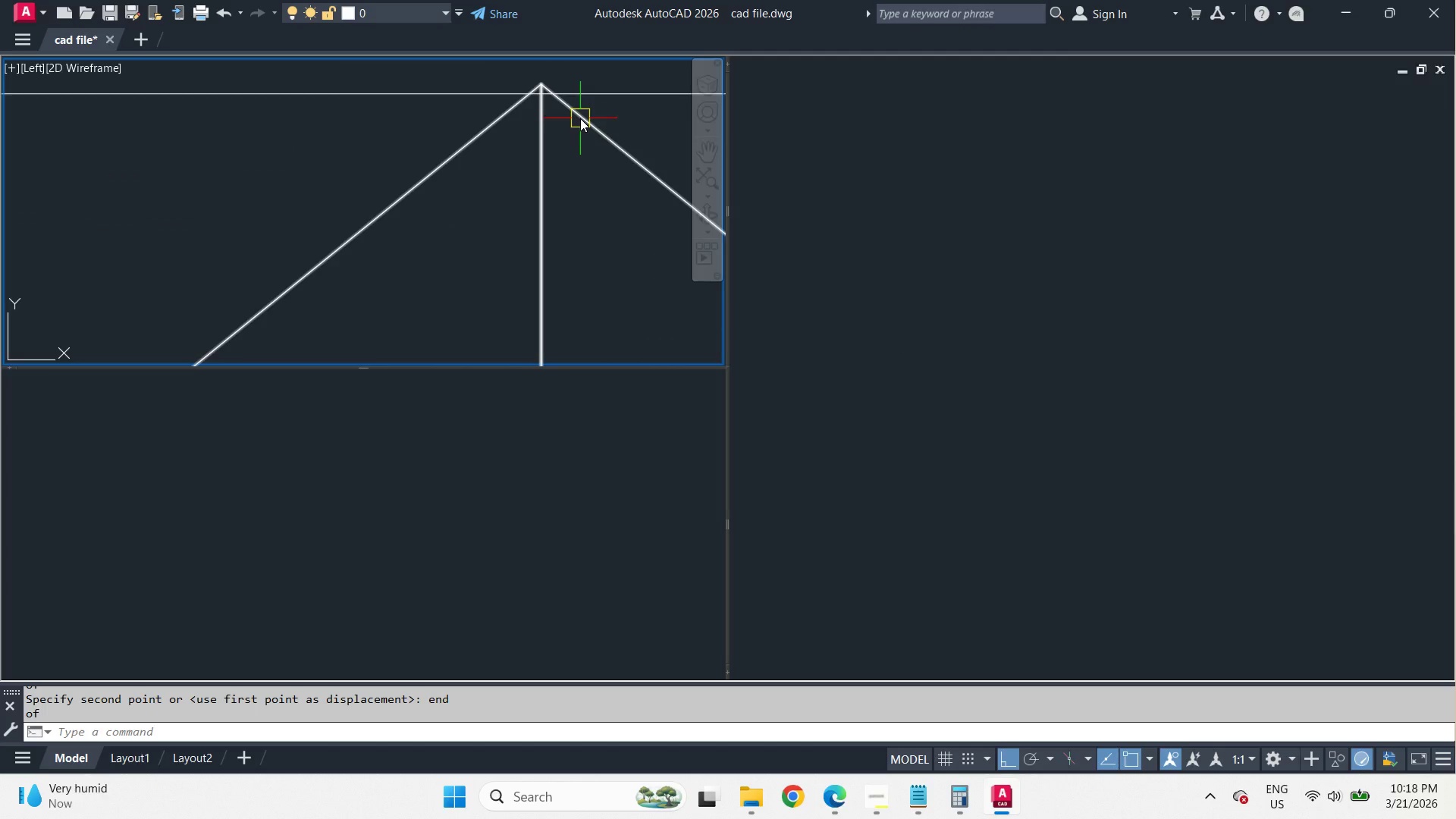 
scroll: coordinate [580, 118], scroll_direction: down, amount: 3.0
 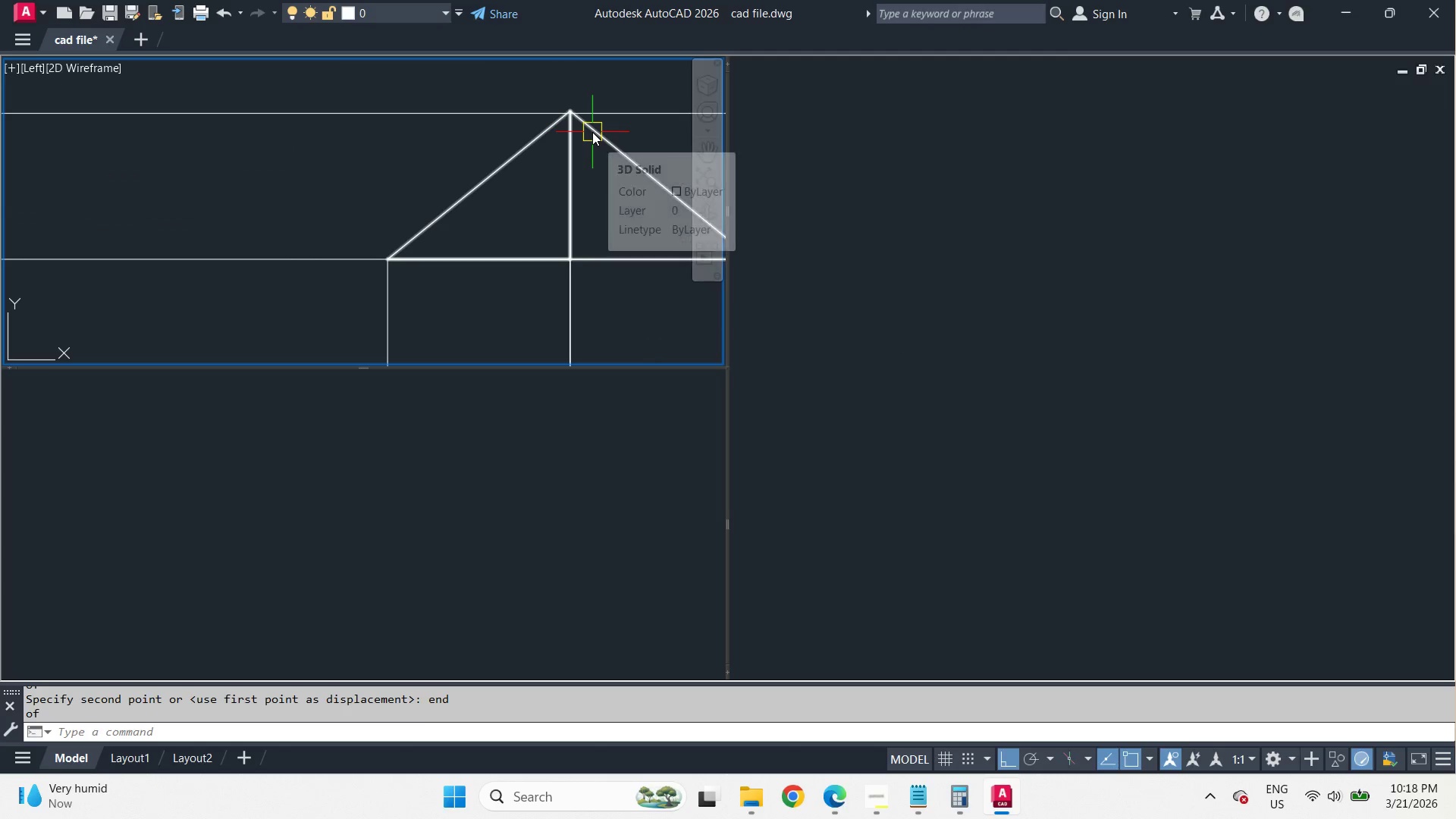 
left_click([592, 132])
 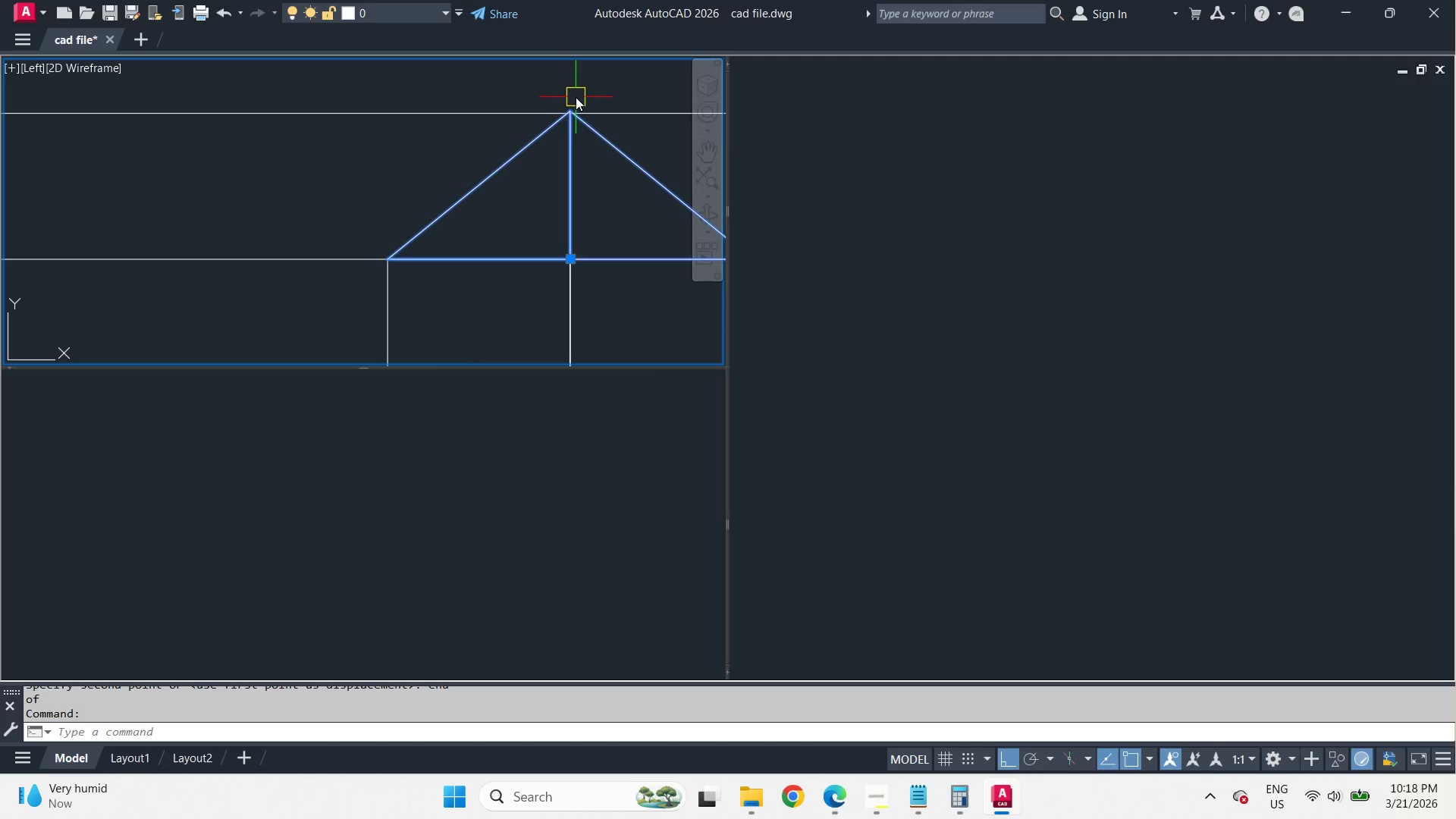 
scroll: coordinate [560, 133], scroll_direction: up, amount: 5.0
 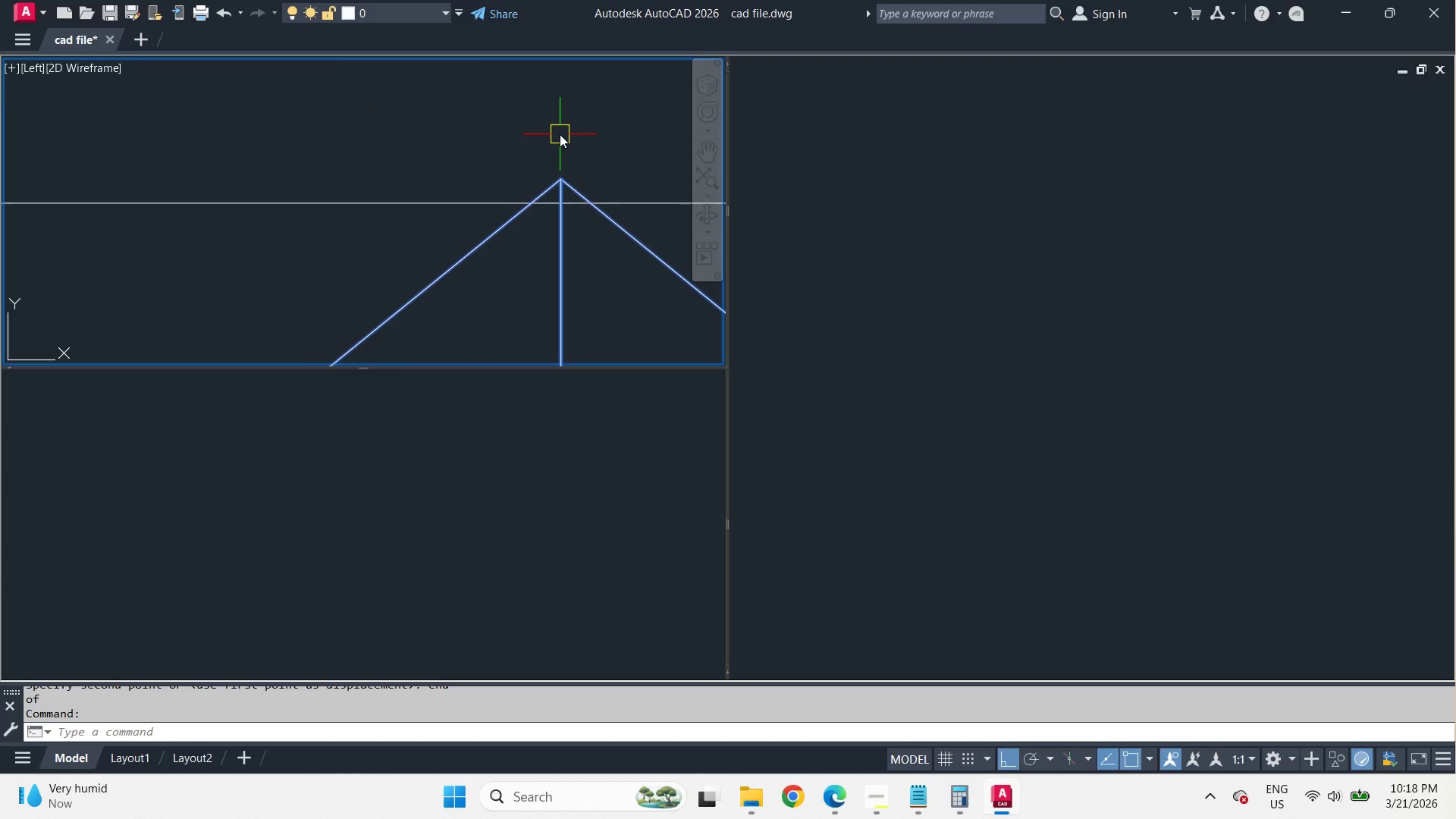 
key(M)
 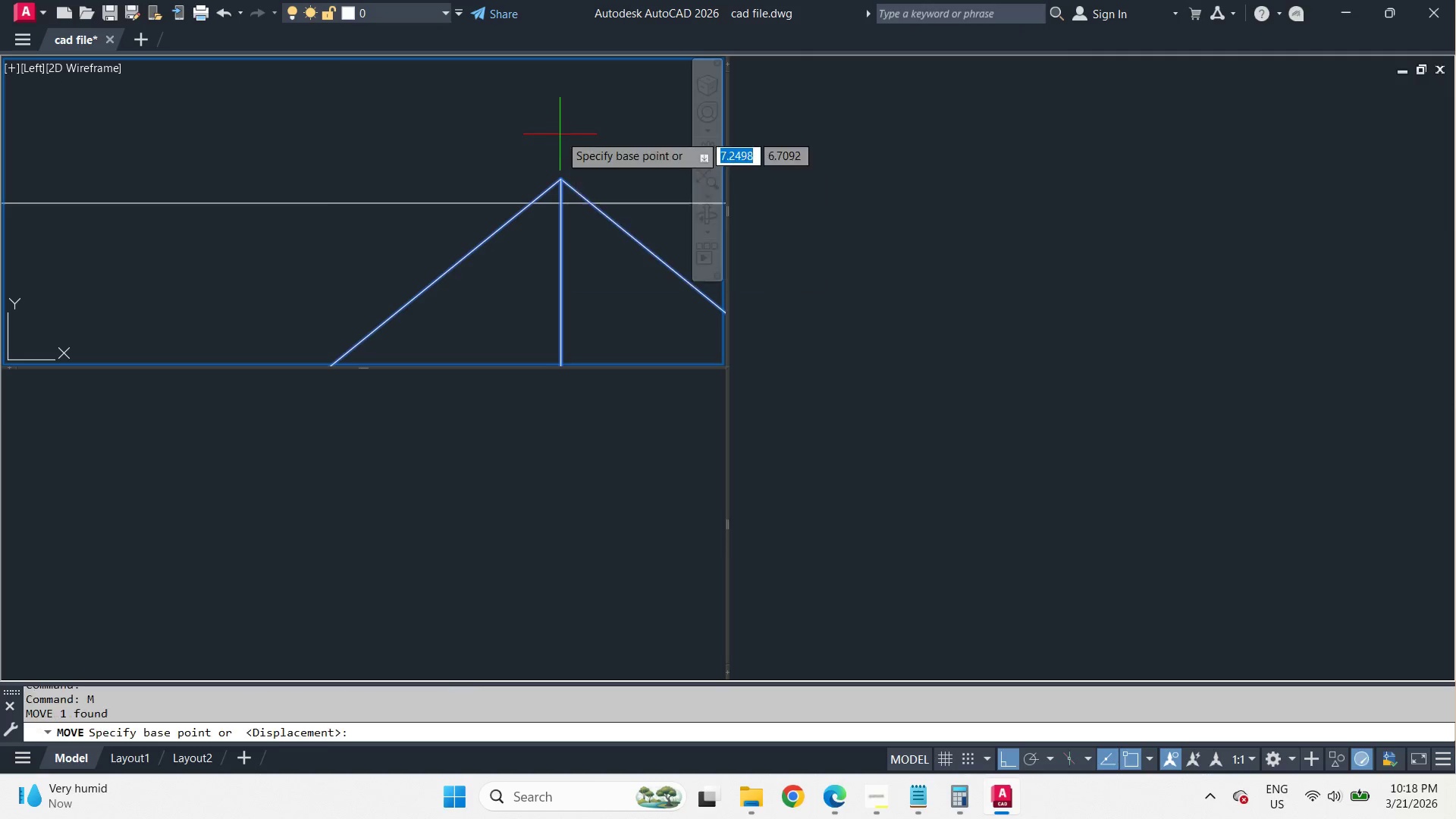 
type( end )
 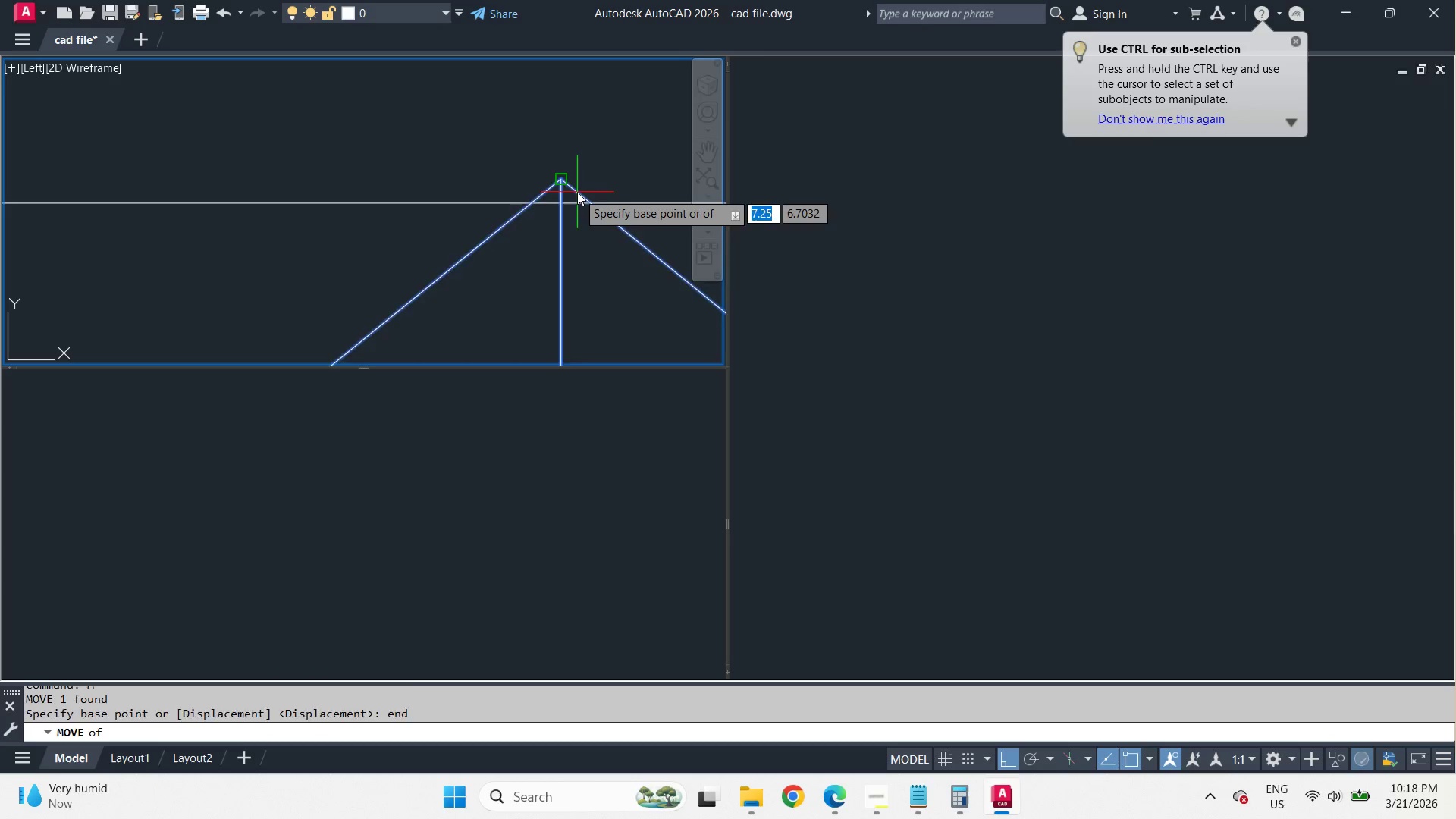 
left_click([577, 192])
 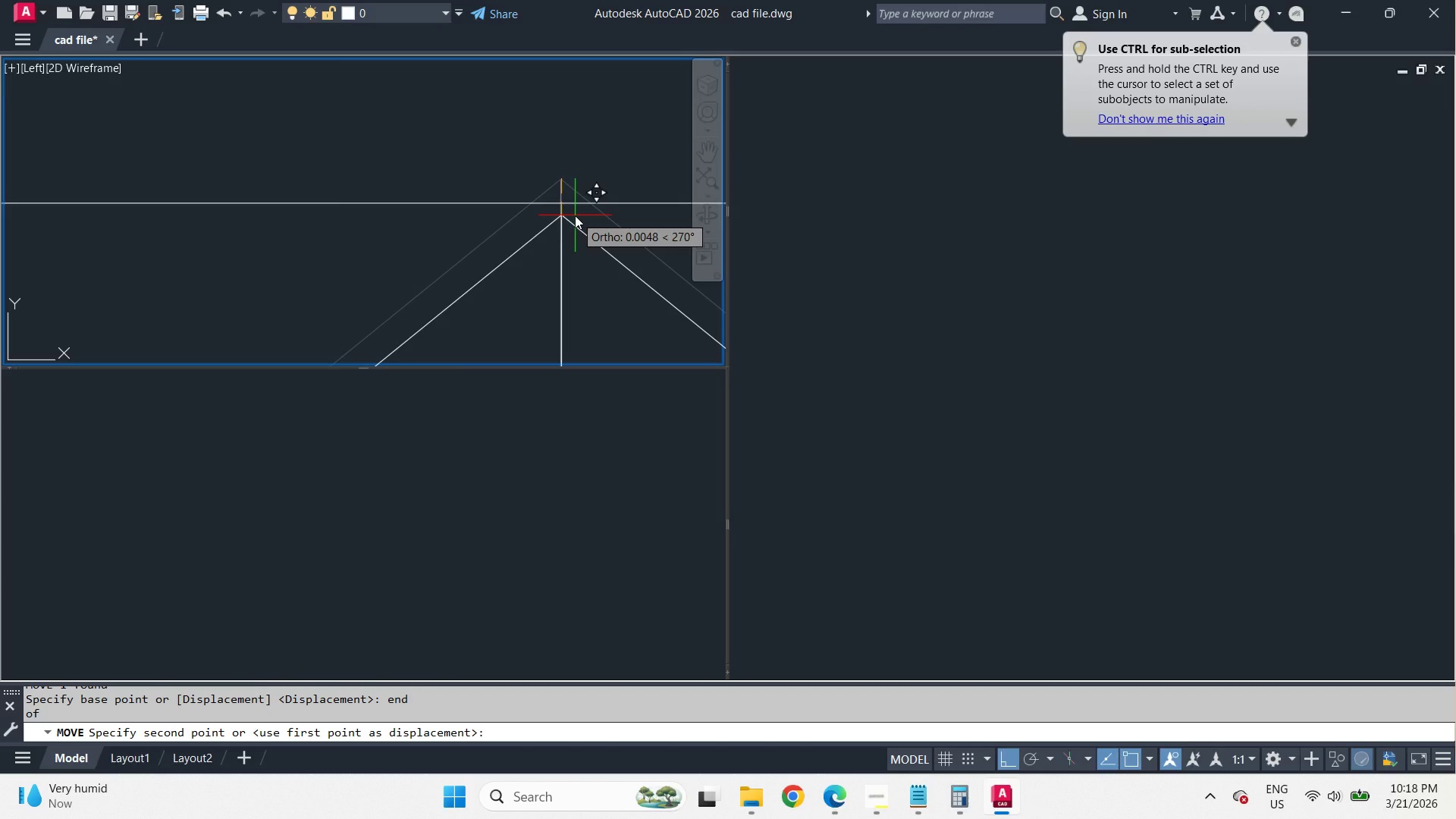 
type(per )
 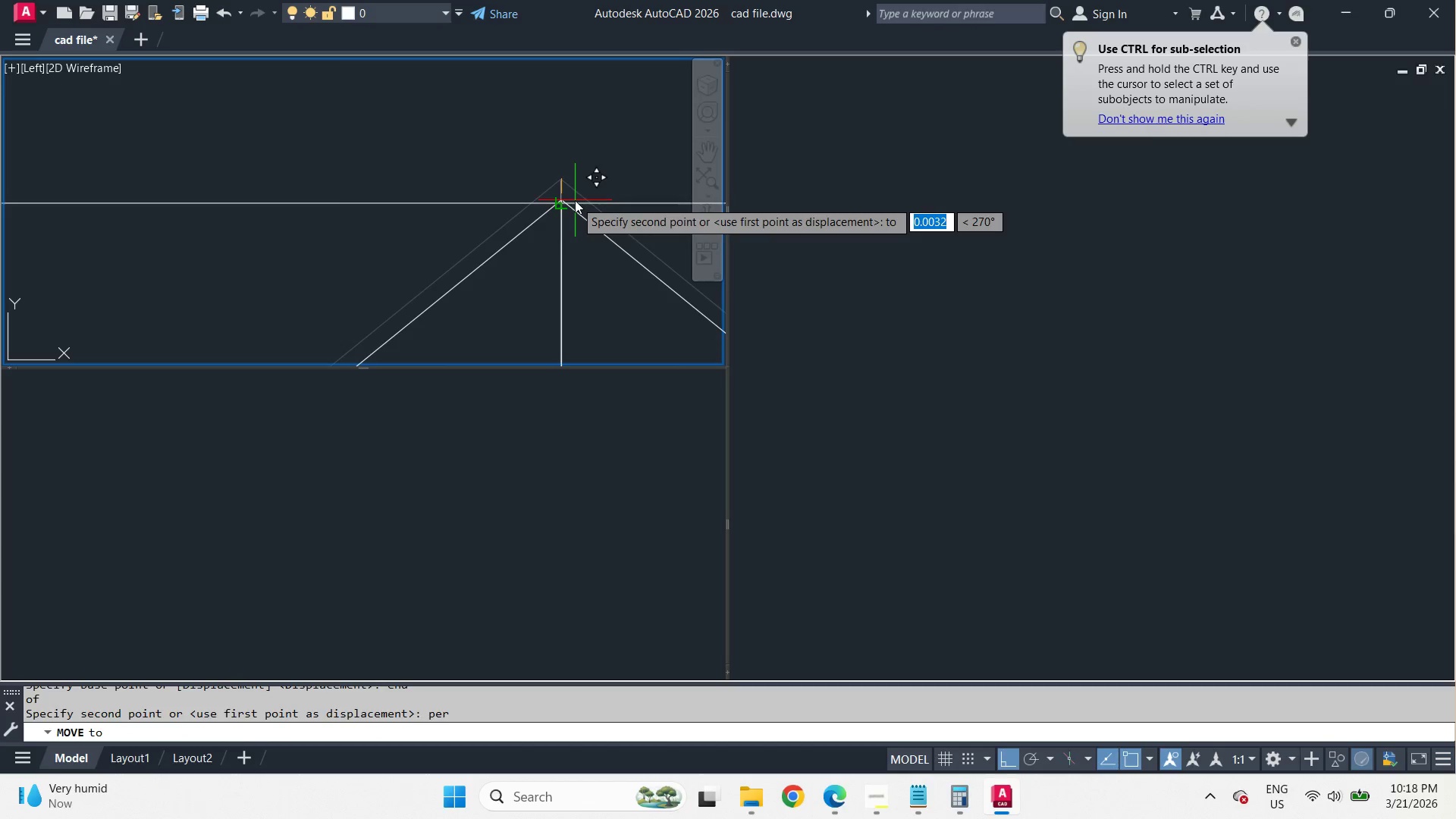 
left_click([575, 200])
 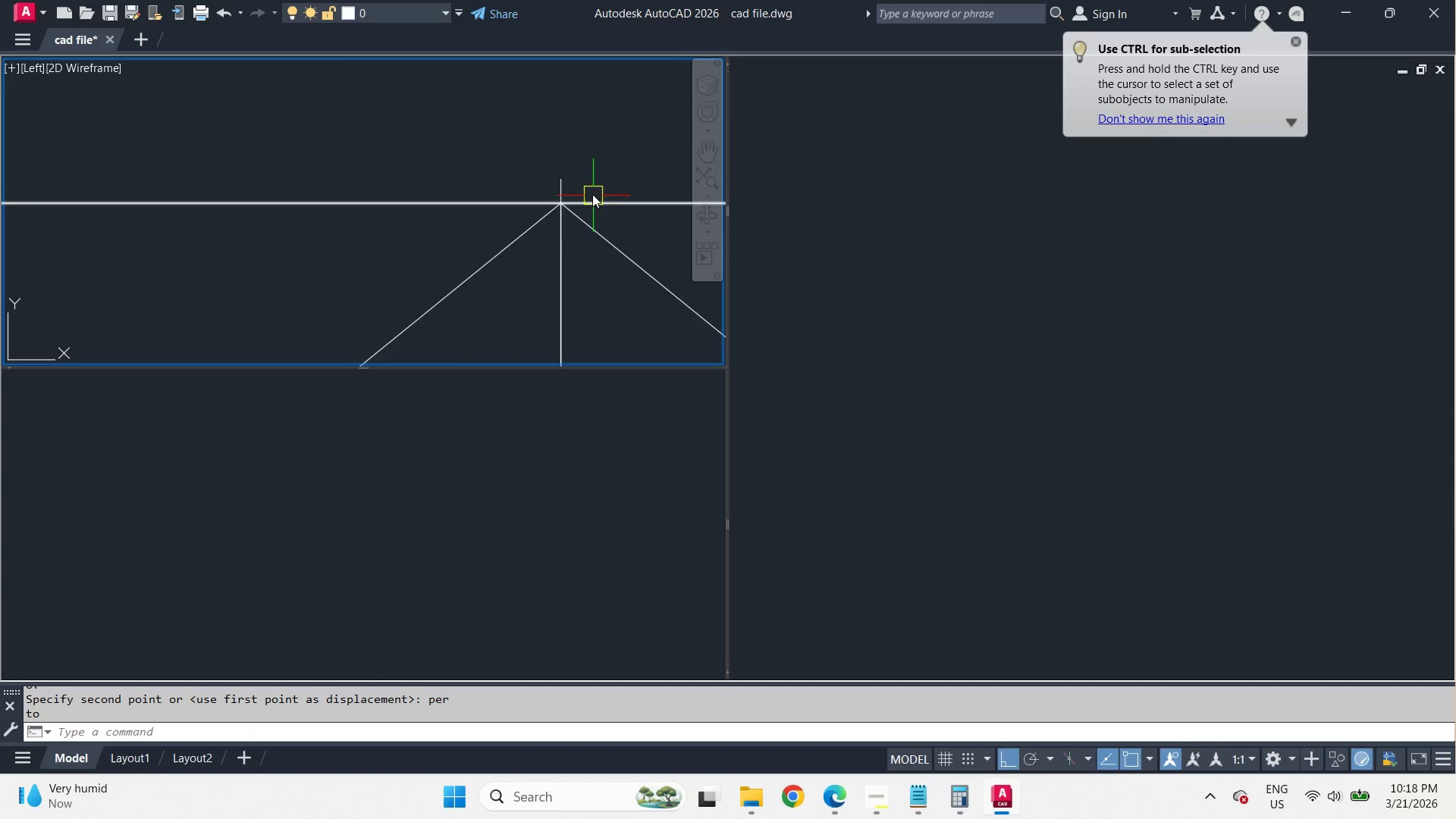 
scroll: coordinate [534, 154], scroll_direction: down, amount: 6.0
 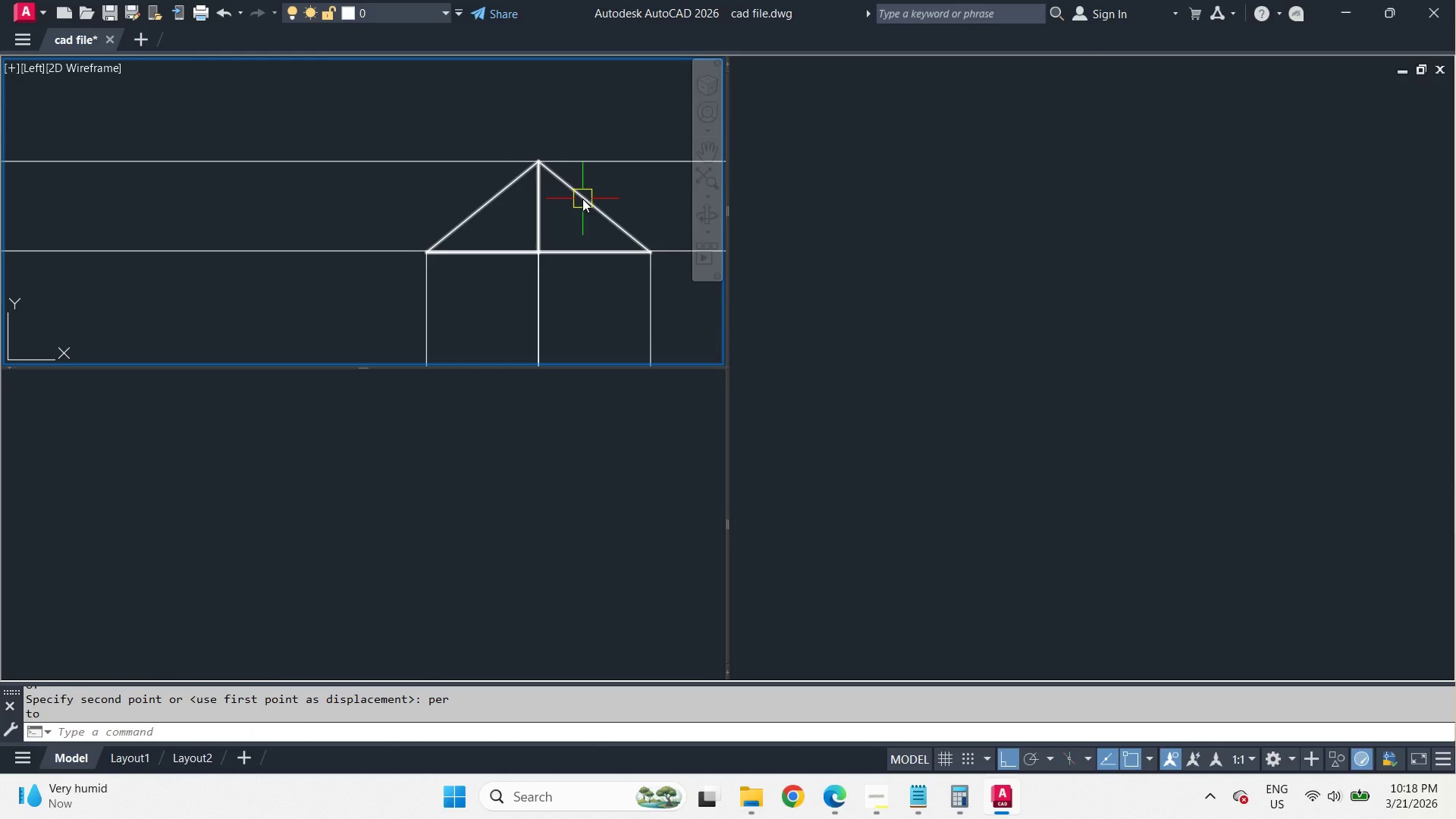 
left_click([582, 199])
 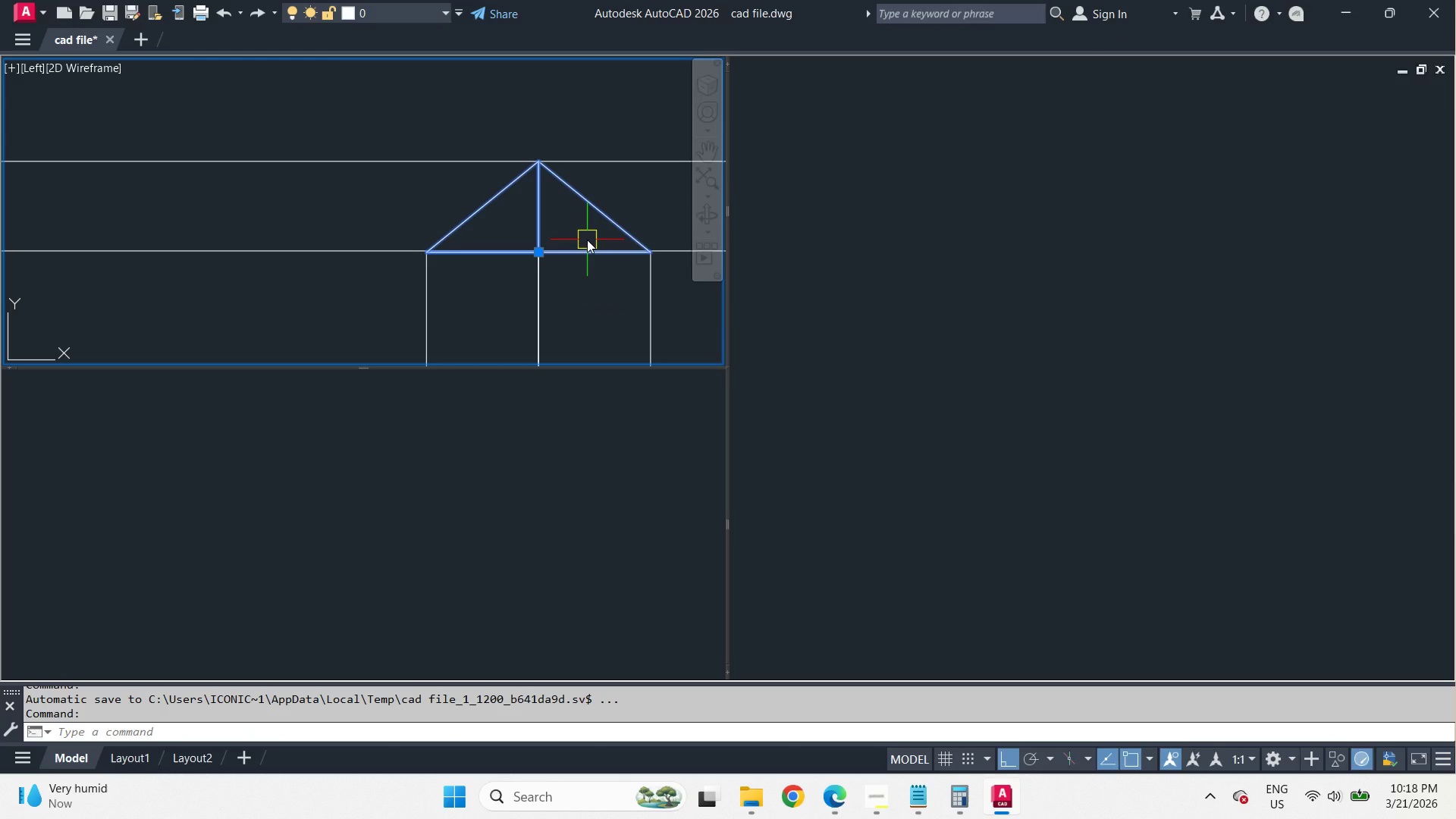 
wait(11.02)
 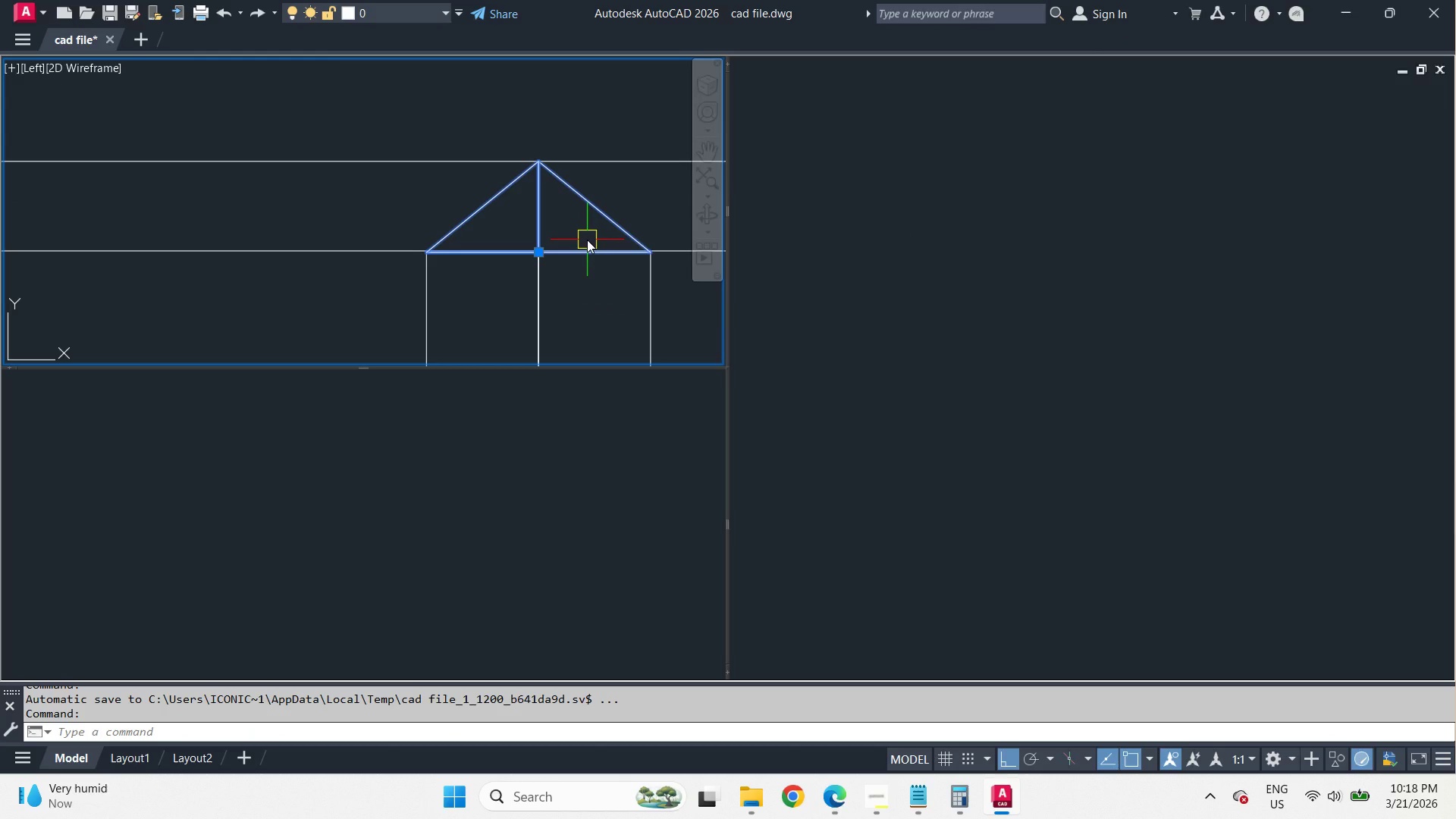 
scroll: coordinate [534, 473], scroll_direction: down, amount: 4.0
 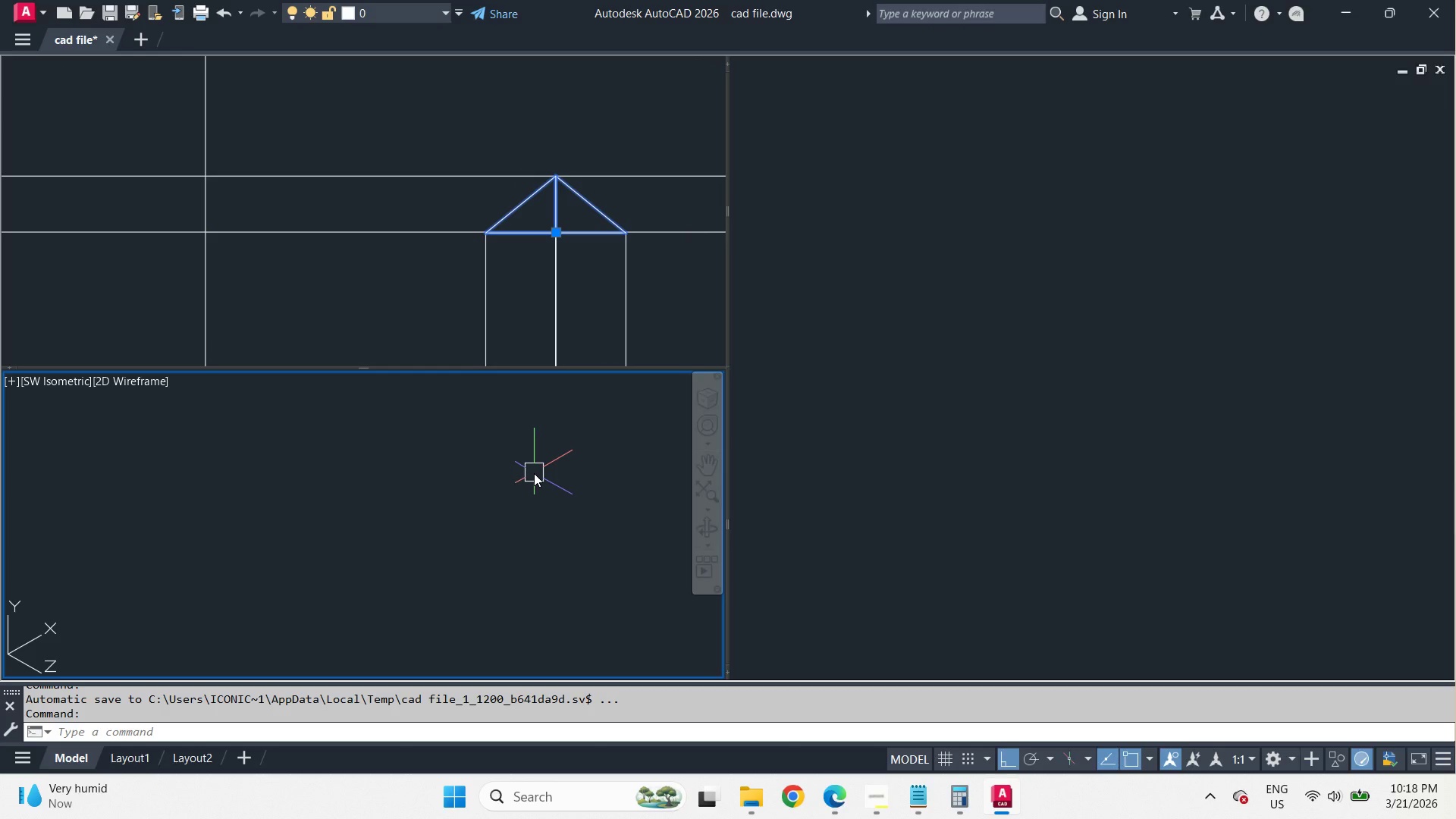 
type(-v fr )
 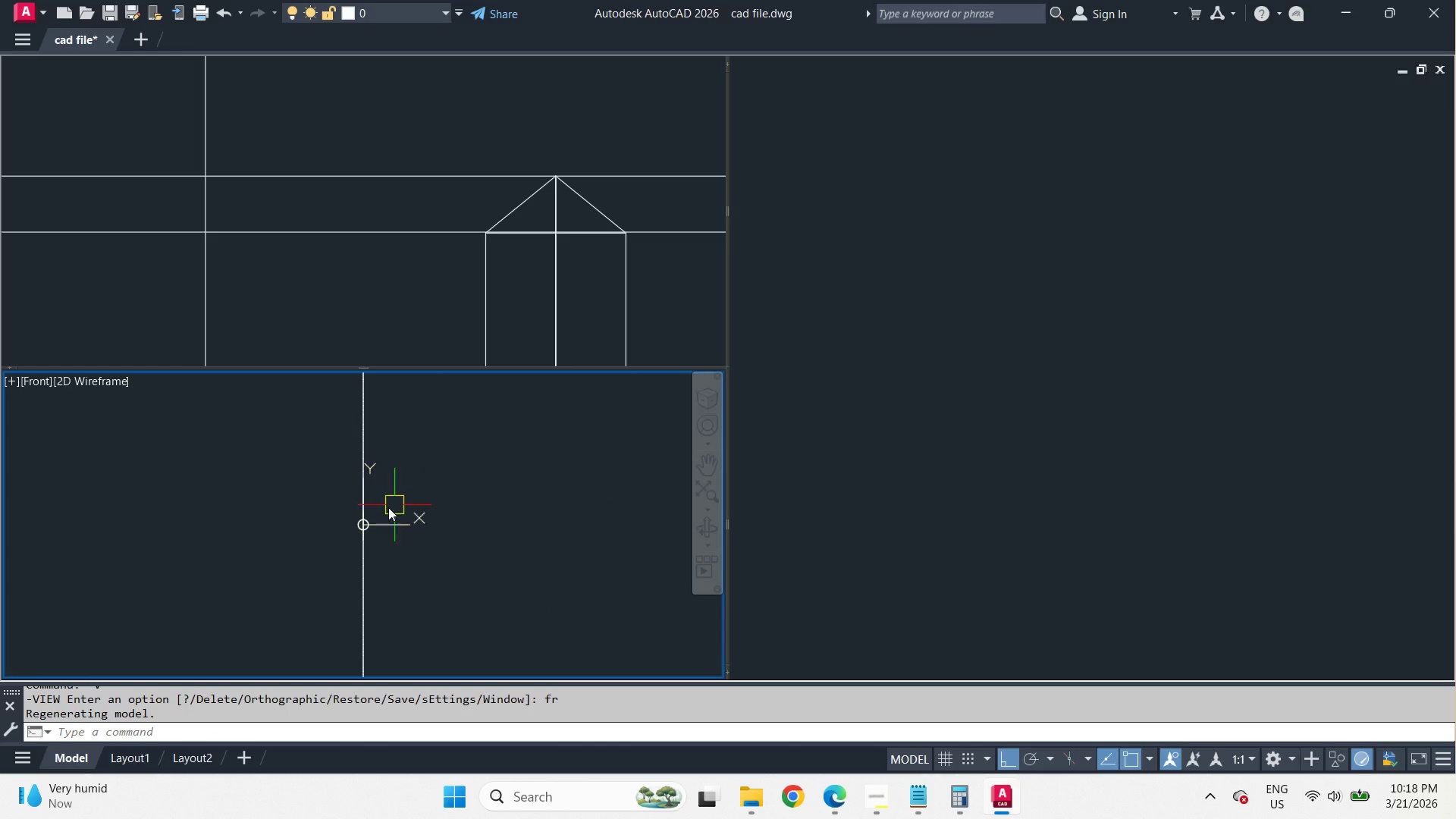 
wait(5.44)
 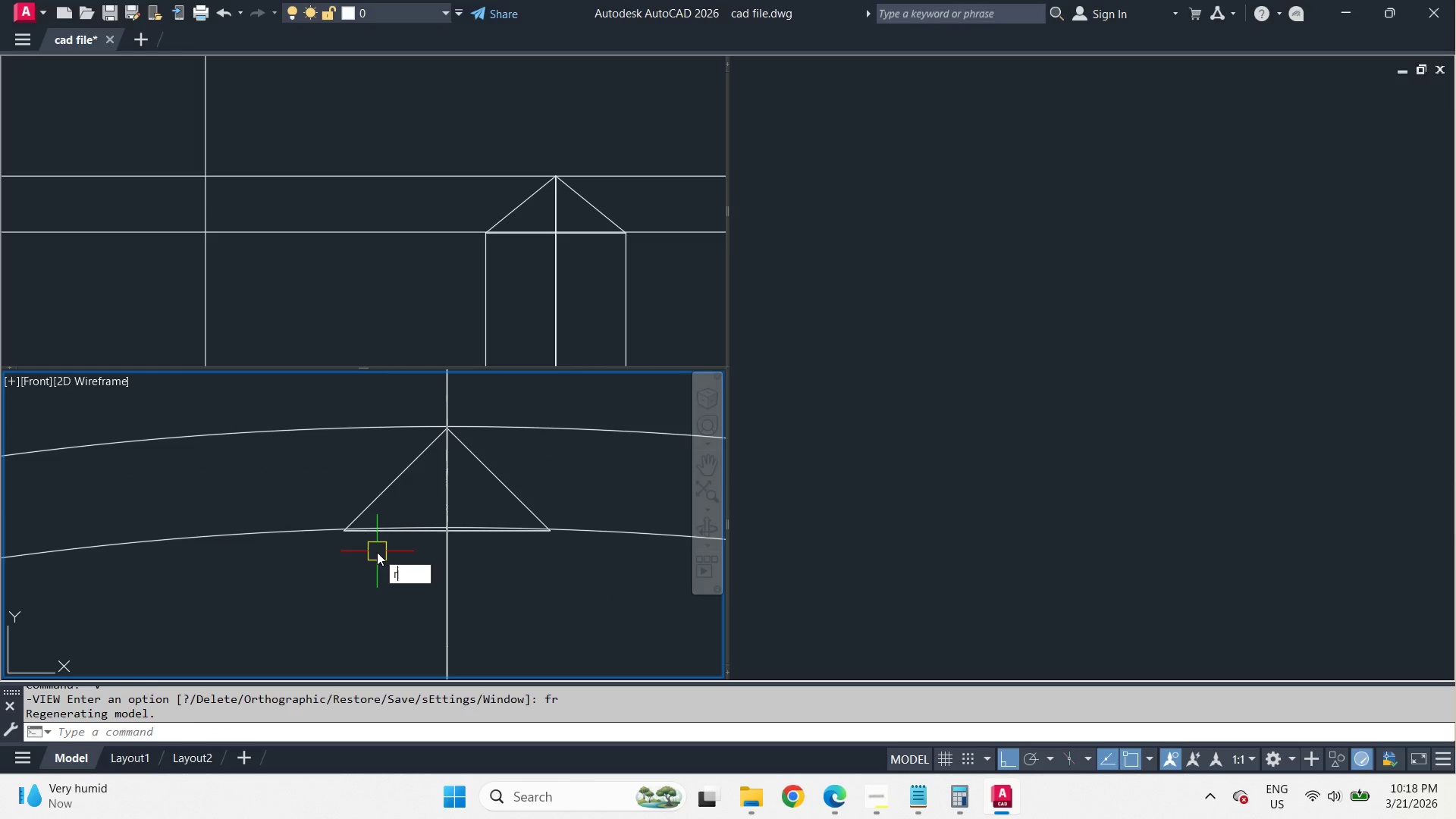 
key(R)
 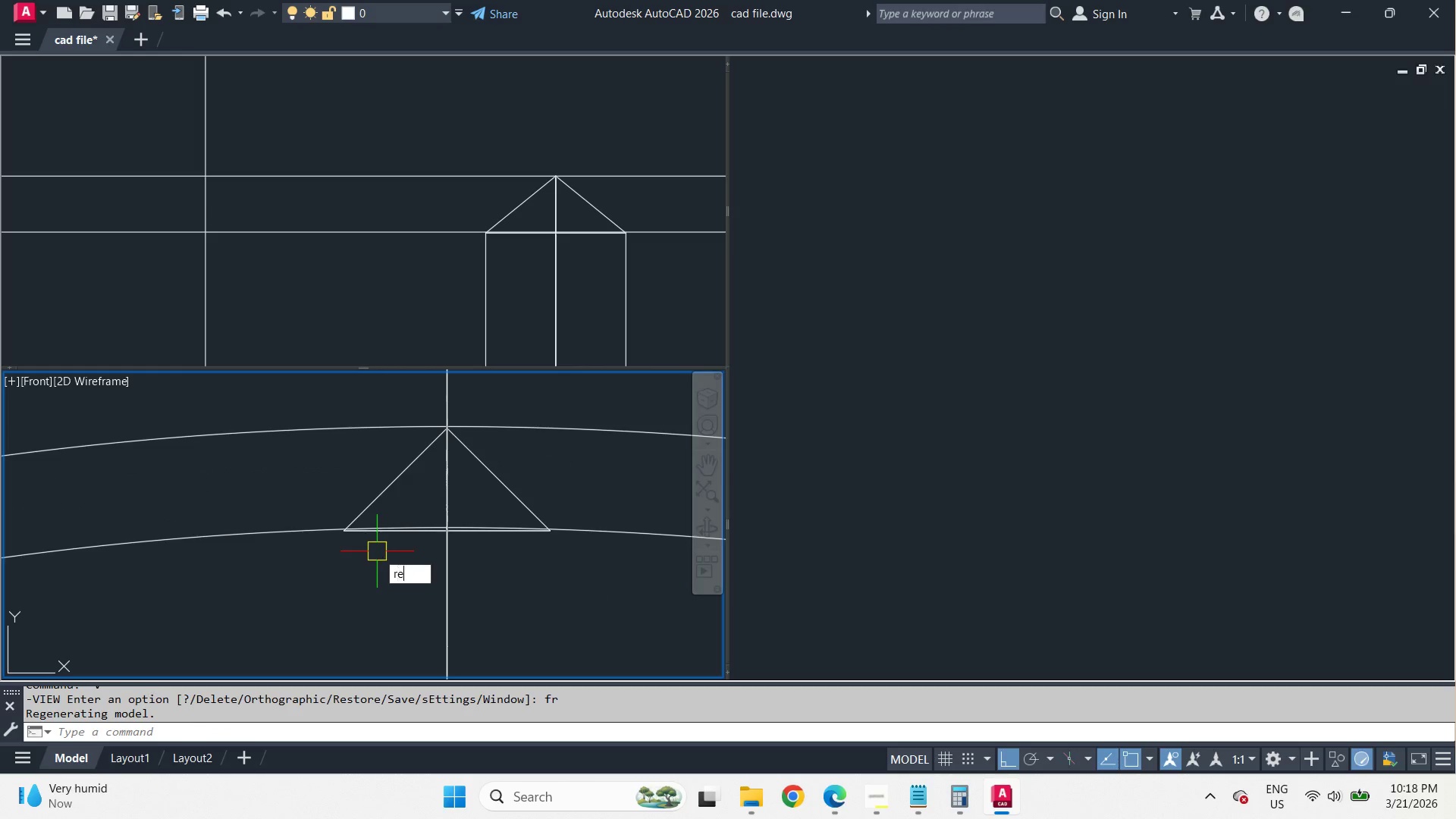 
scroll: coordinate [344, 541], scroll_direction: up, amount: 14.0
 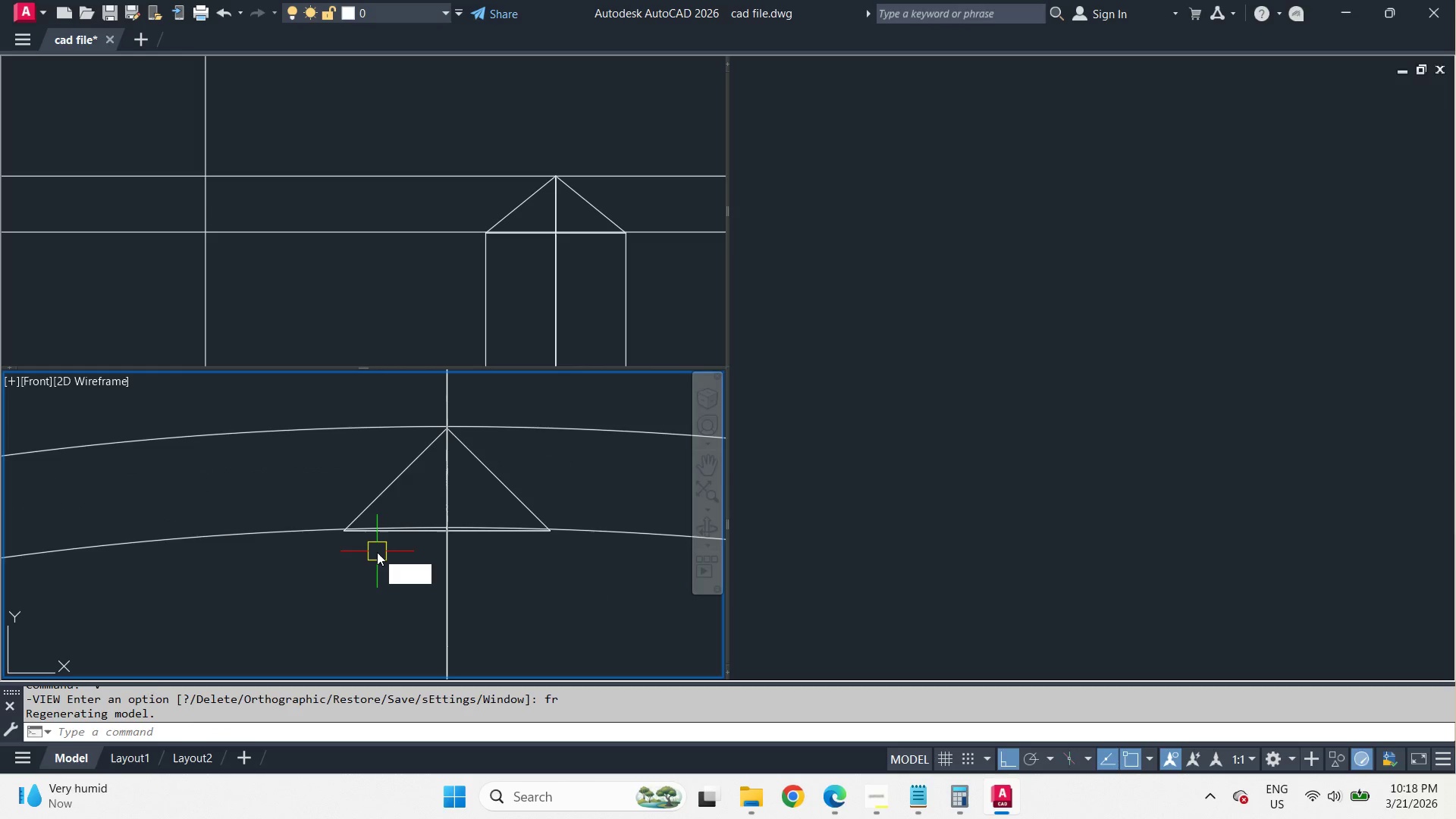 
key(E)
 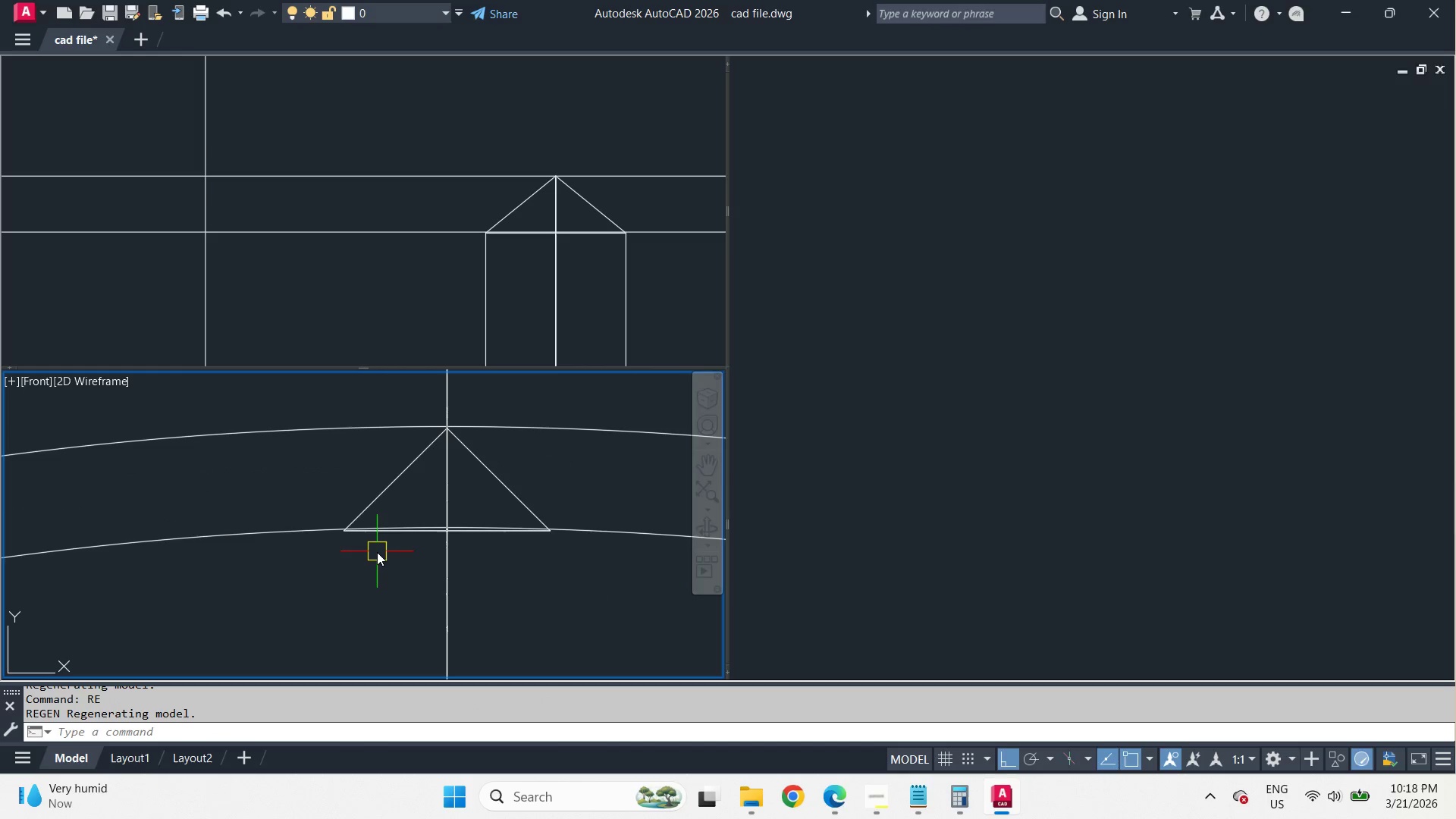 
key(Space)
 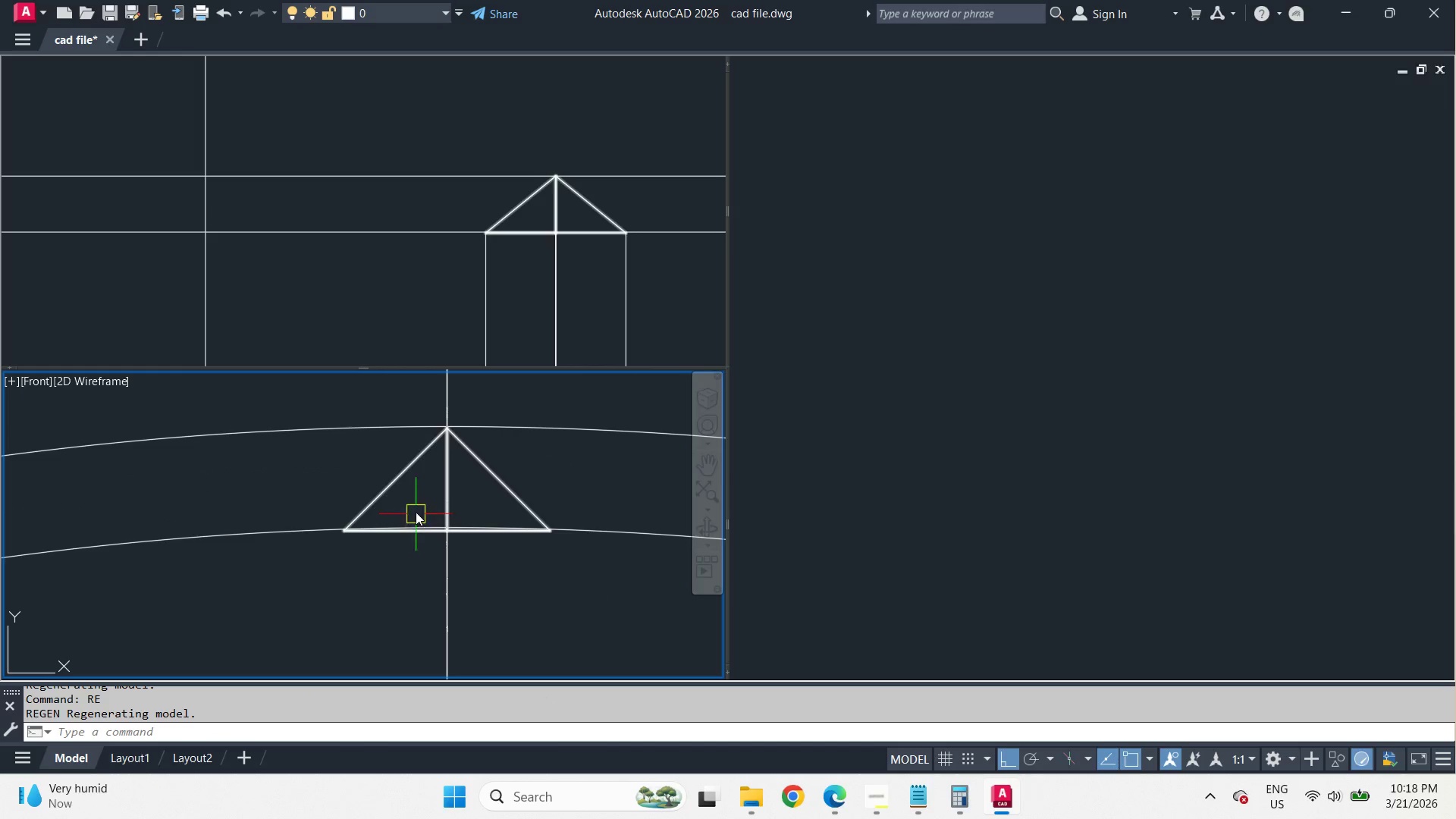 
scroll: coordinate [415, 469], scroll_direction: up, amount: 2.0
 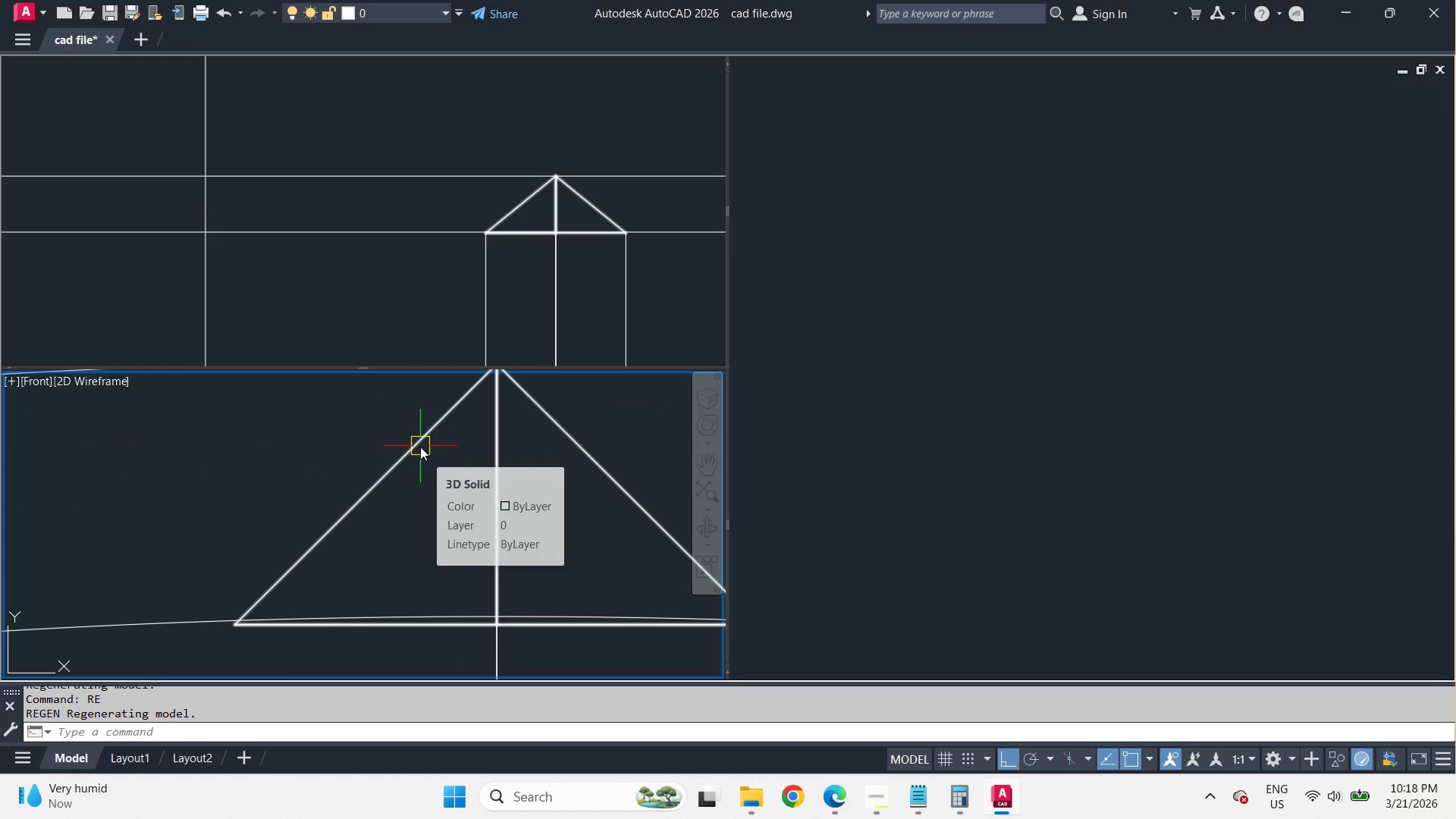 
left_click([420, 447])
 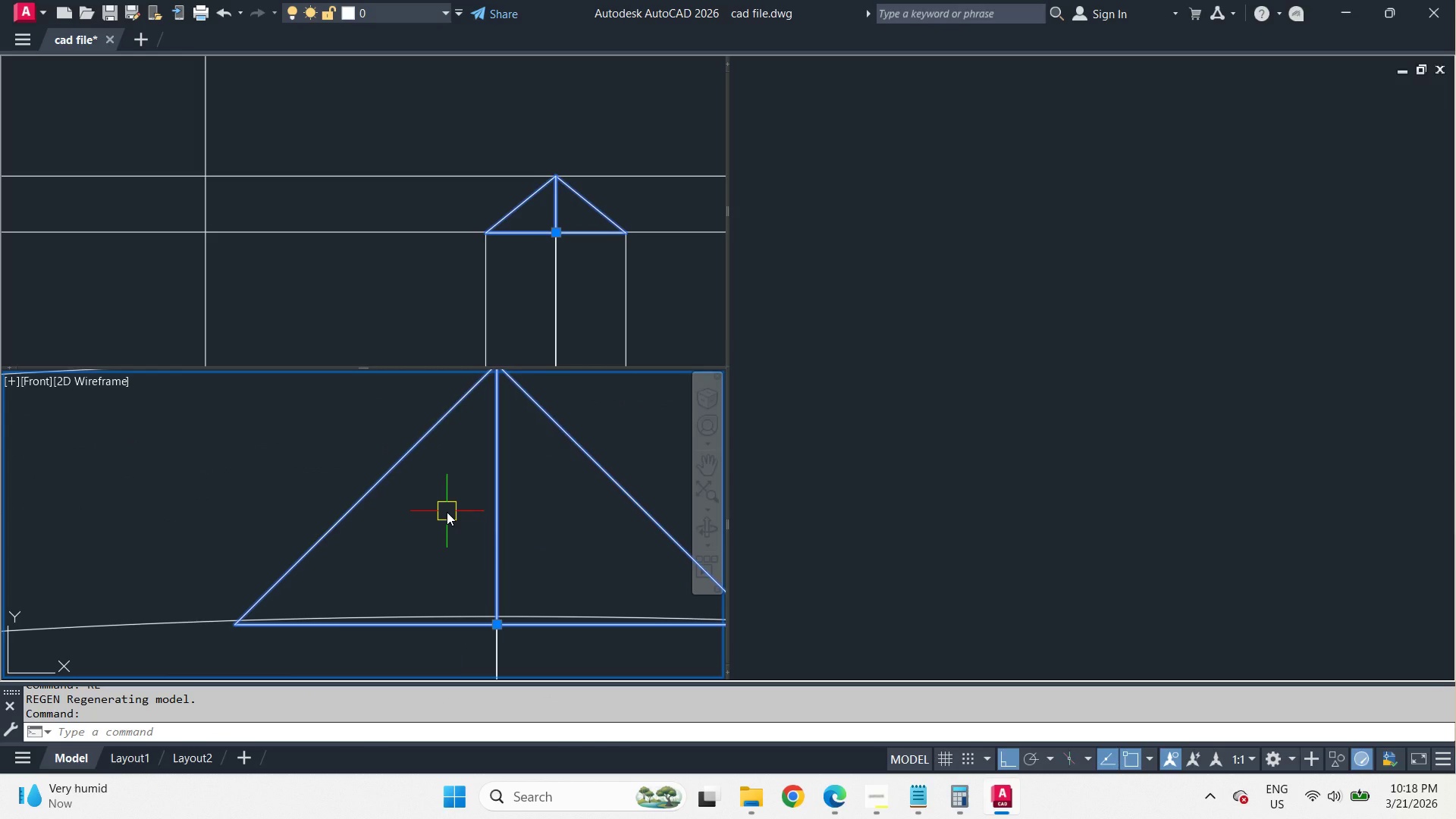 
scroll: coordinate [536, 484], scroll_direction: down, amount: 8.0
 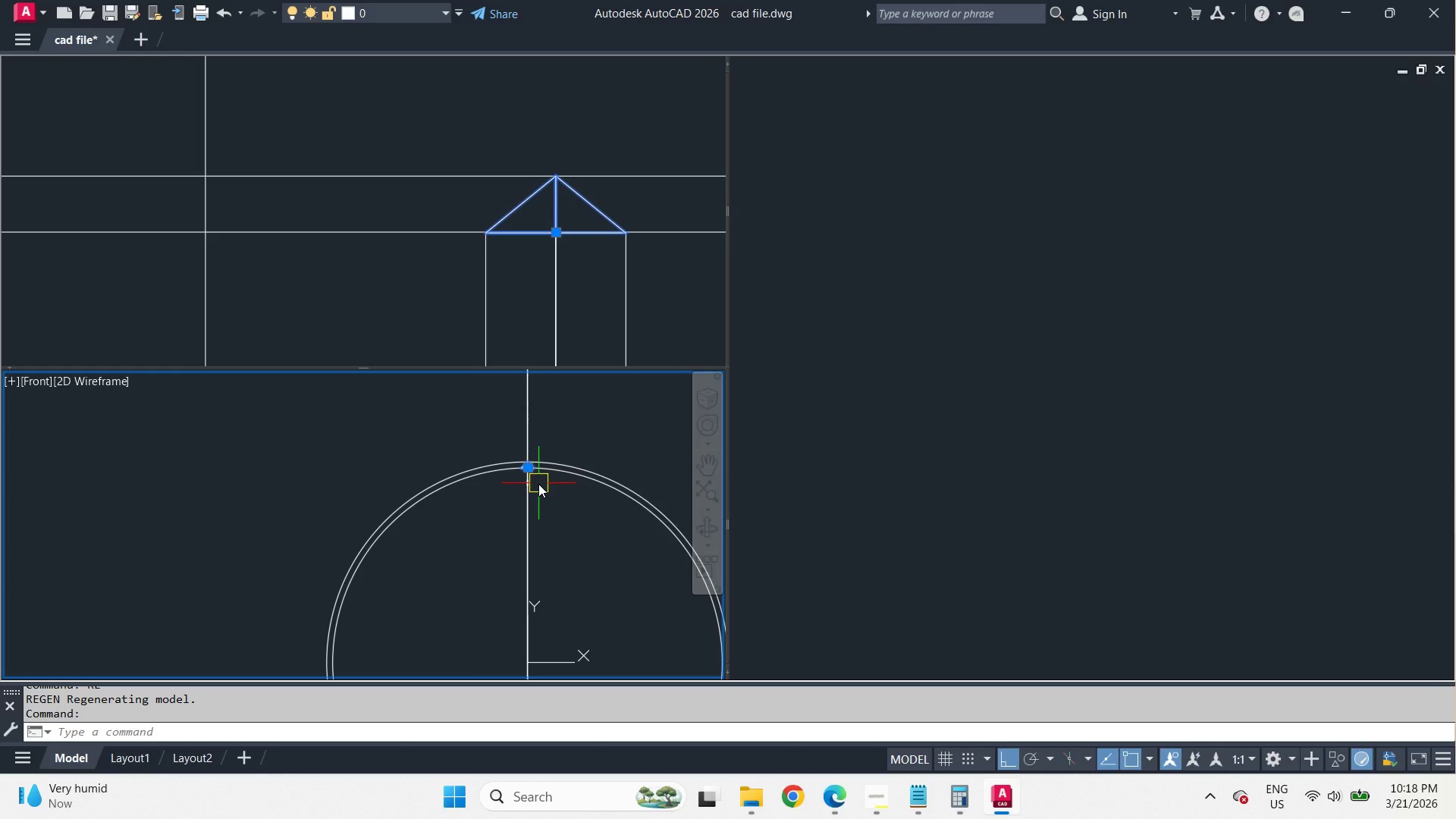 
scroll: coordinate [497, 488], scroll_direction: up, amount: 7.0
 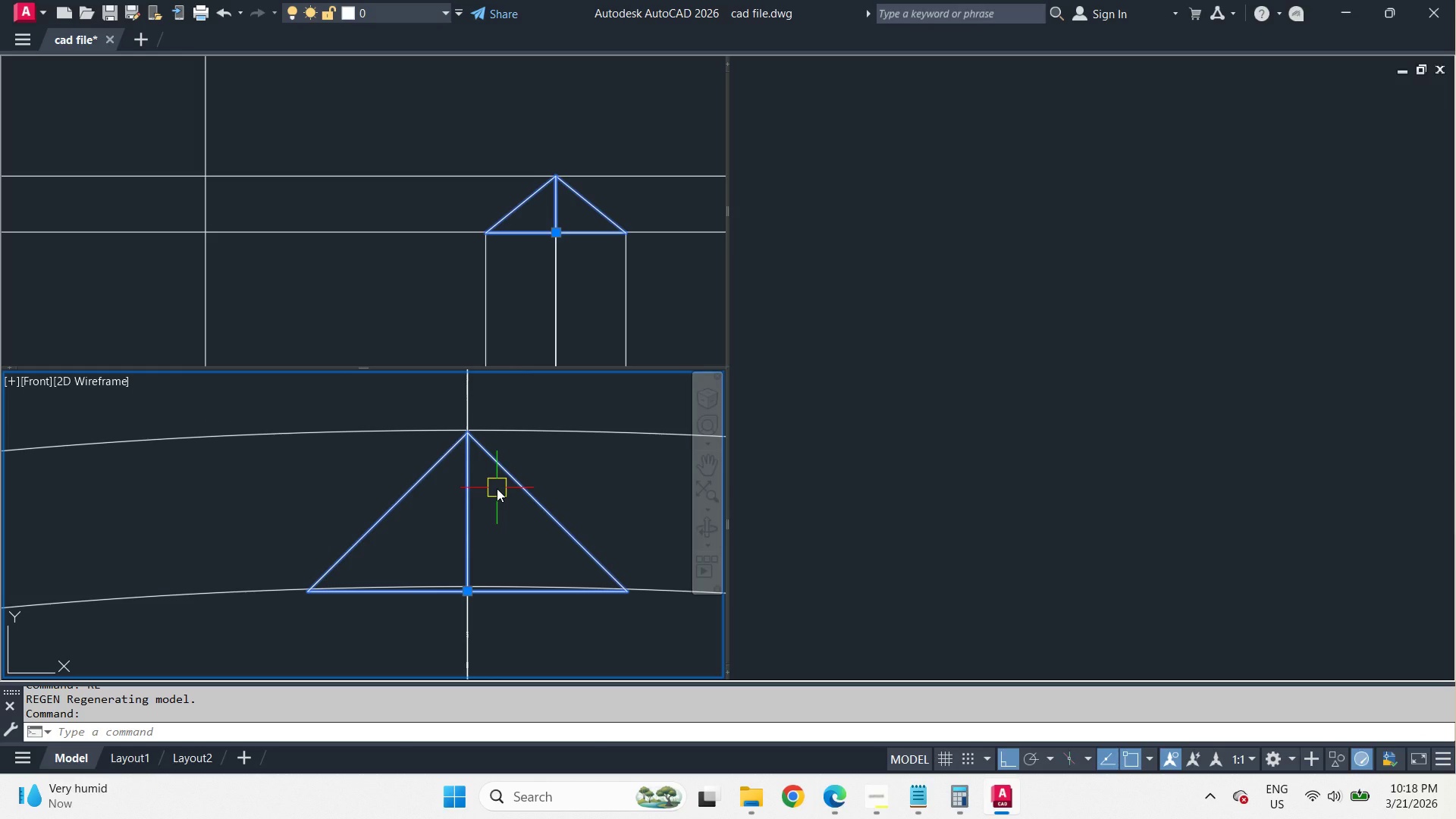 
key(M)
 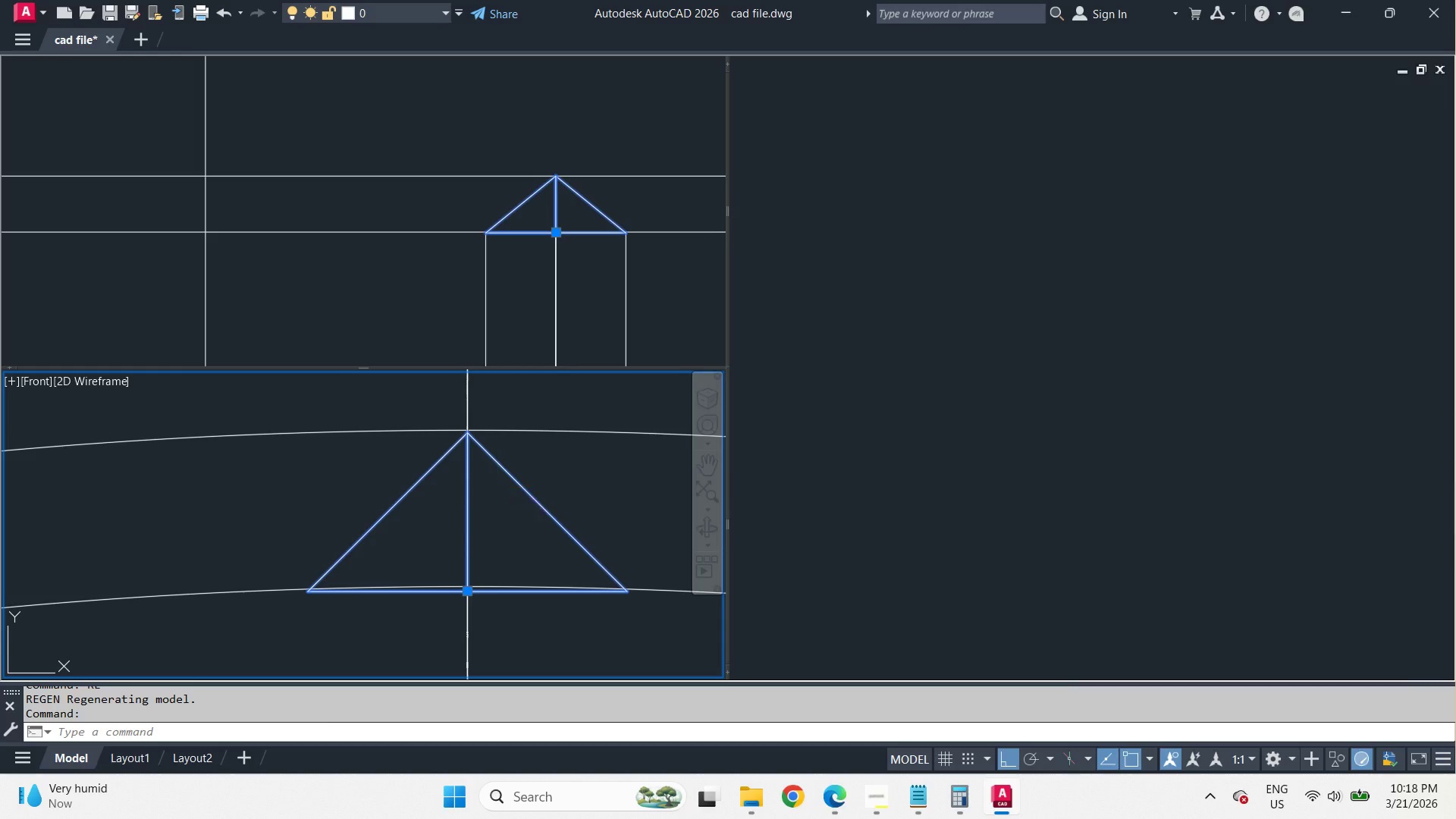 
type( end )
 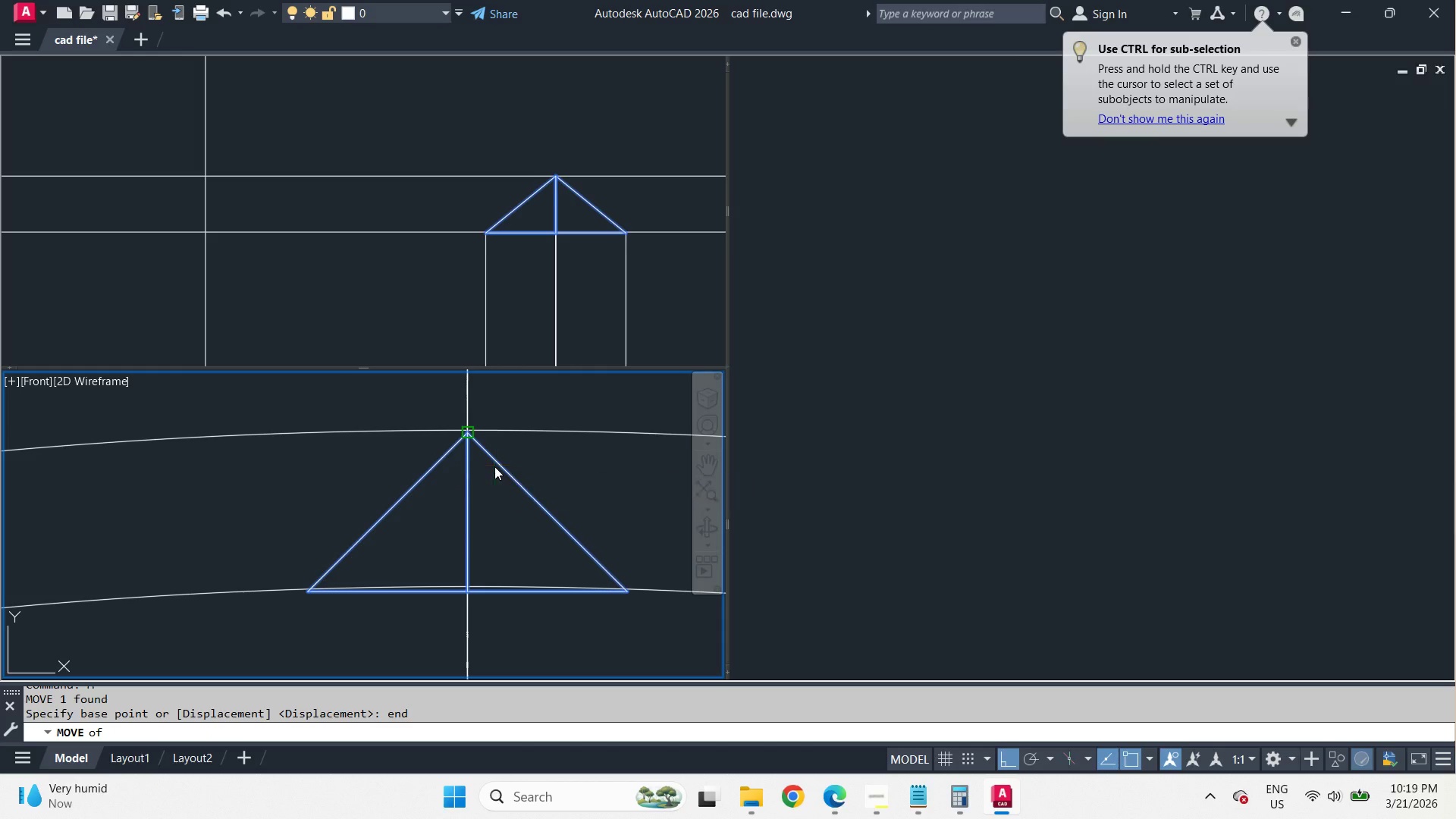 
left_click([494, 466])
 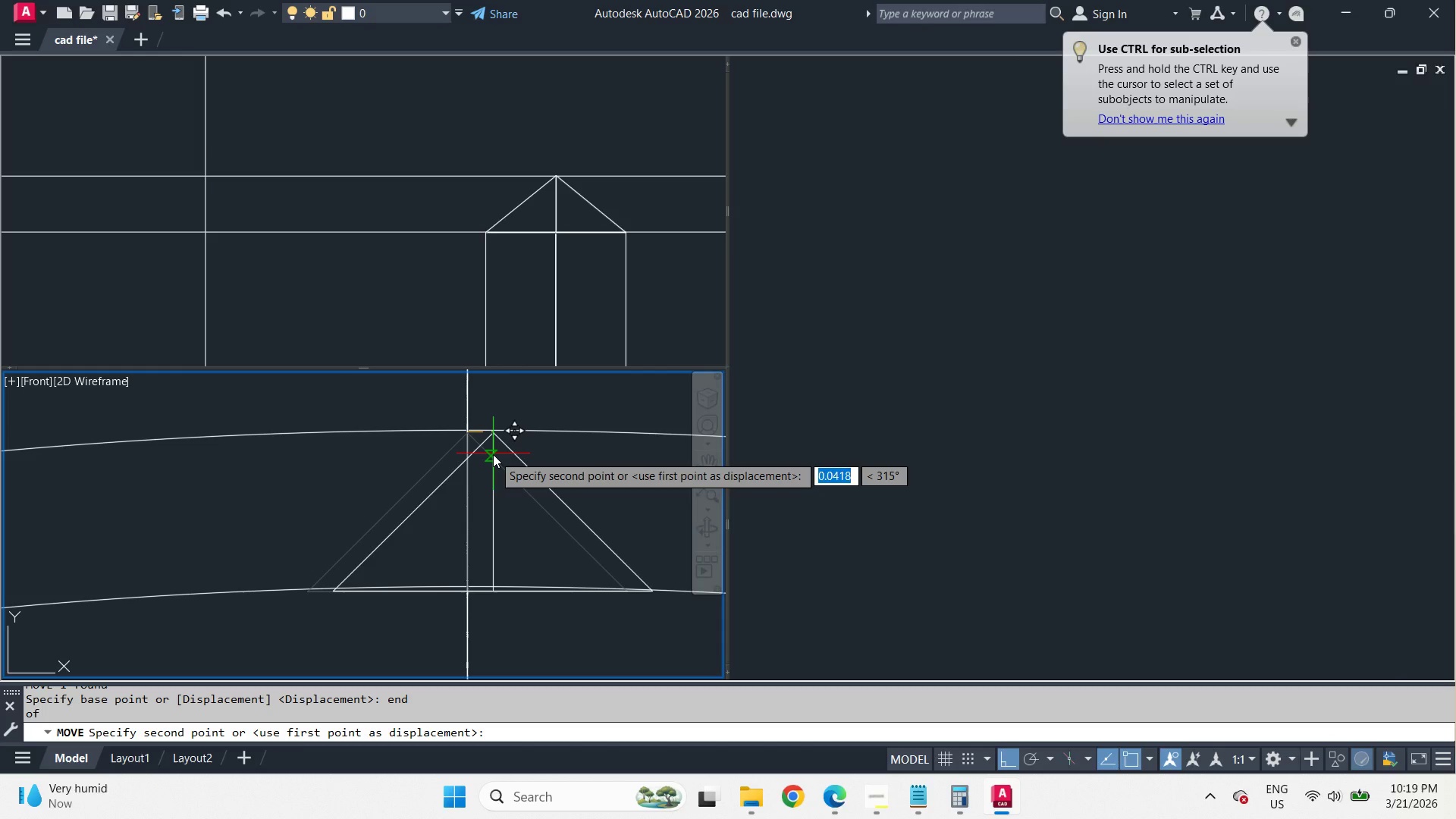 
type(qu)
 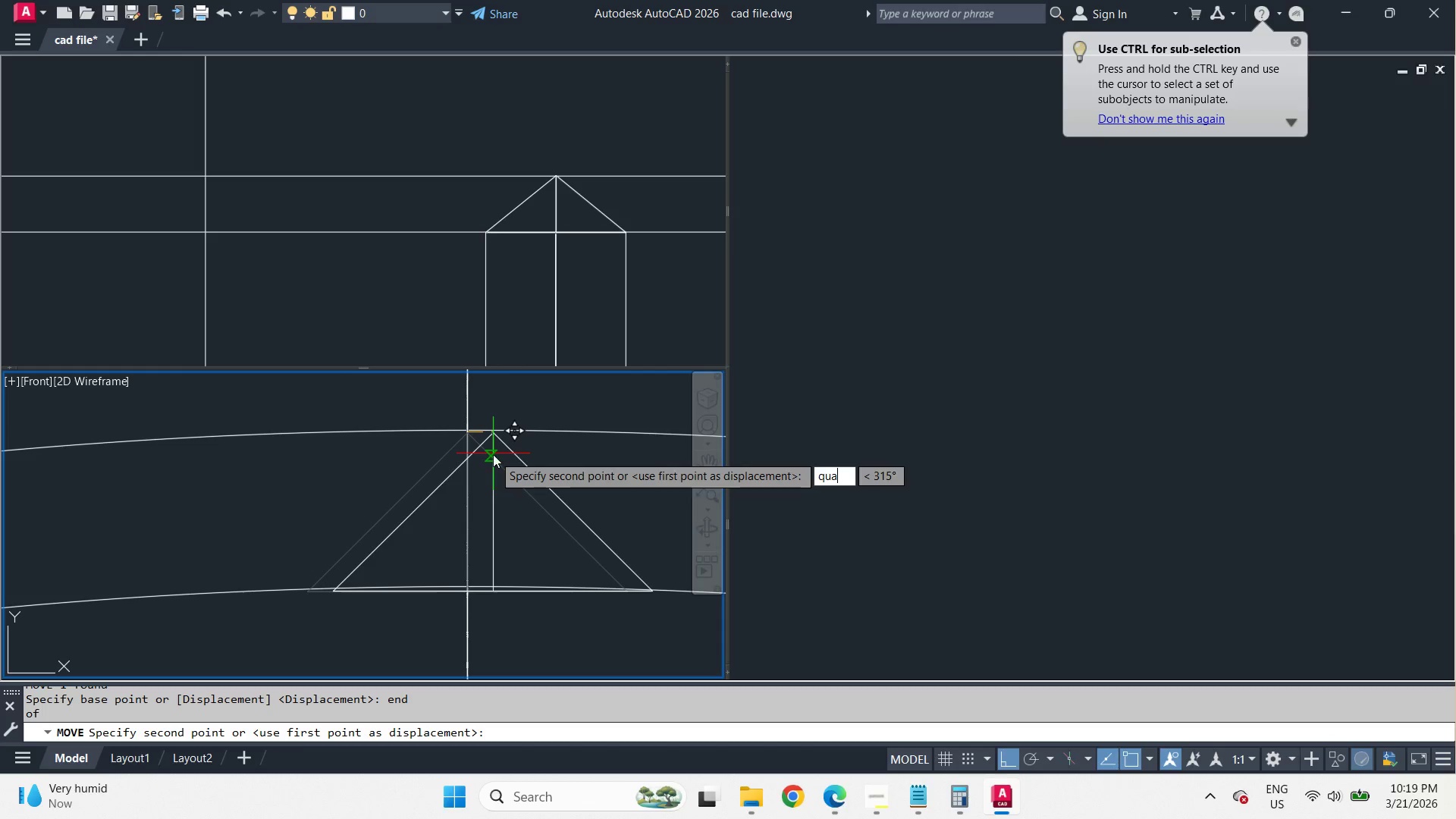 
key(A)
 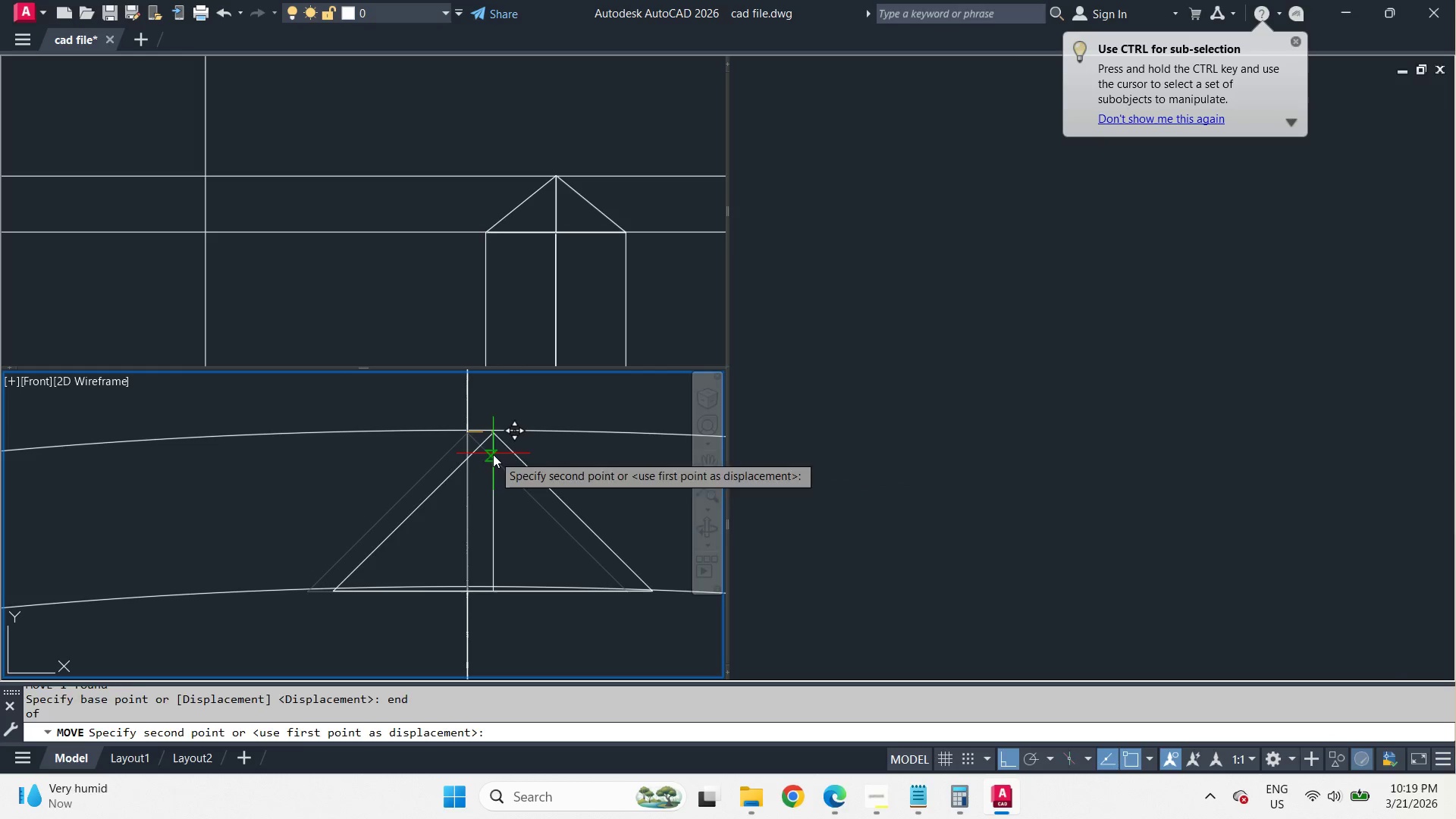 
key(Space)
 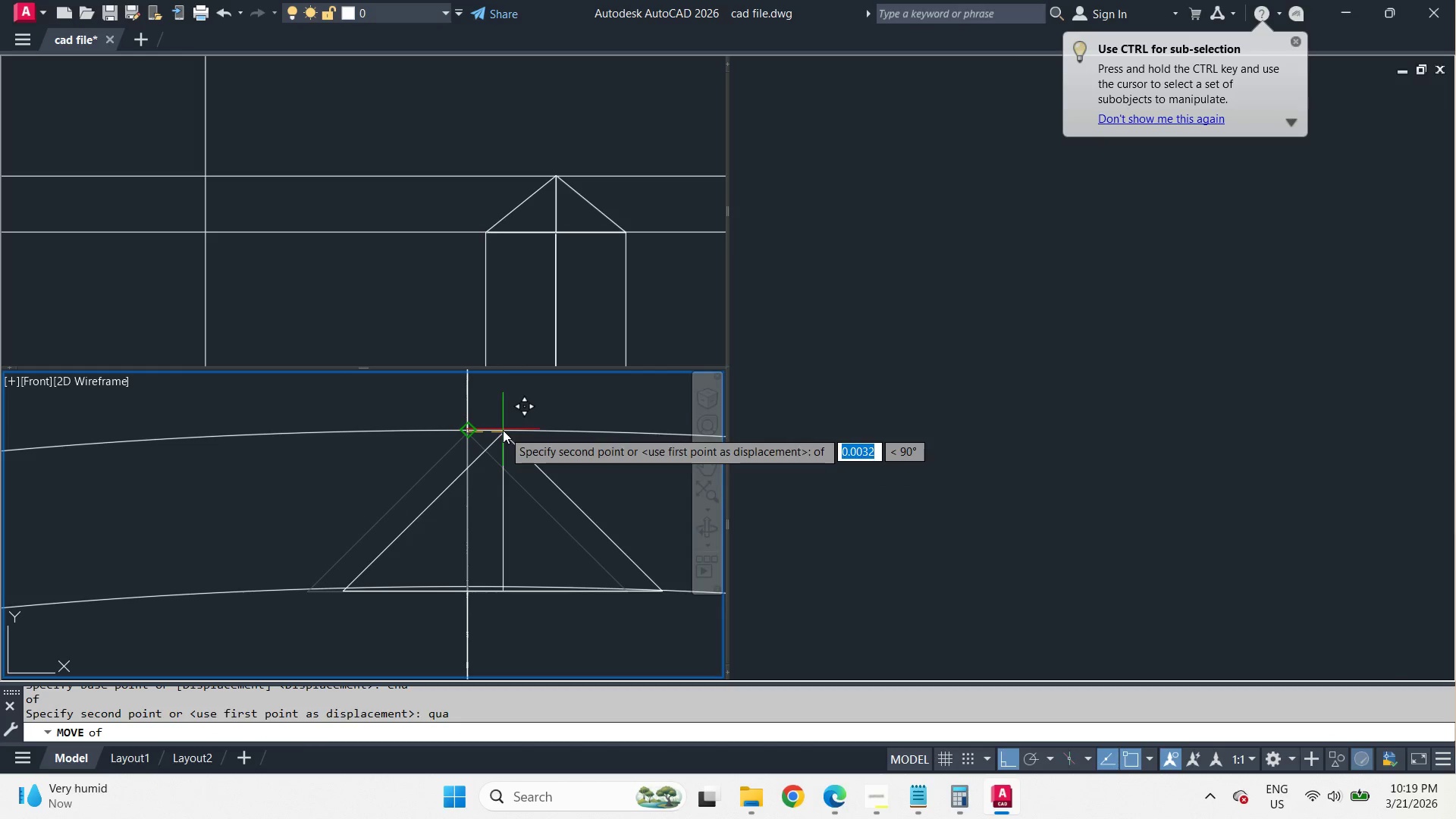 
left_click([503, 430])
 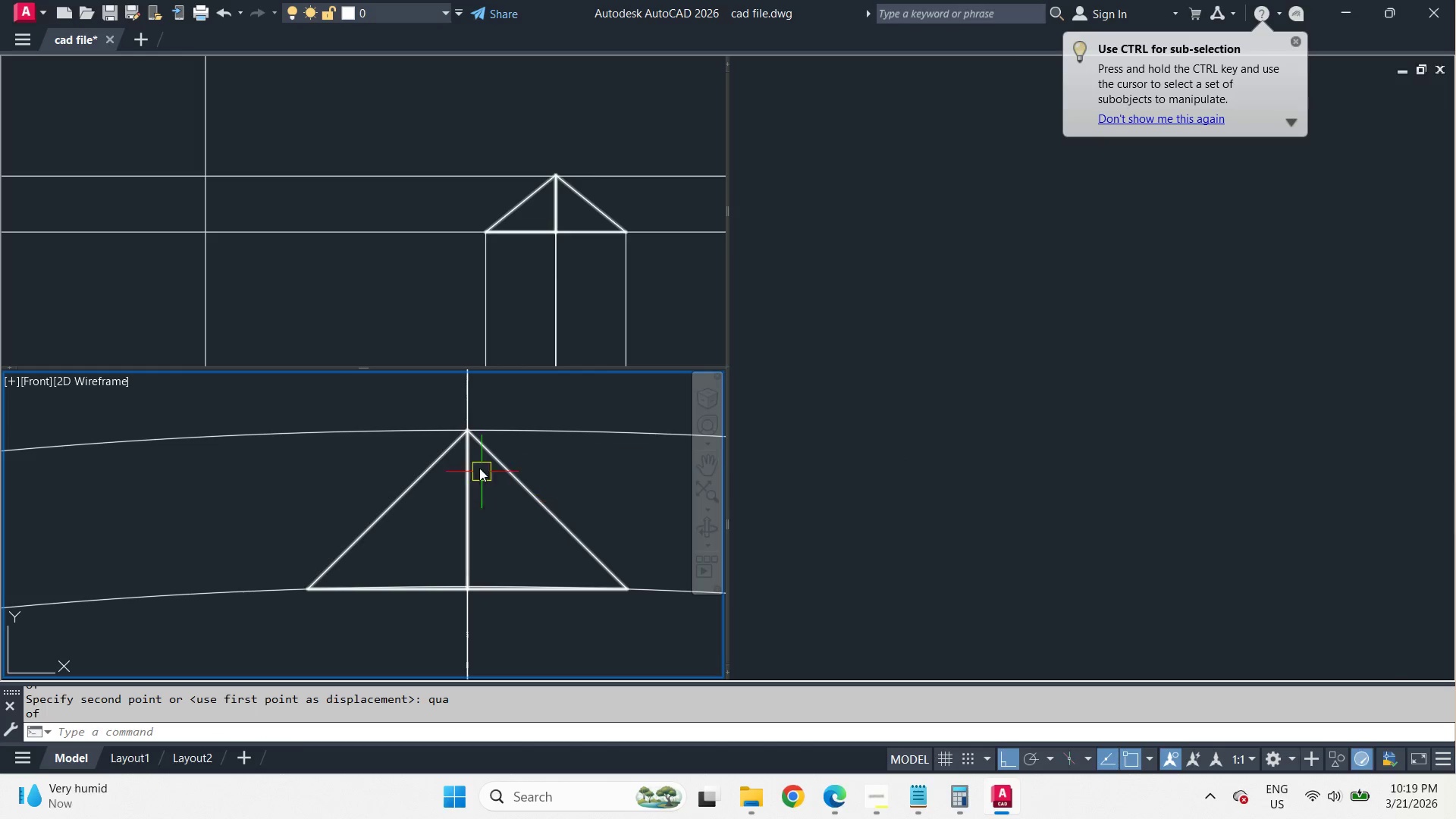 
scroll: coordinate [475, 457], scroll_direction: none, amount: 0.0
 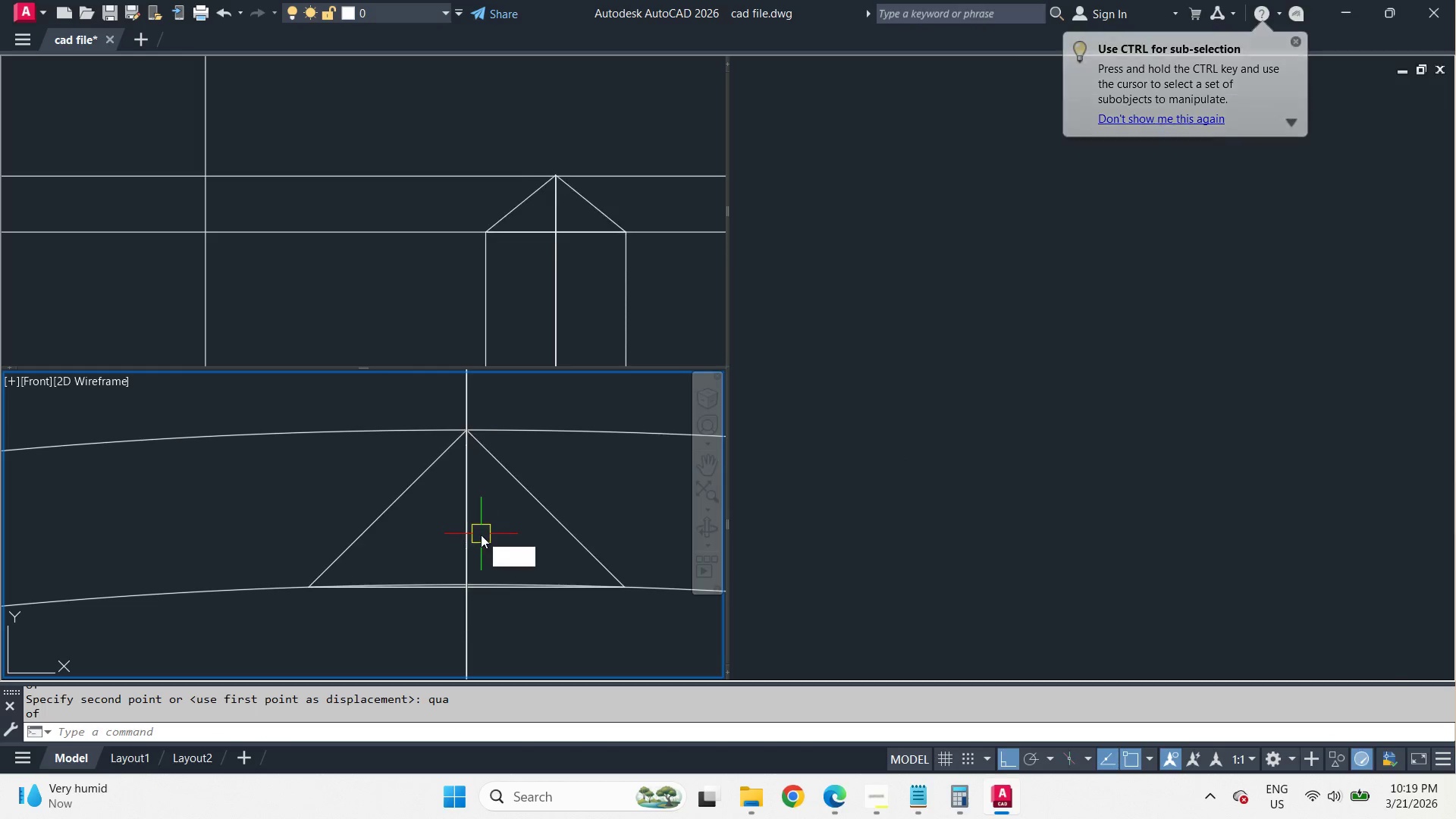 
type(re )
 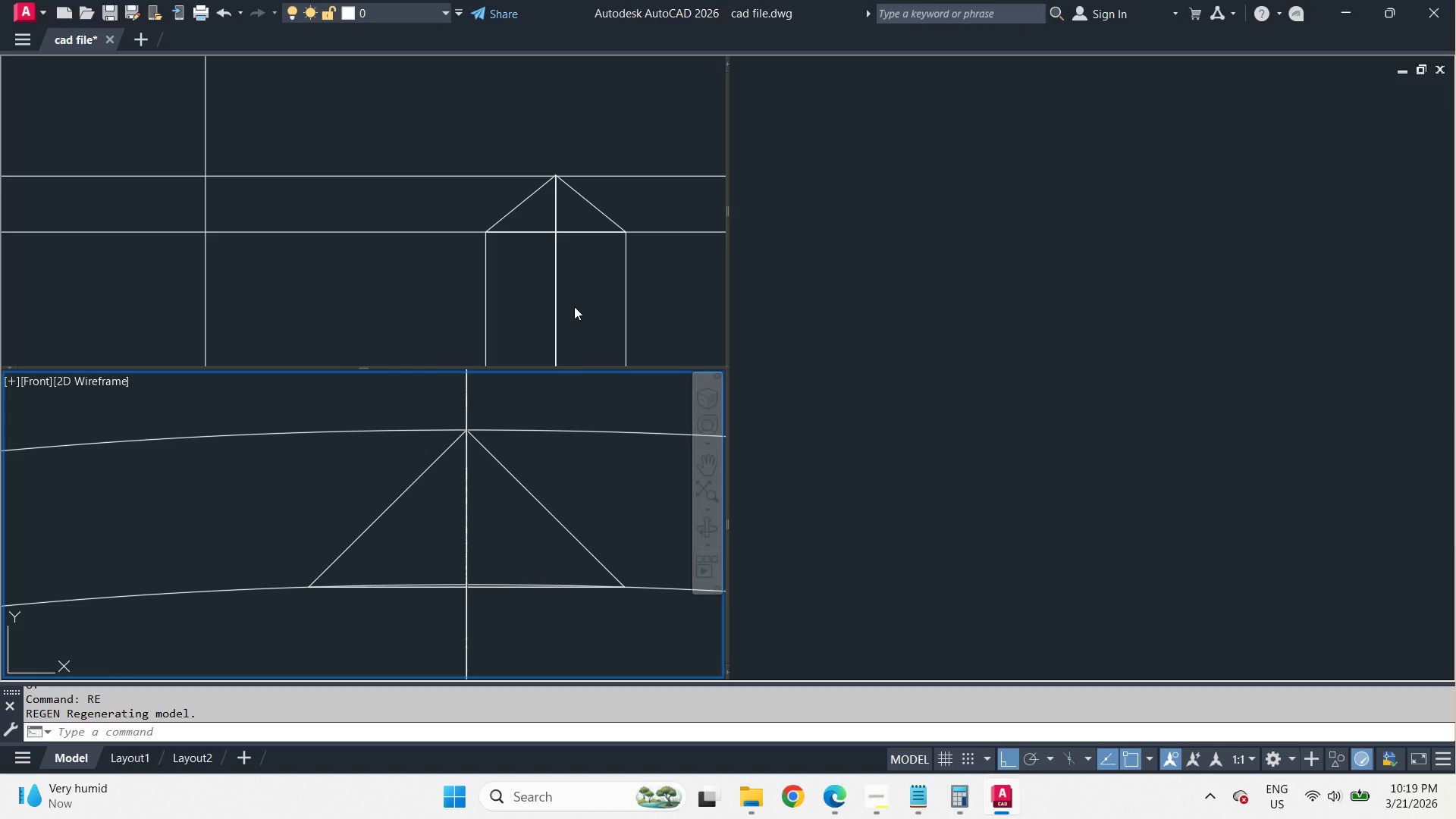 
left_click([567, 199])
 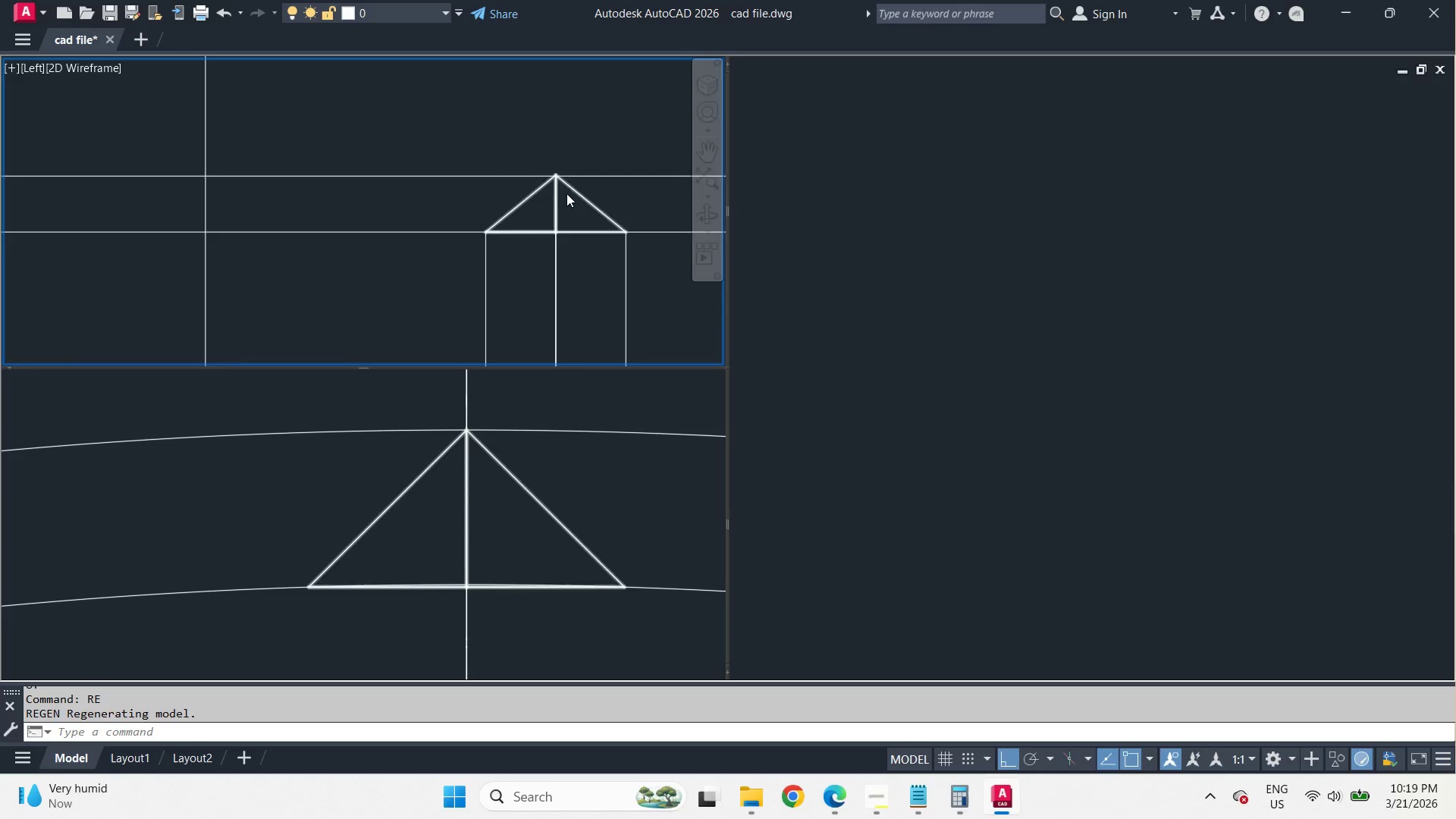 
scroll: coordinate [565, 191], scroll_direction: up, amount: 3.0
 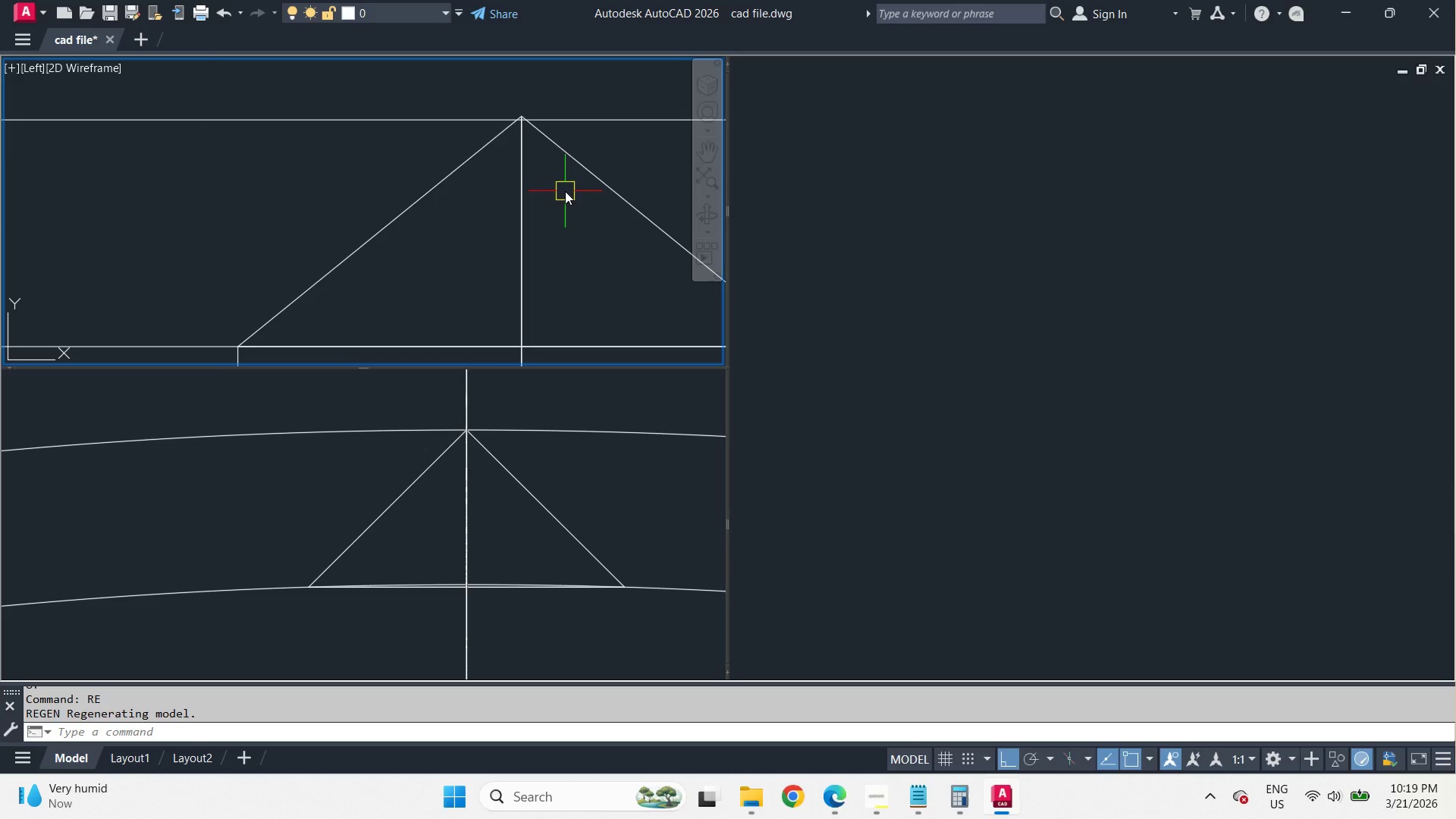 
type(re )
 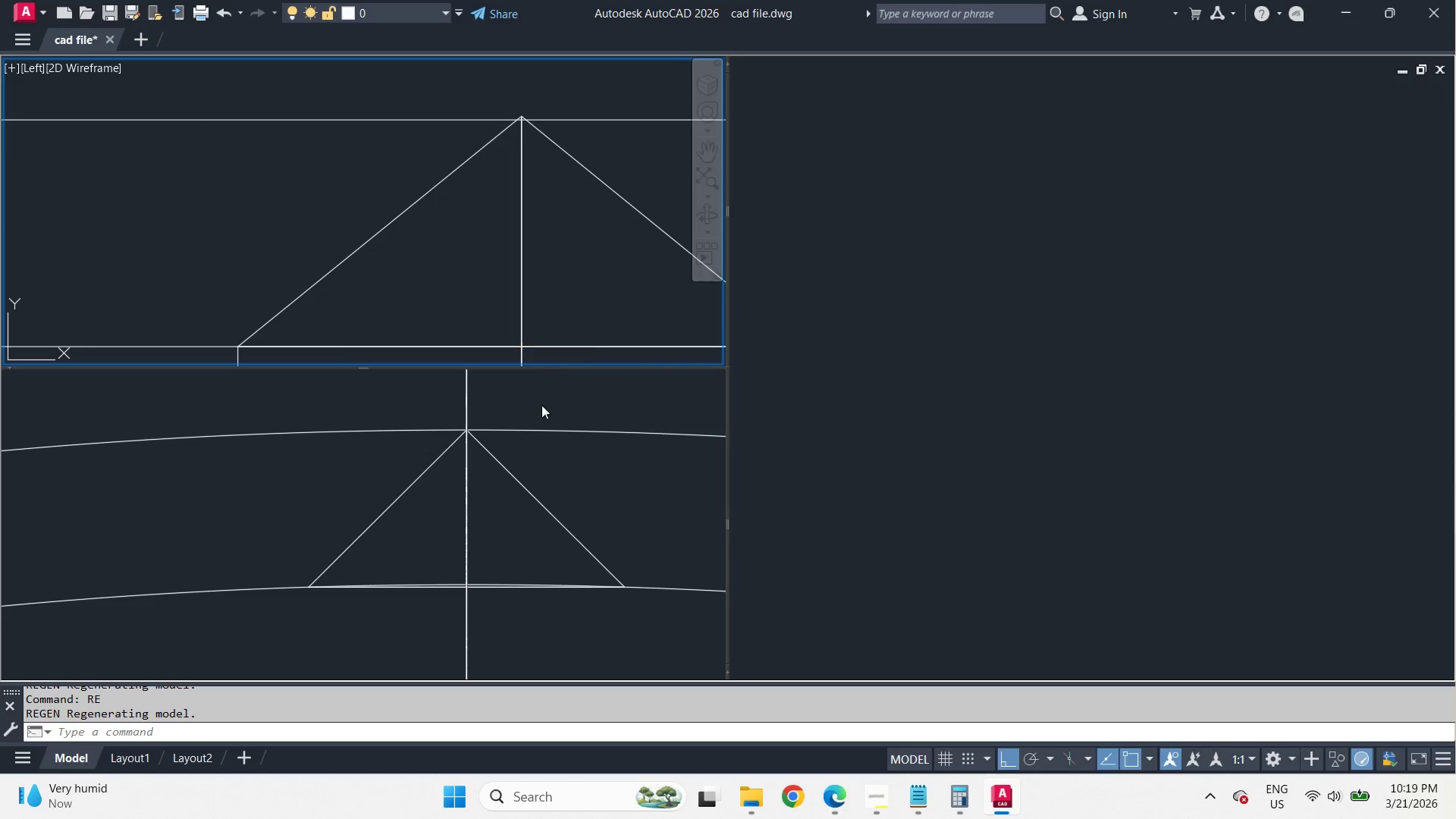 
left_click([543, 466])
 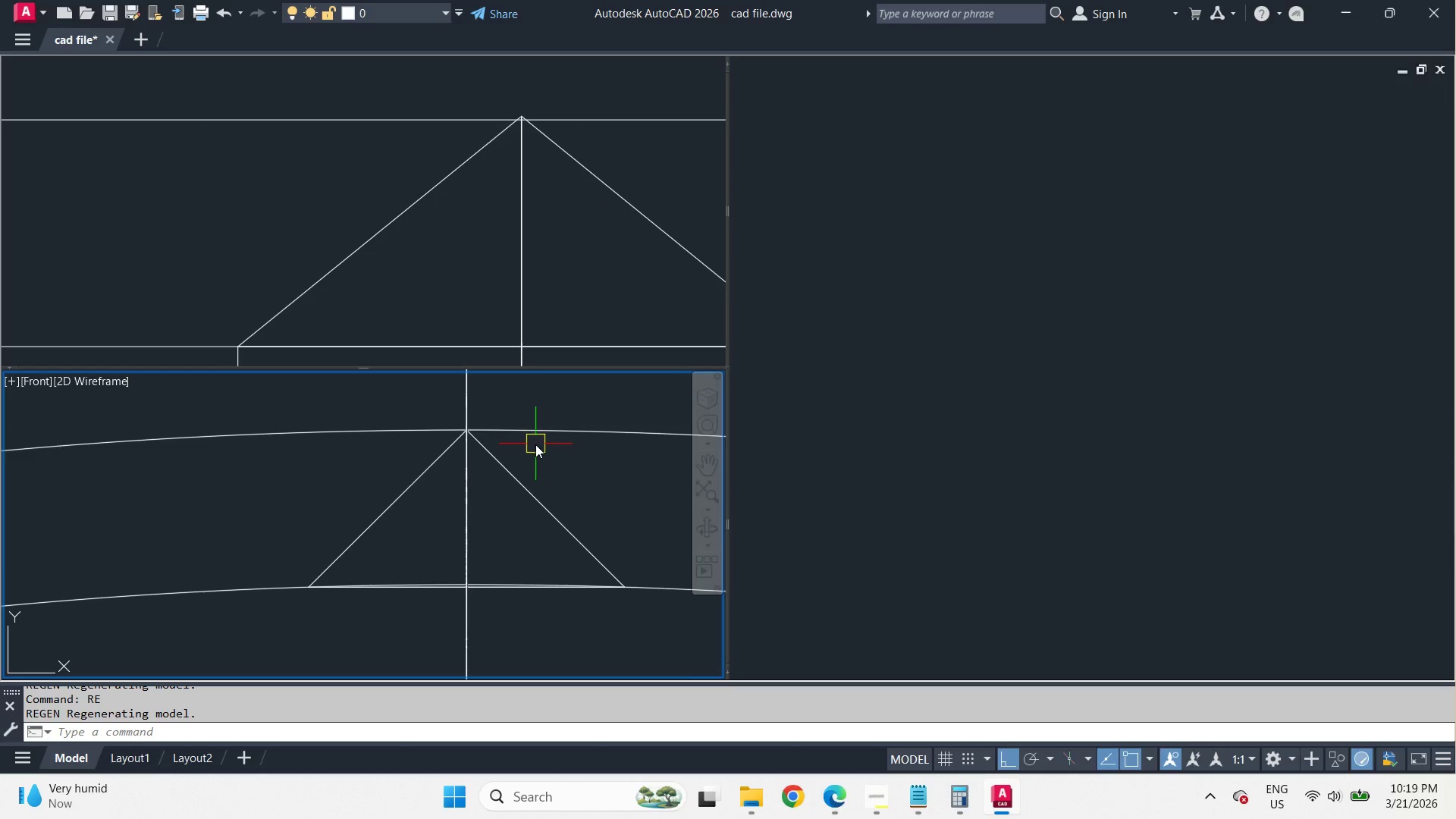 
scroll: coordinate [448, 406], scroll_direction: down, amount: 5.0
 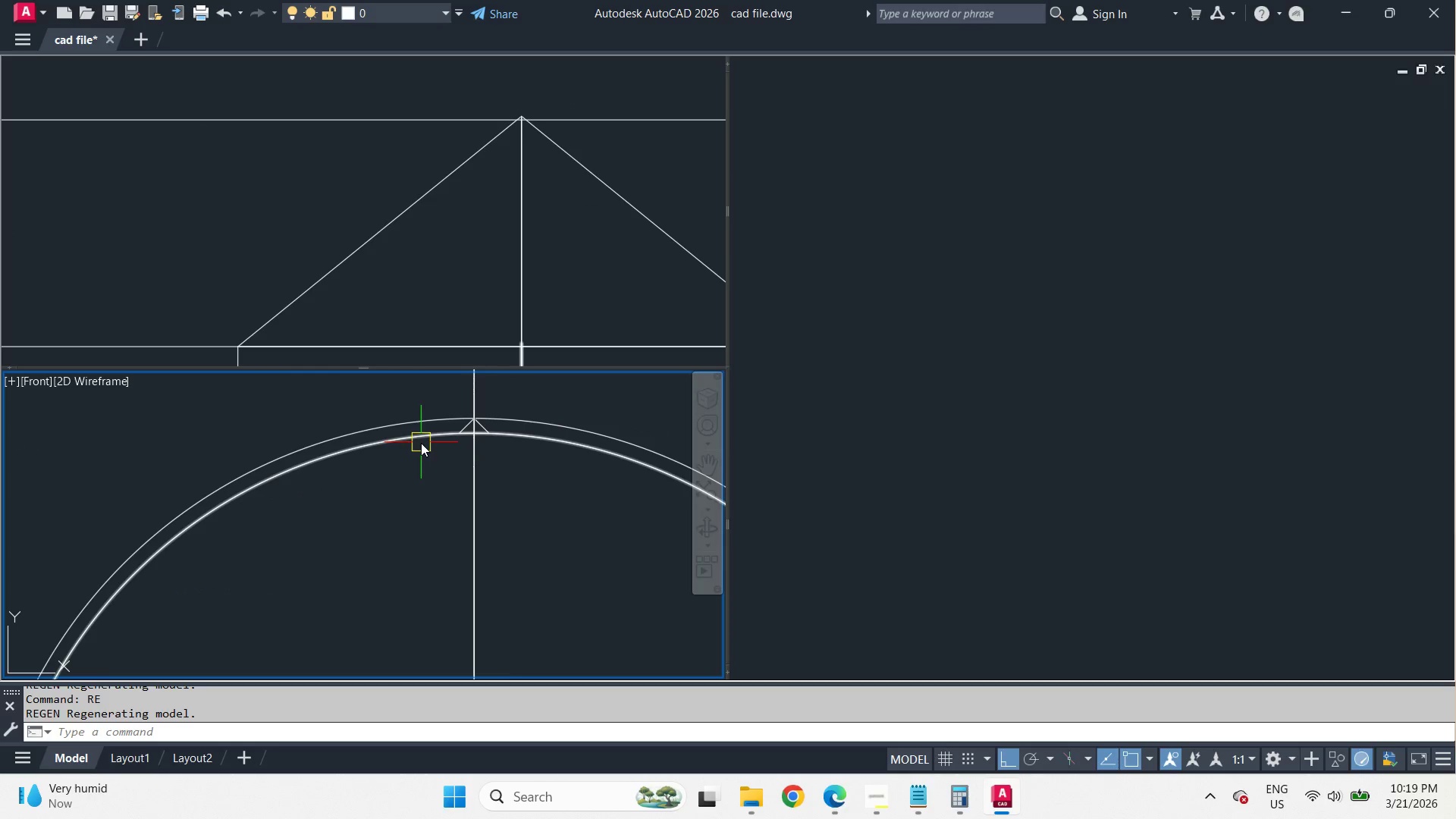 
left_click([421, 443])
 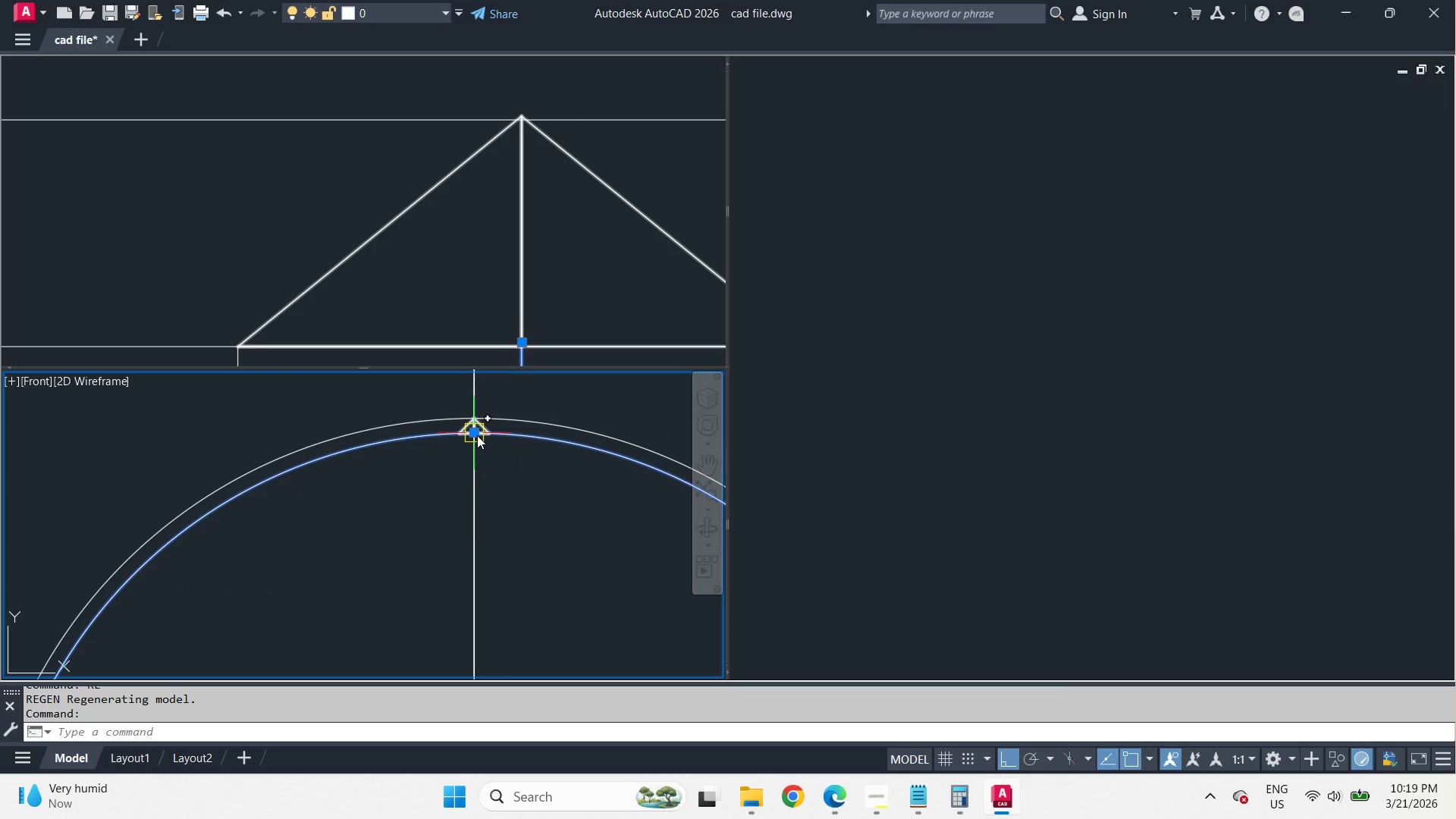 
left_click([477, 435])
 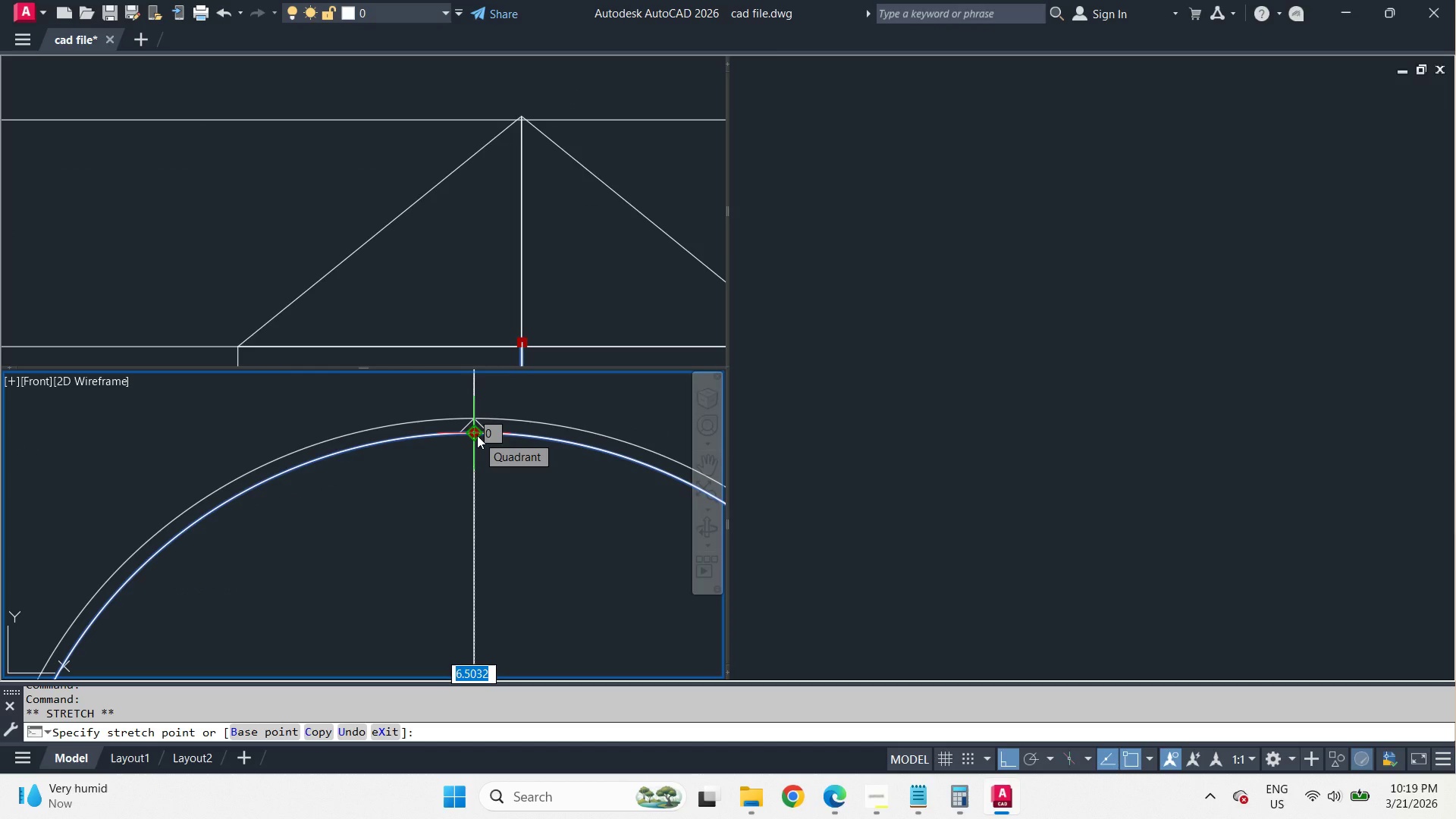 
key(Numpad6)
 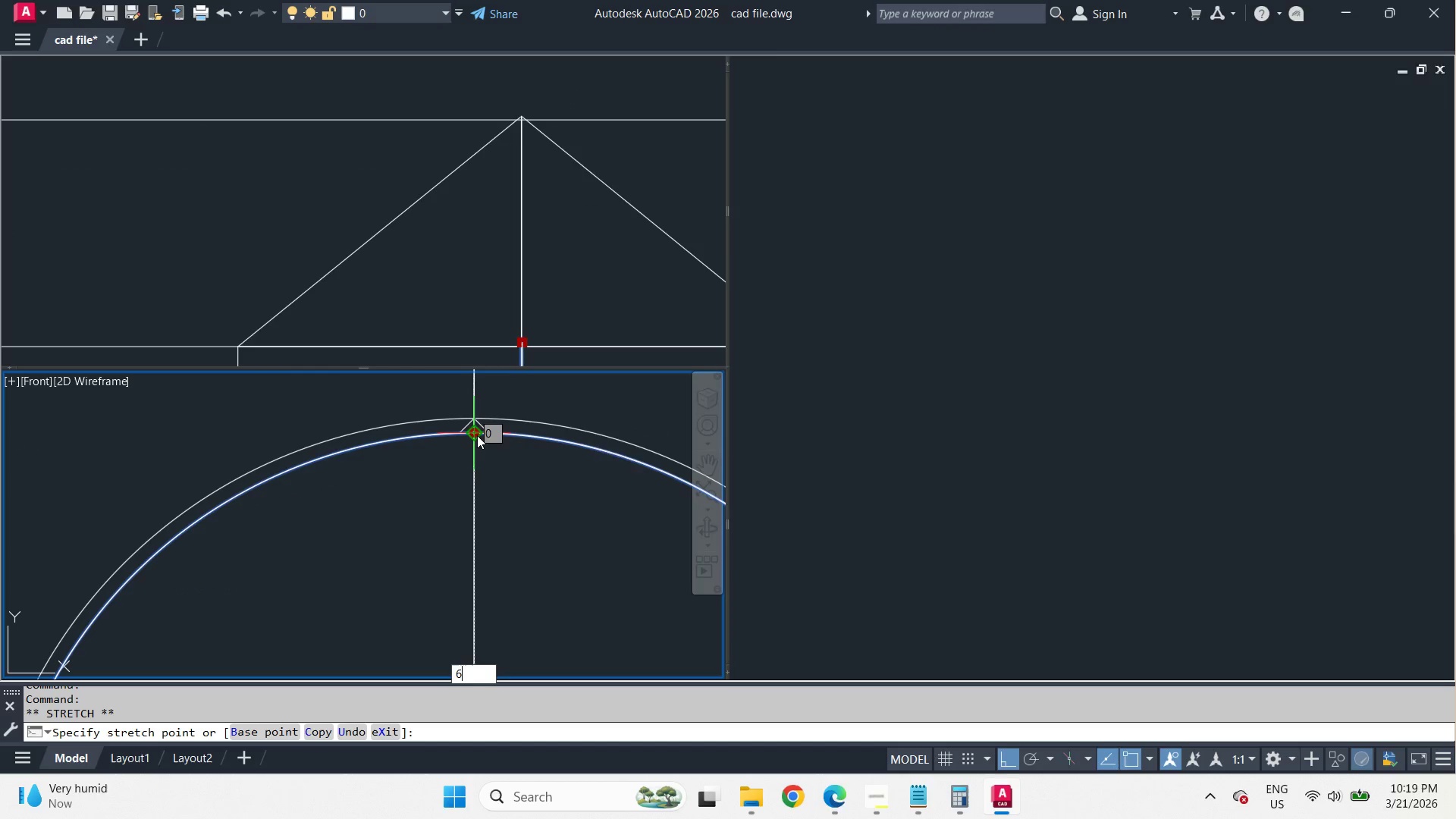 
key(NumpadDecimal)
 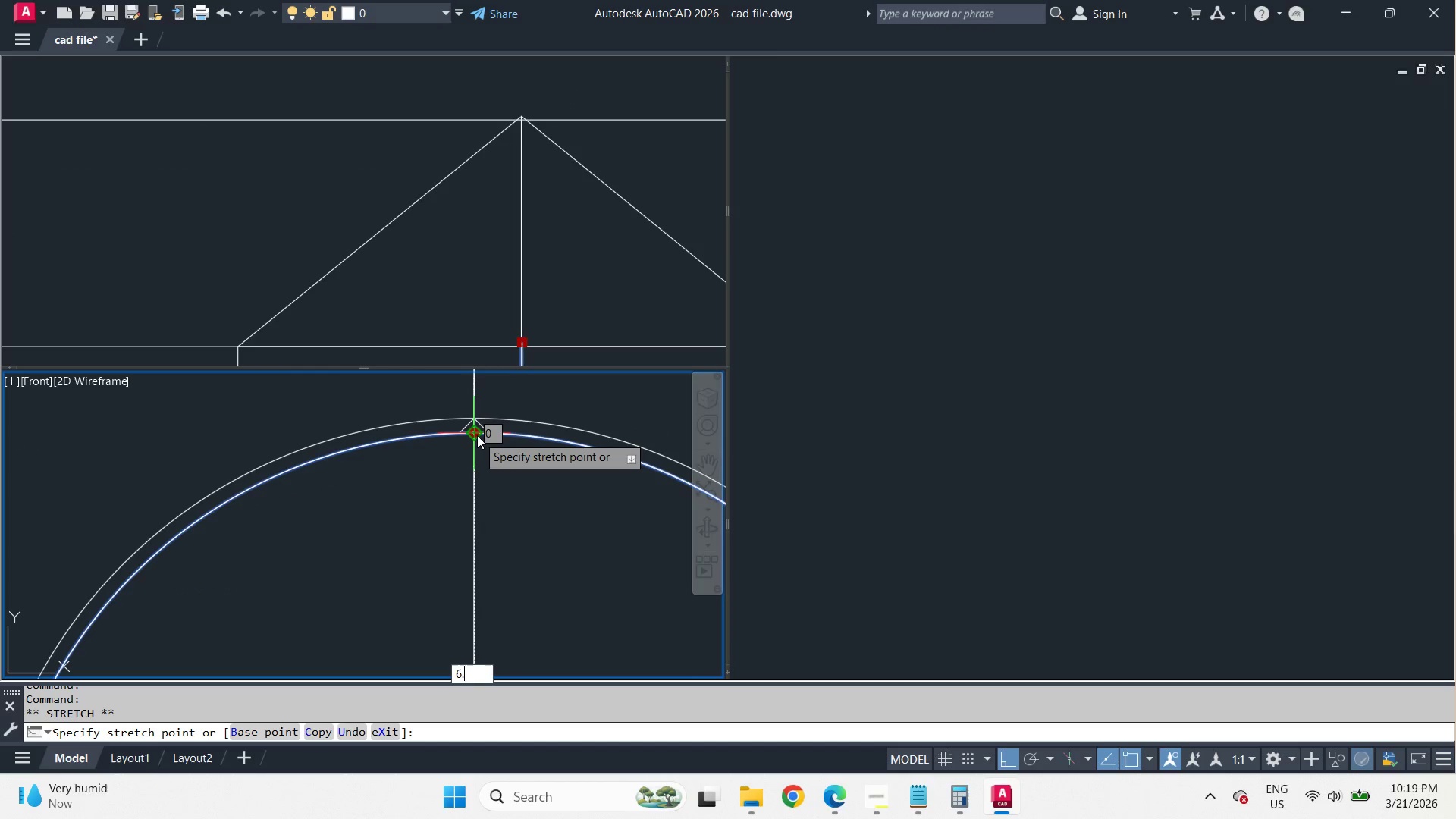 
key(Numpad5)
 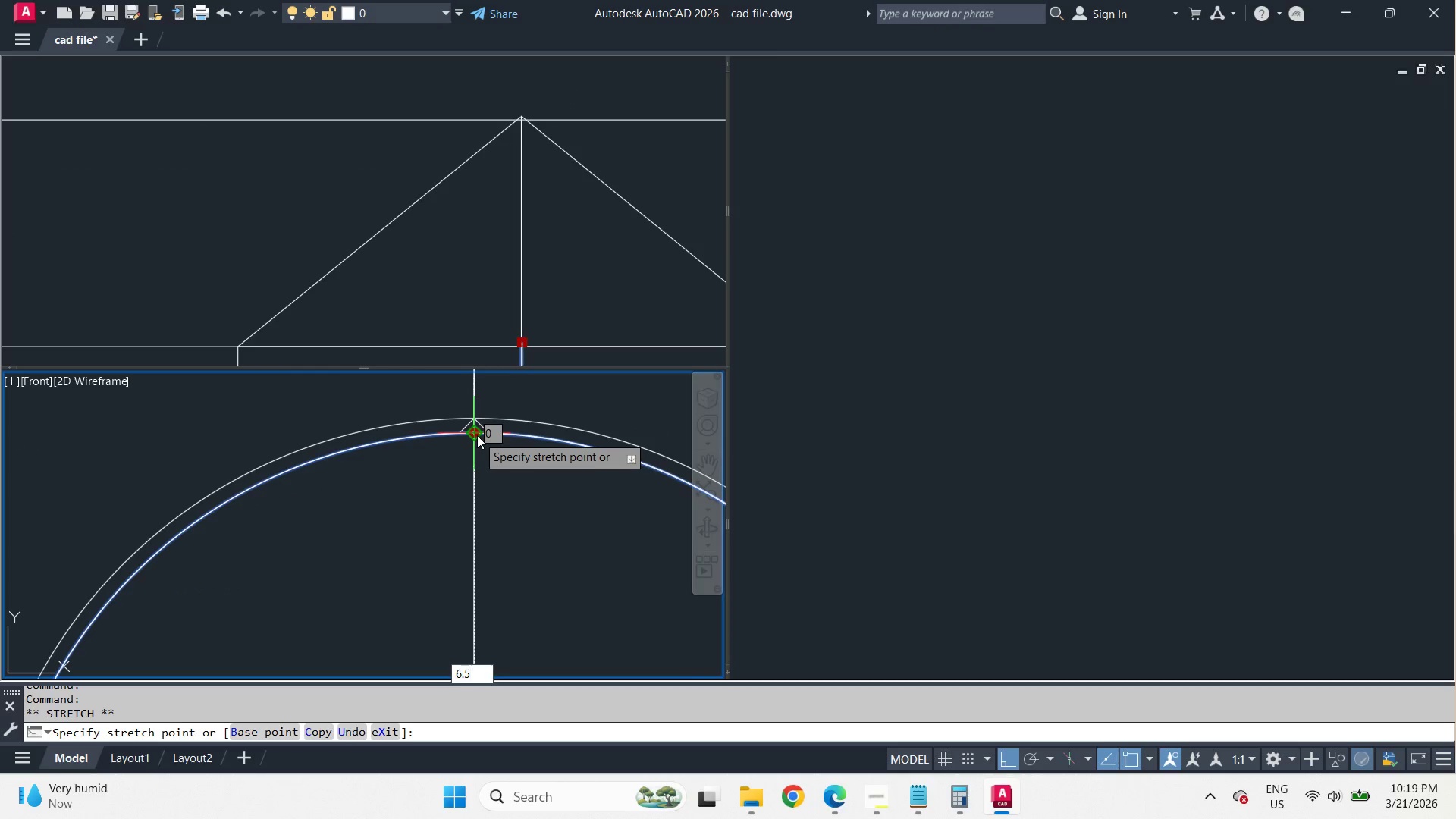 
key(NumpadEnter)
 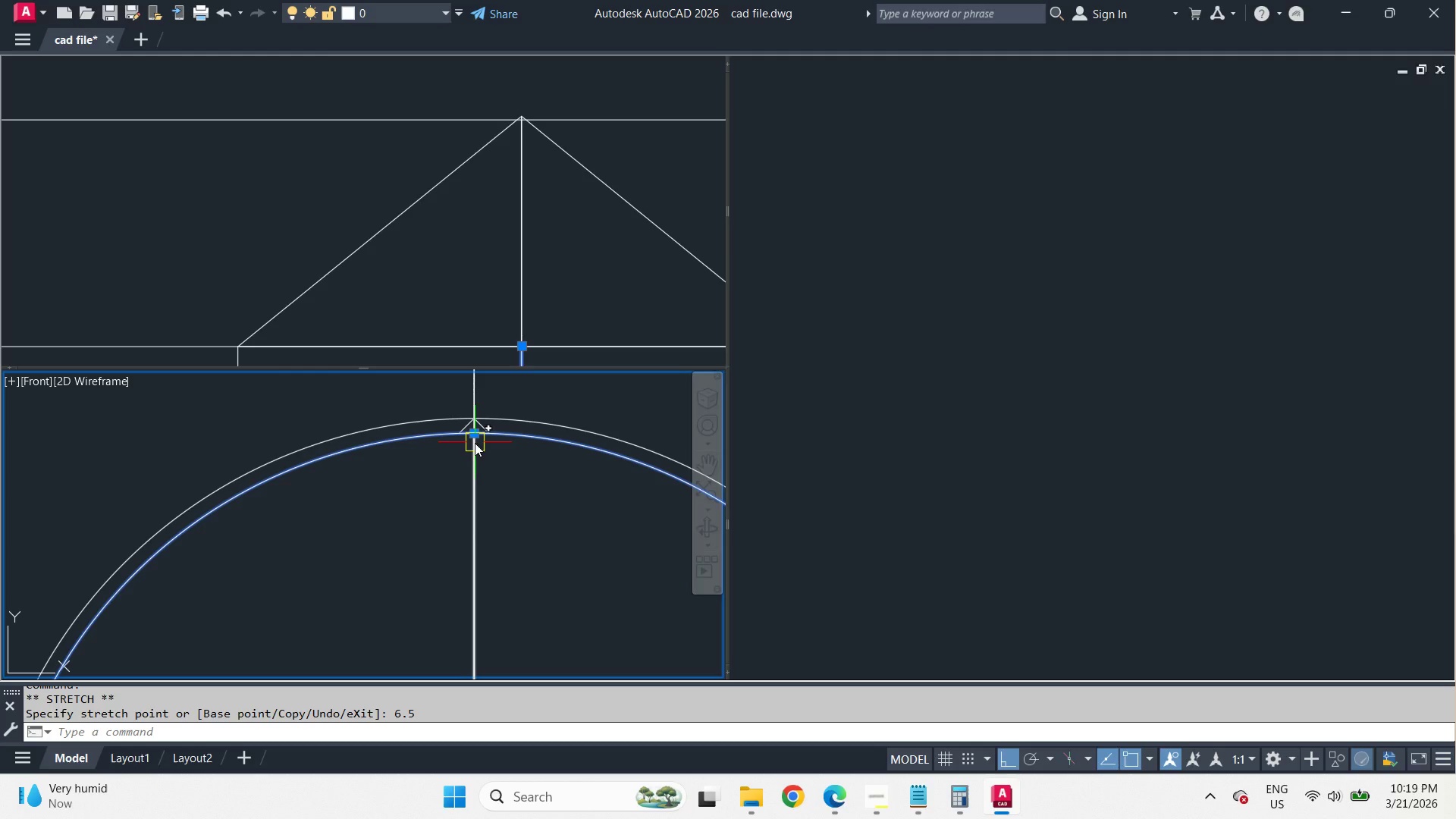 
scroll: coordinate [470, 440], scroll_direction: up, amount: 3.0
 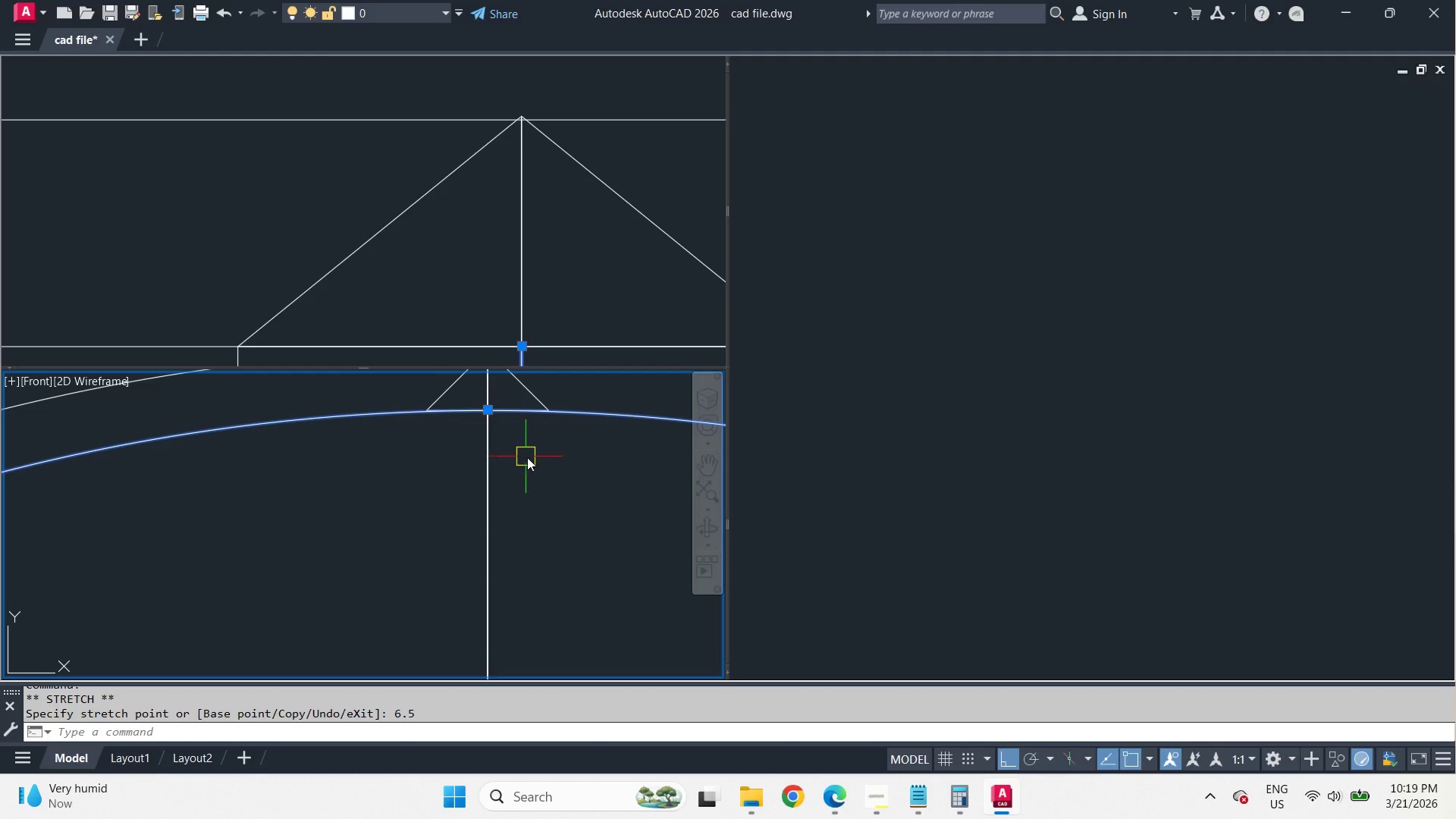 
key(Escape)
 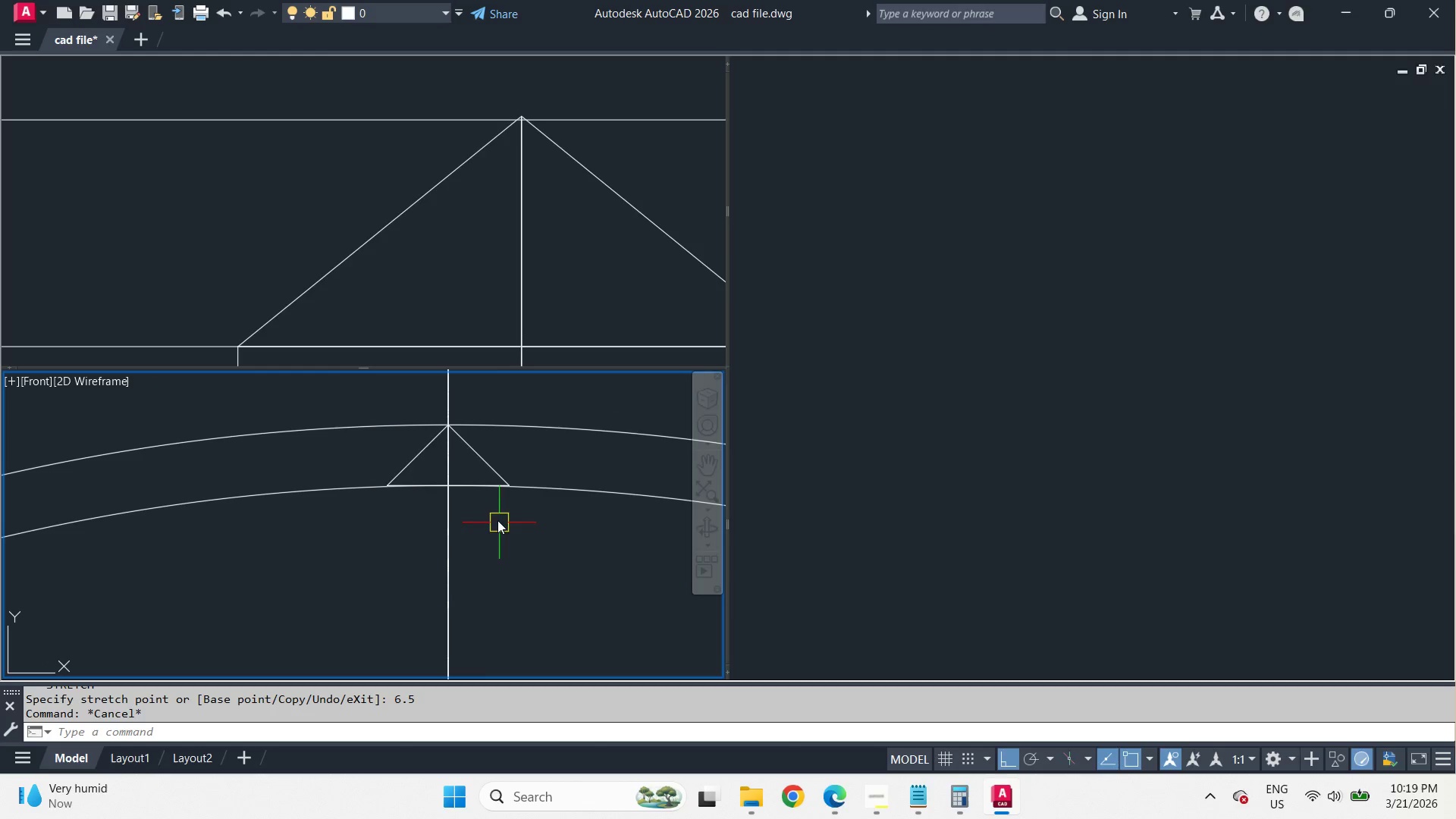 
scroll: coordinate [482, 444], scroll_direction: up, amount: 1.0
 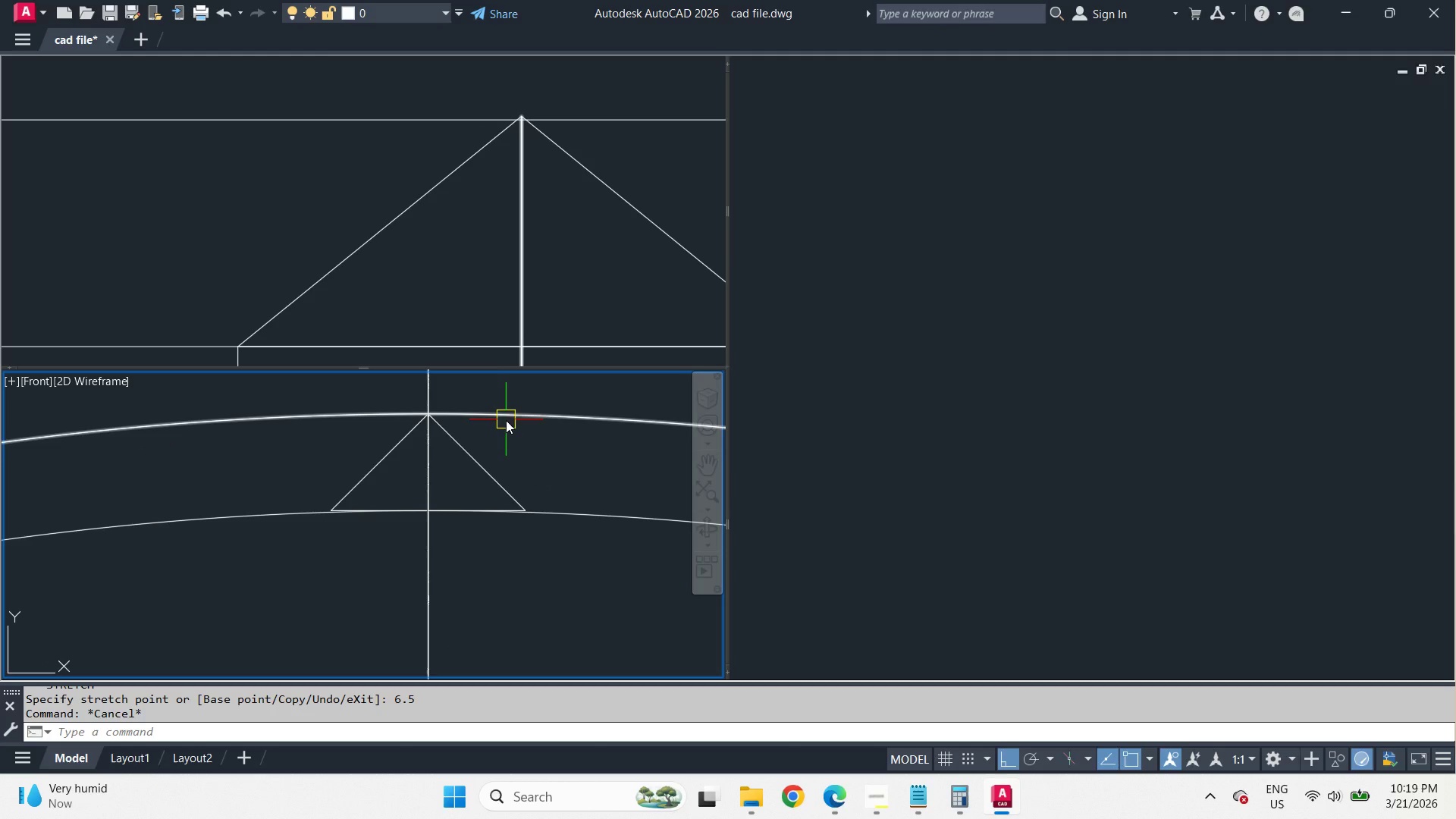 
key(D)
 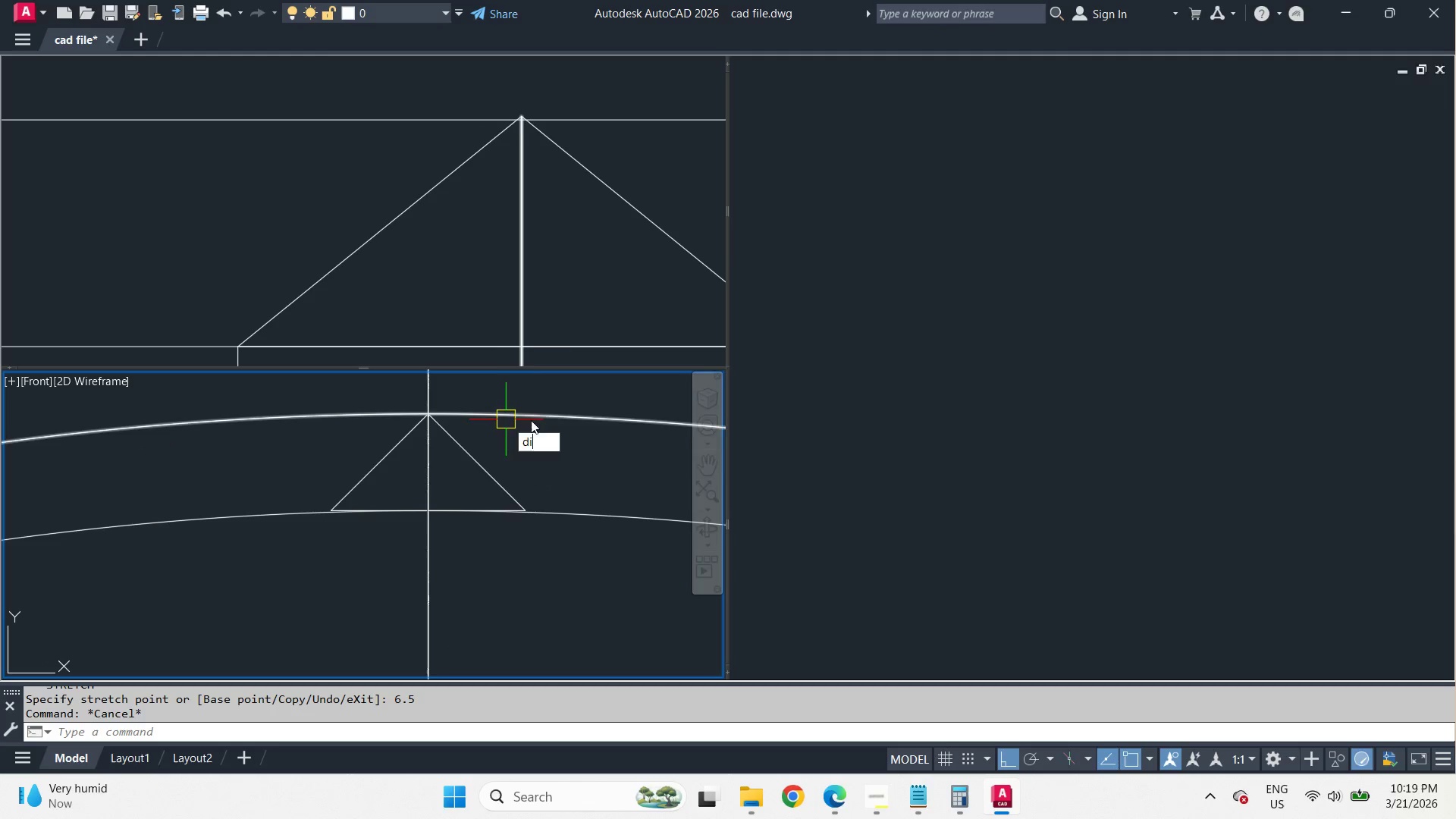 
key(I)
 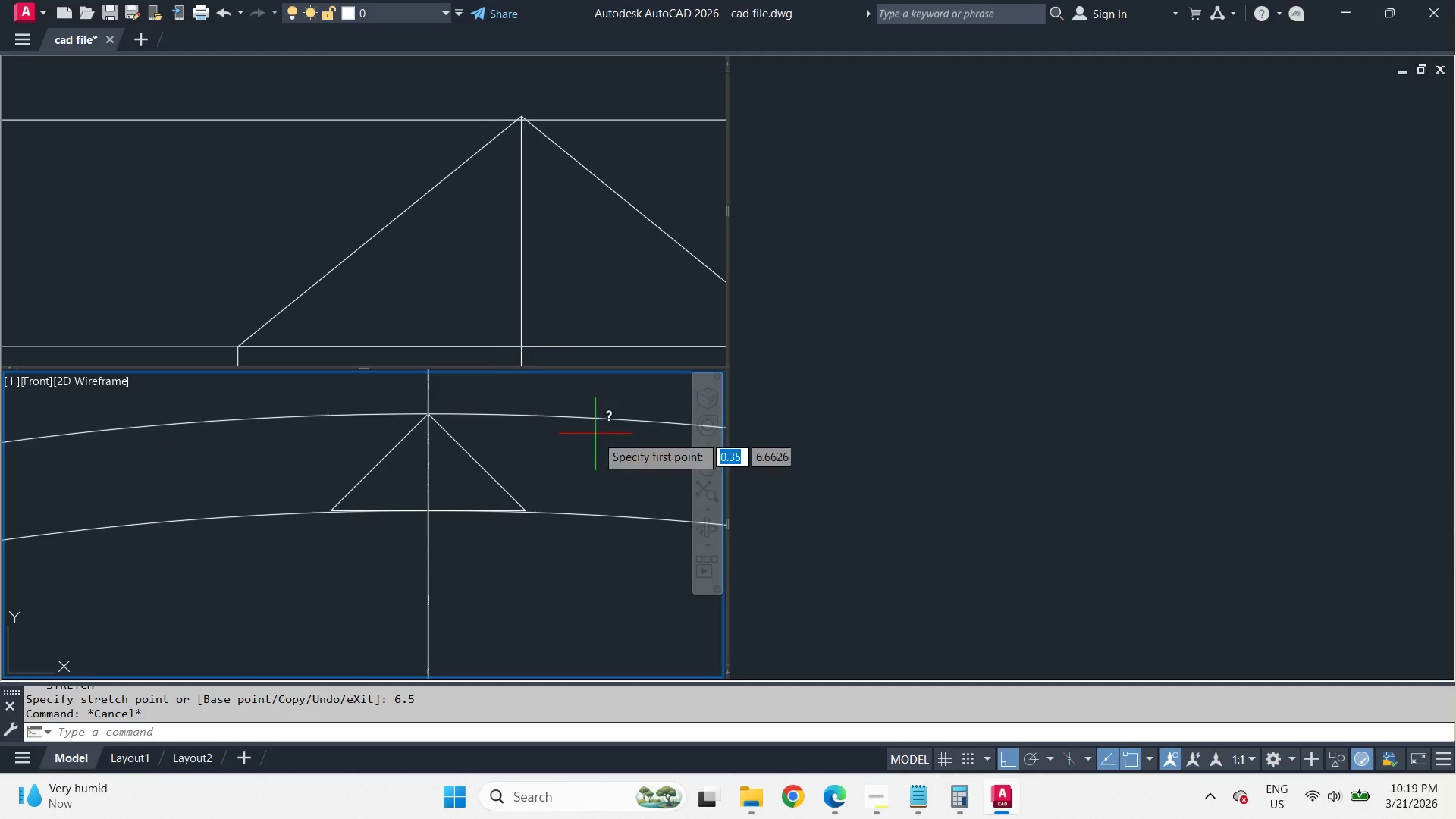 
key(Space)
 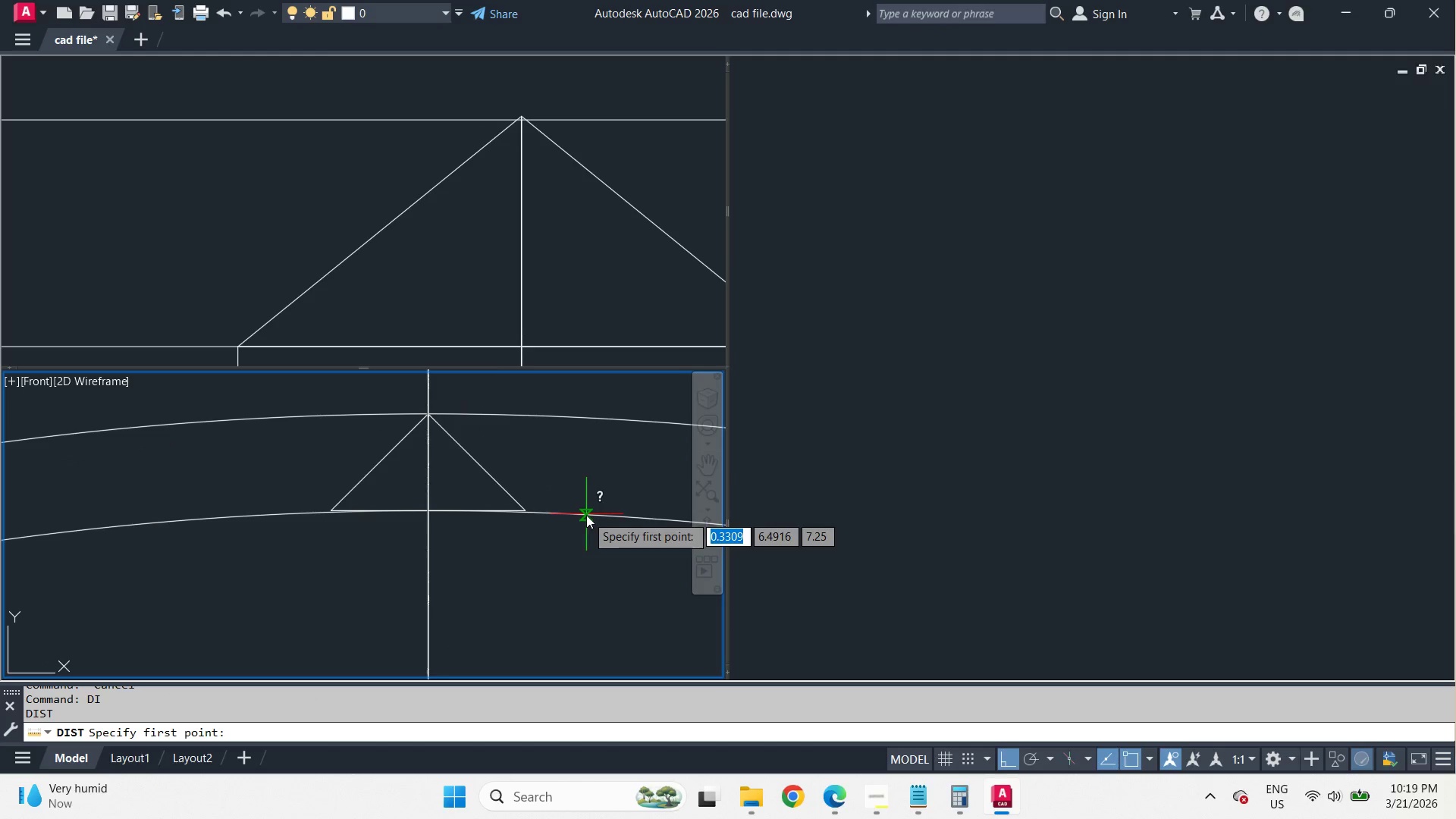 
left_click_drag(start_coordinate=[586, 515], to_coordinate=[593, 504])
 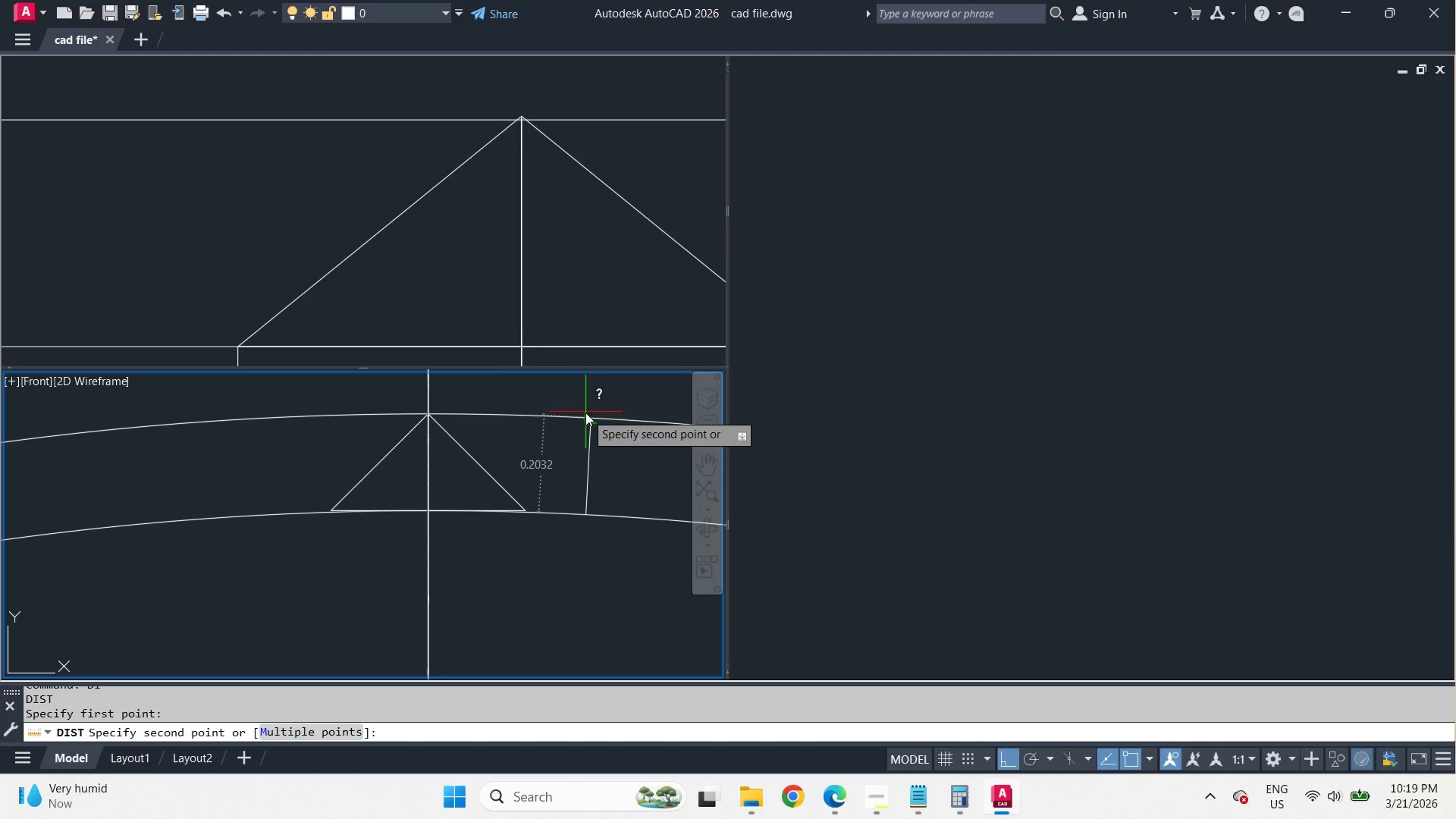 
key(Escape)
 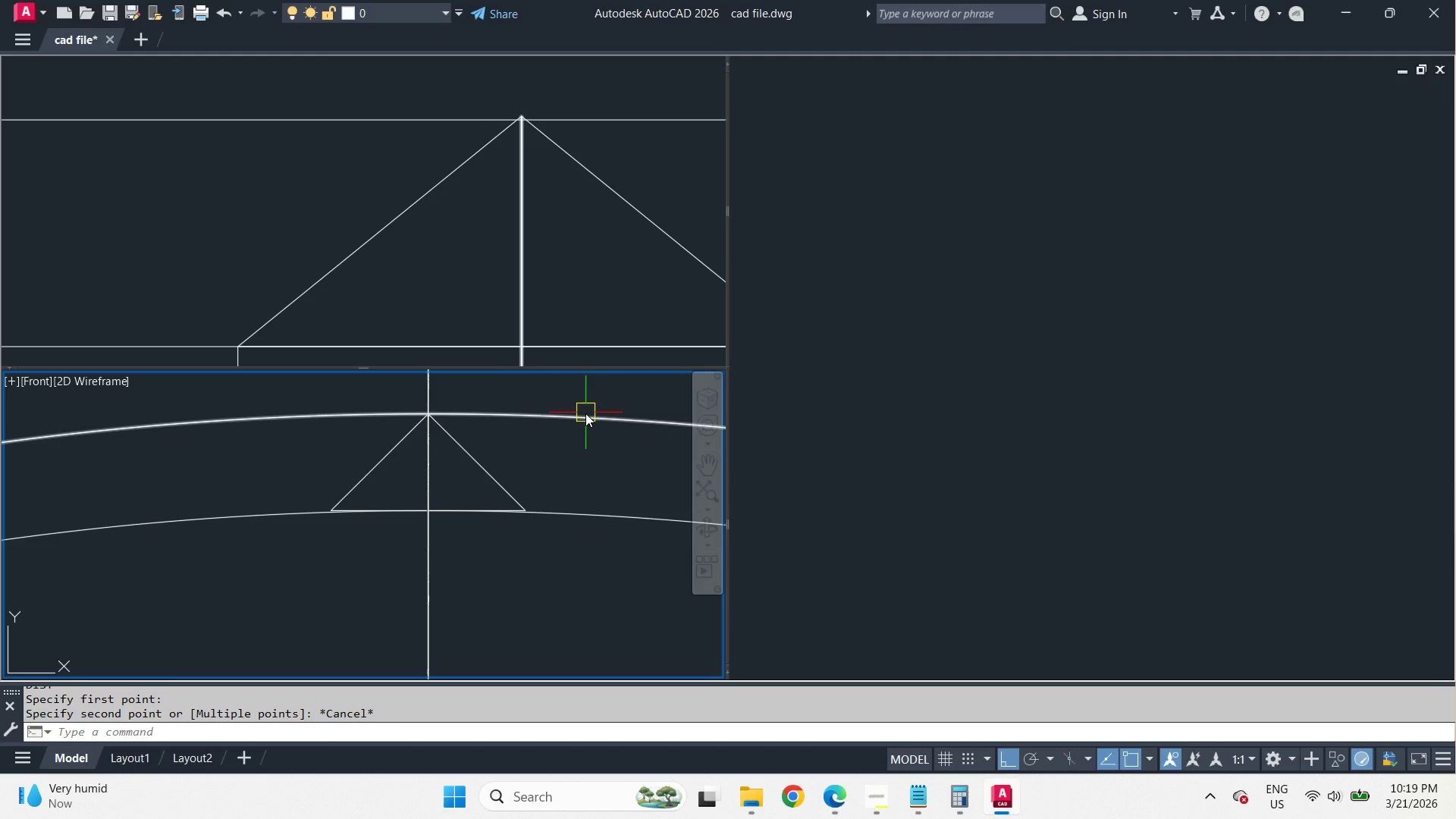 
left_click([585, 413])
 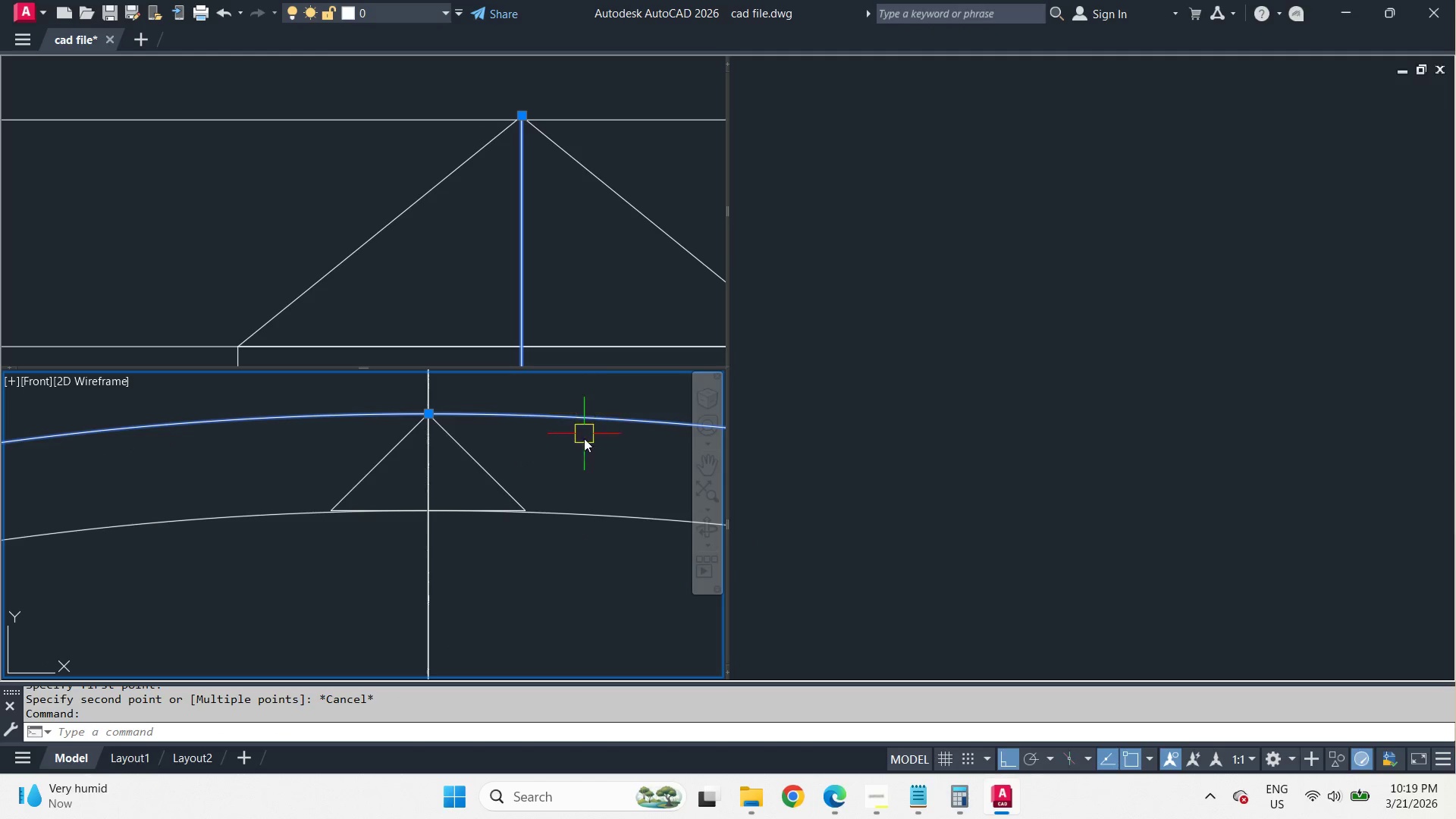 
key(E)
 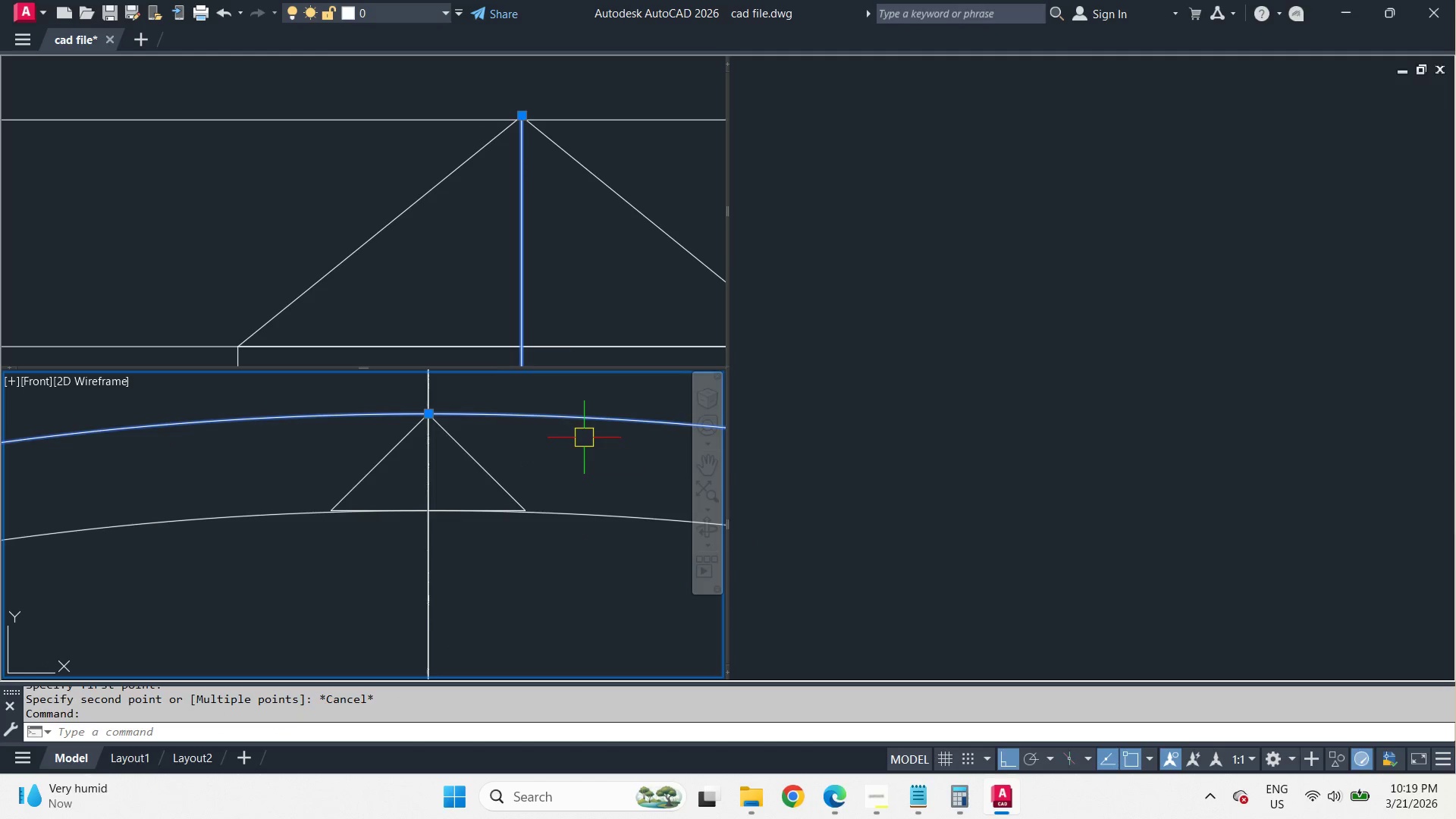 
key(Space)
 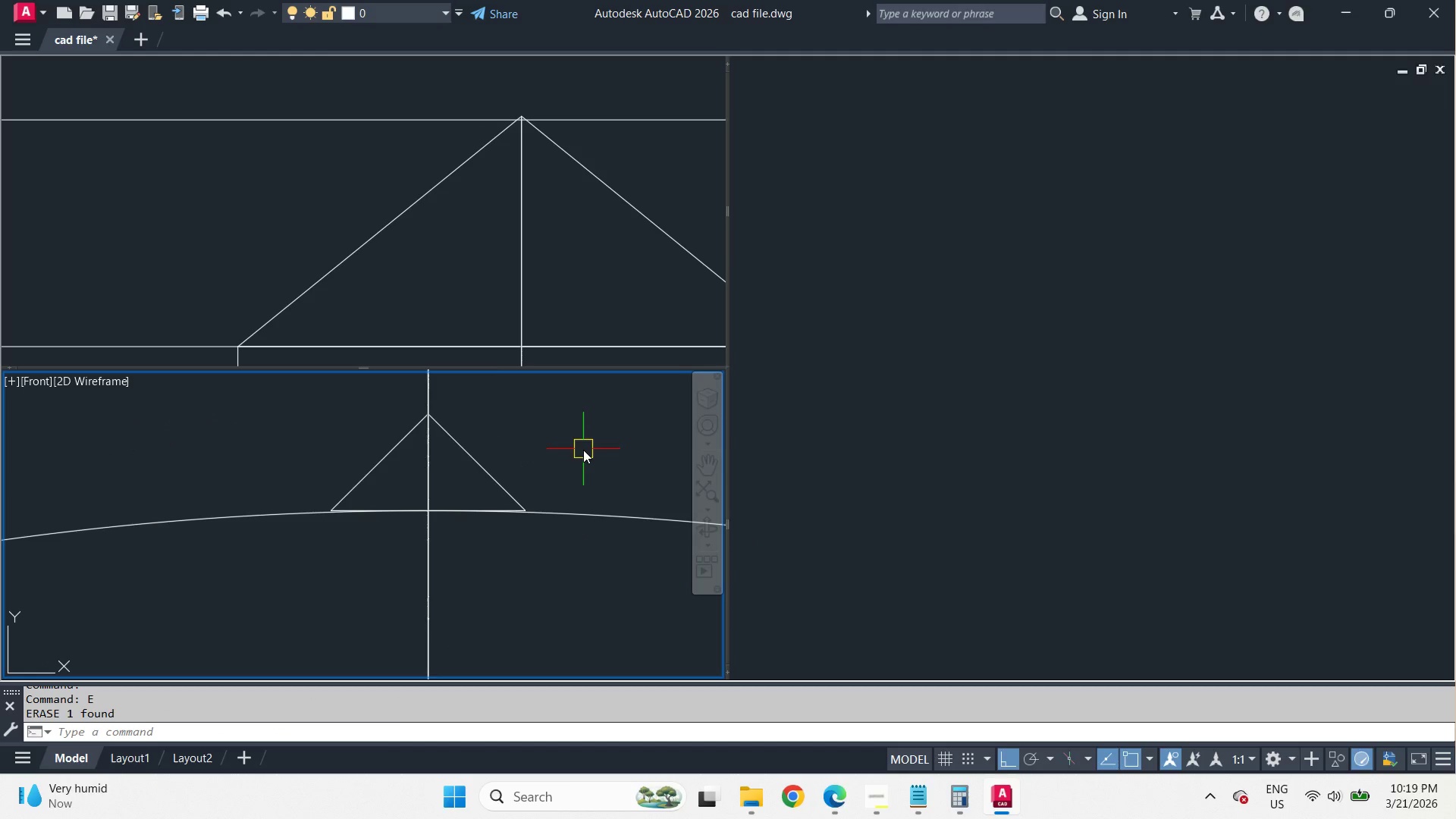 
key(O)
 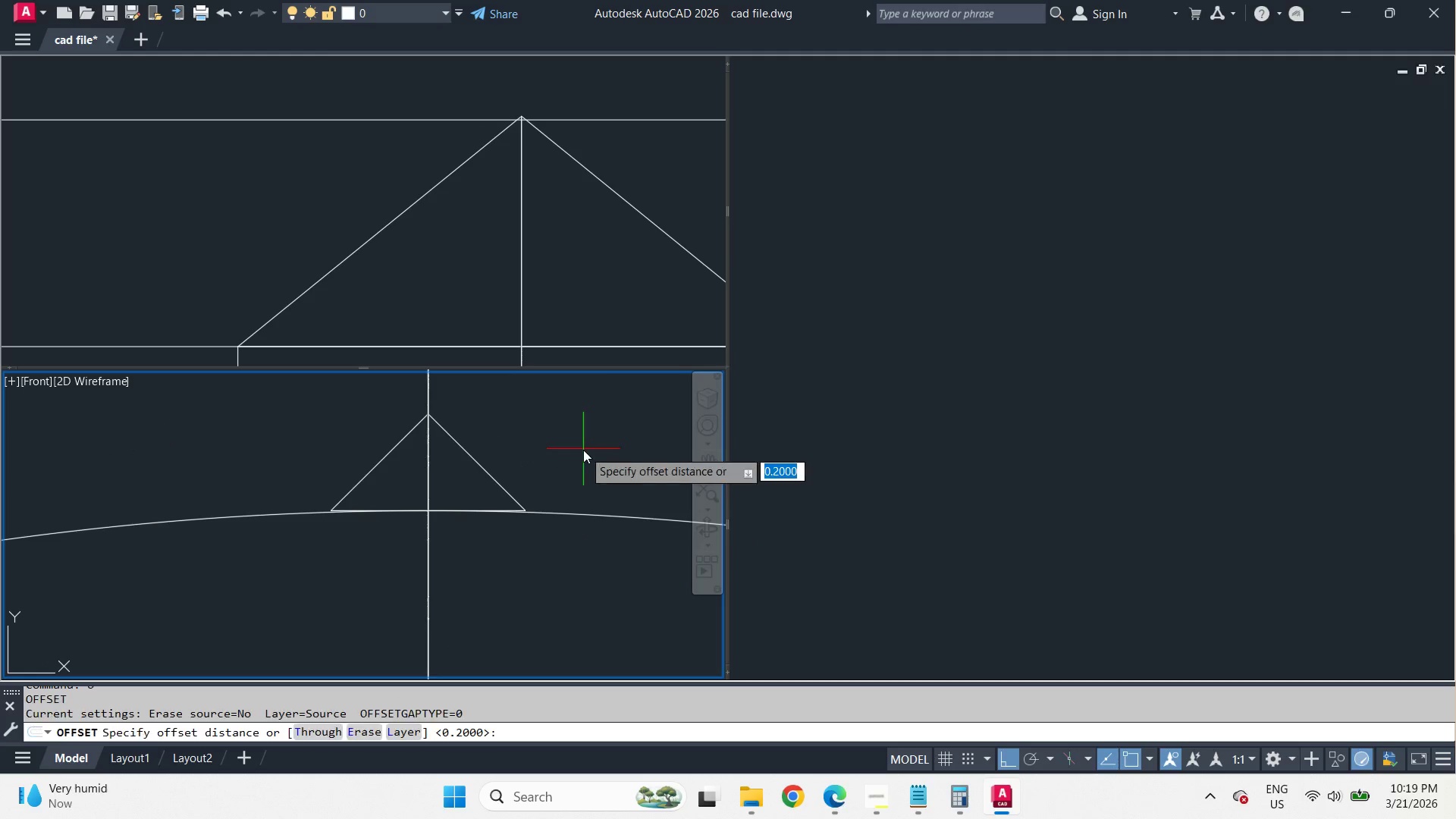 
key(Space)
 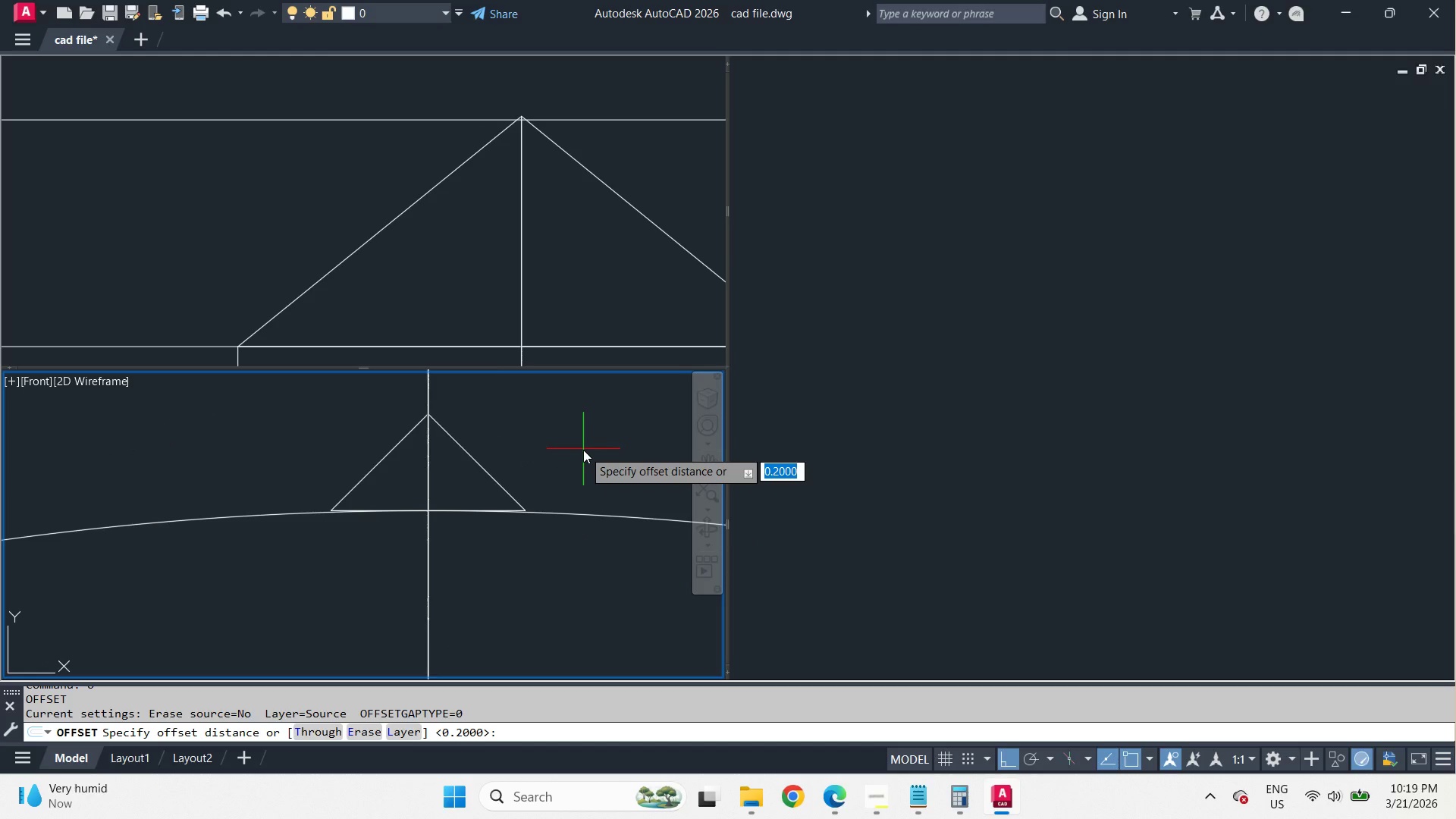 
key(NumpadDecimal)
 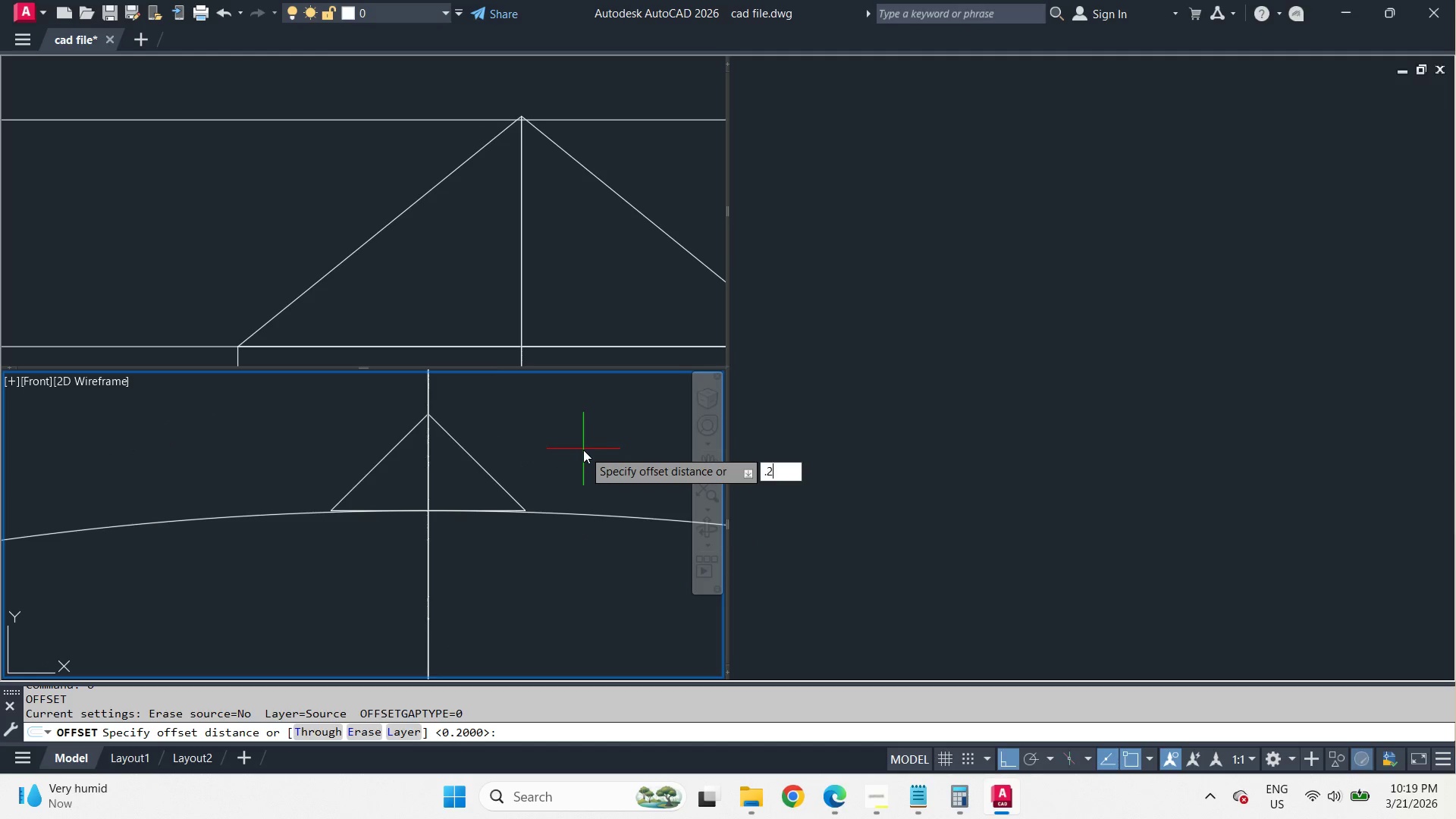 
key(Numpad2)
 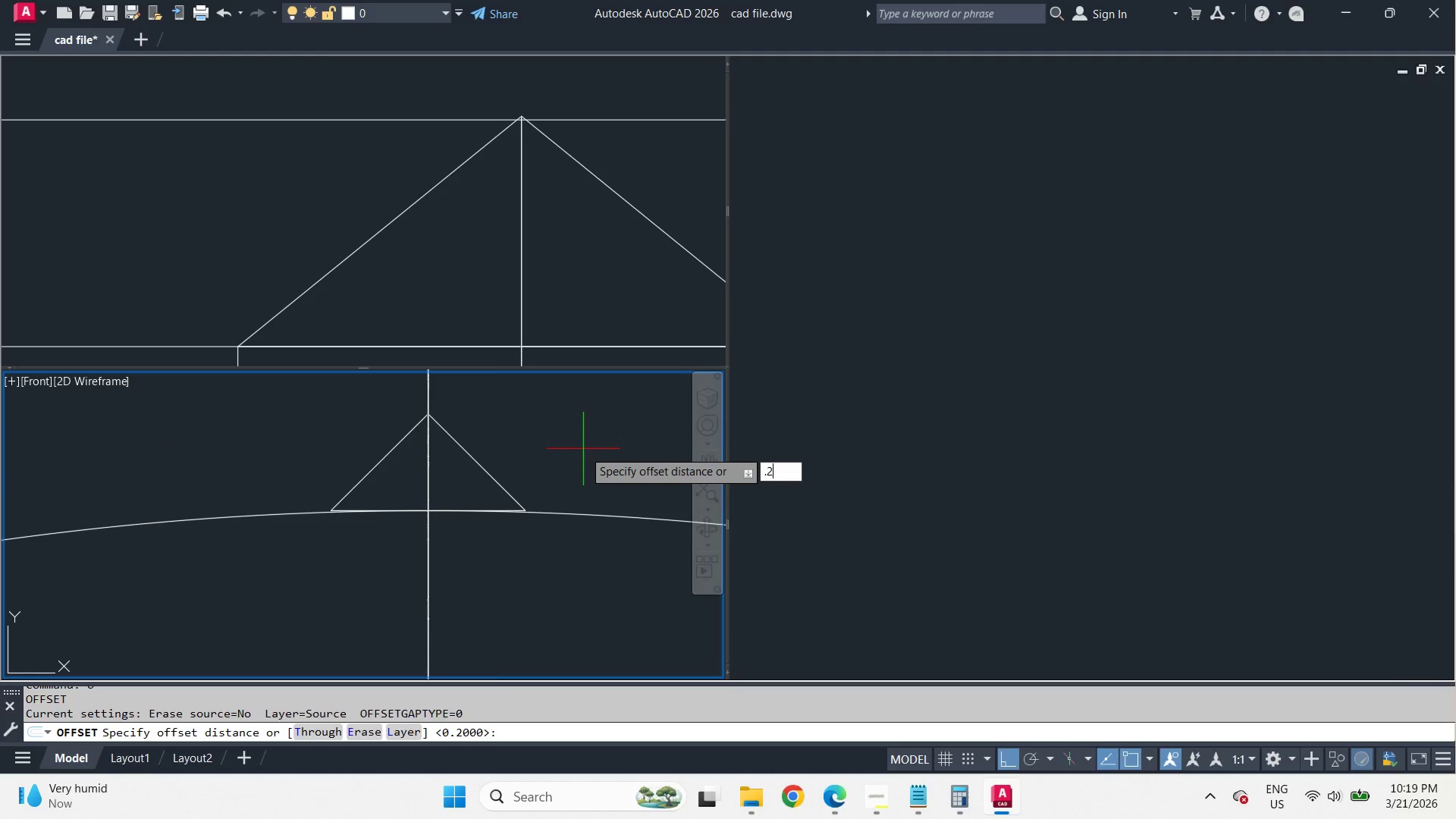 
key(NumpadEnter)
 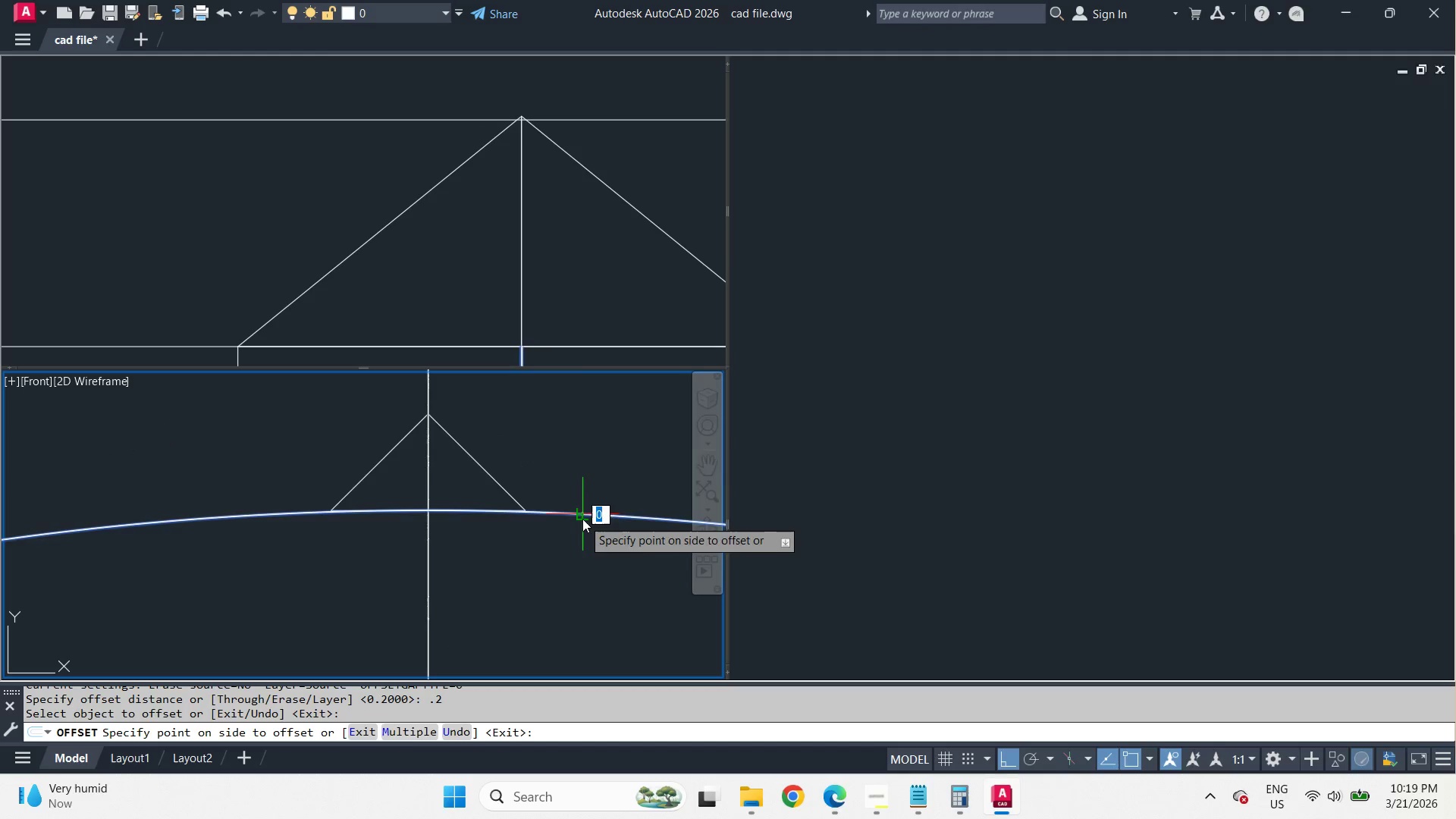 
double_click([574, 440])
 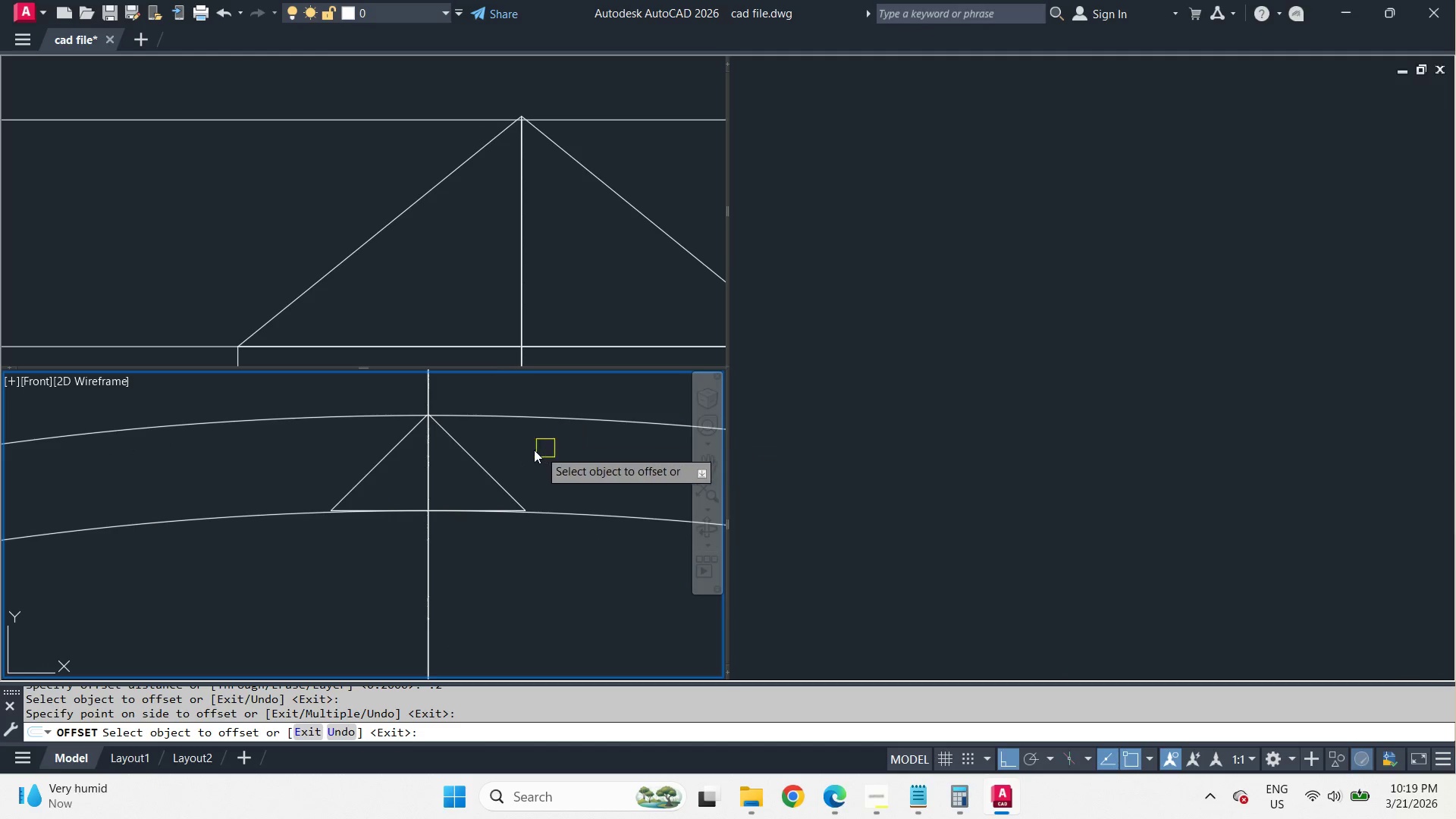 
key(Space)
 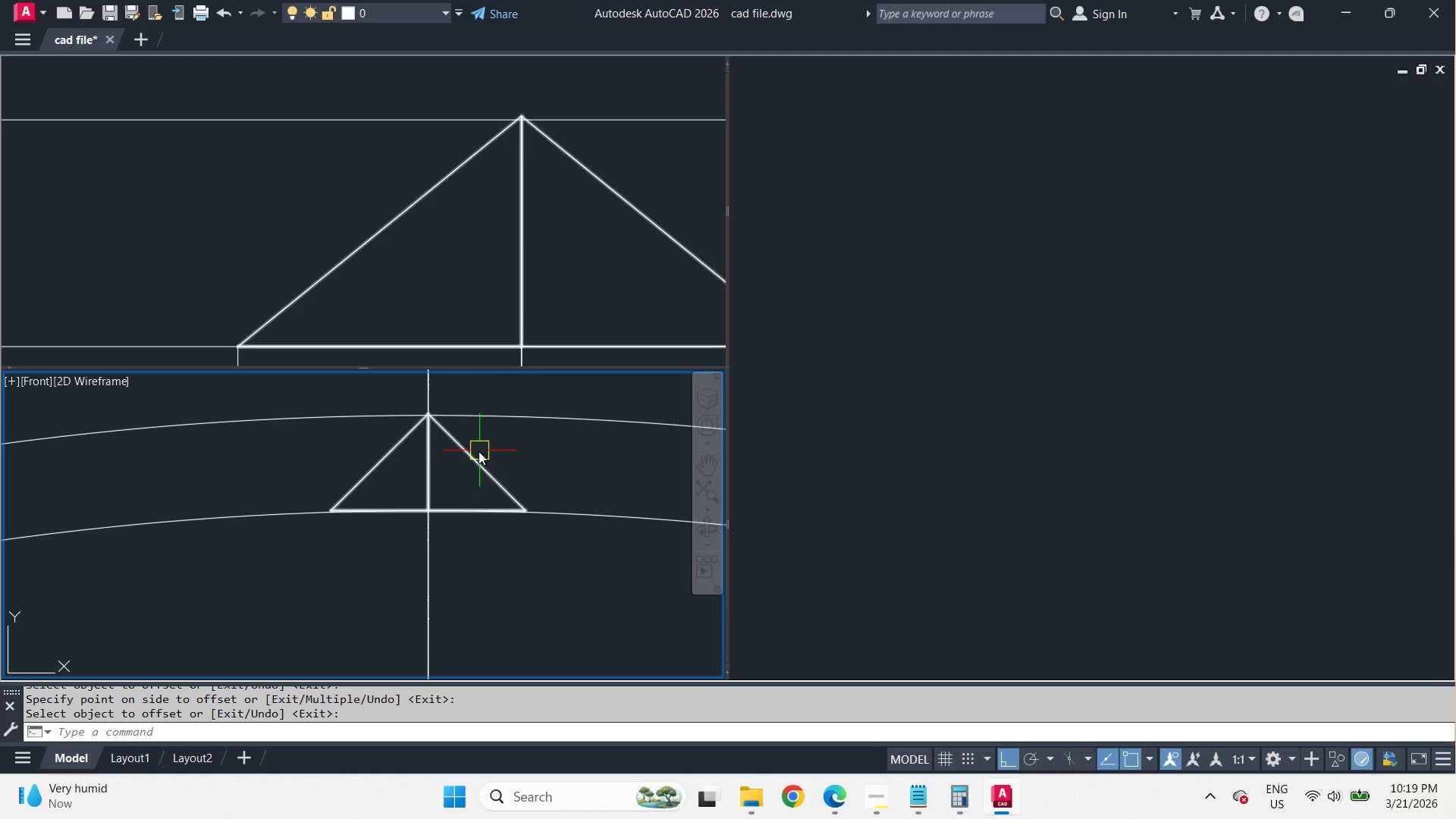 
left_click([479, 451])
 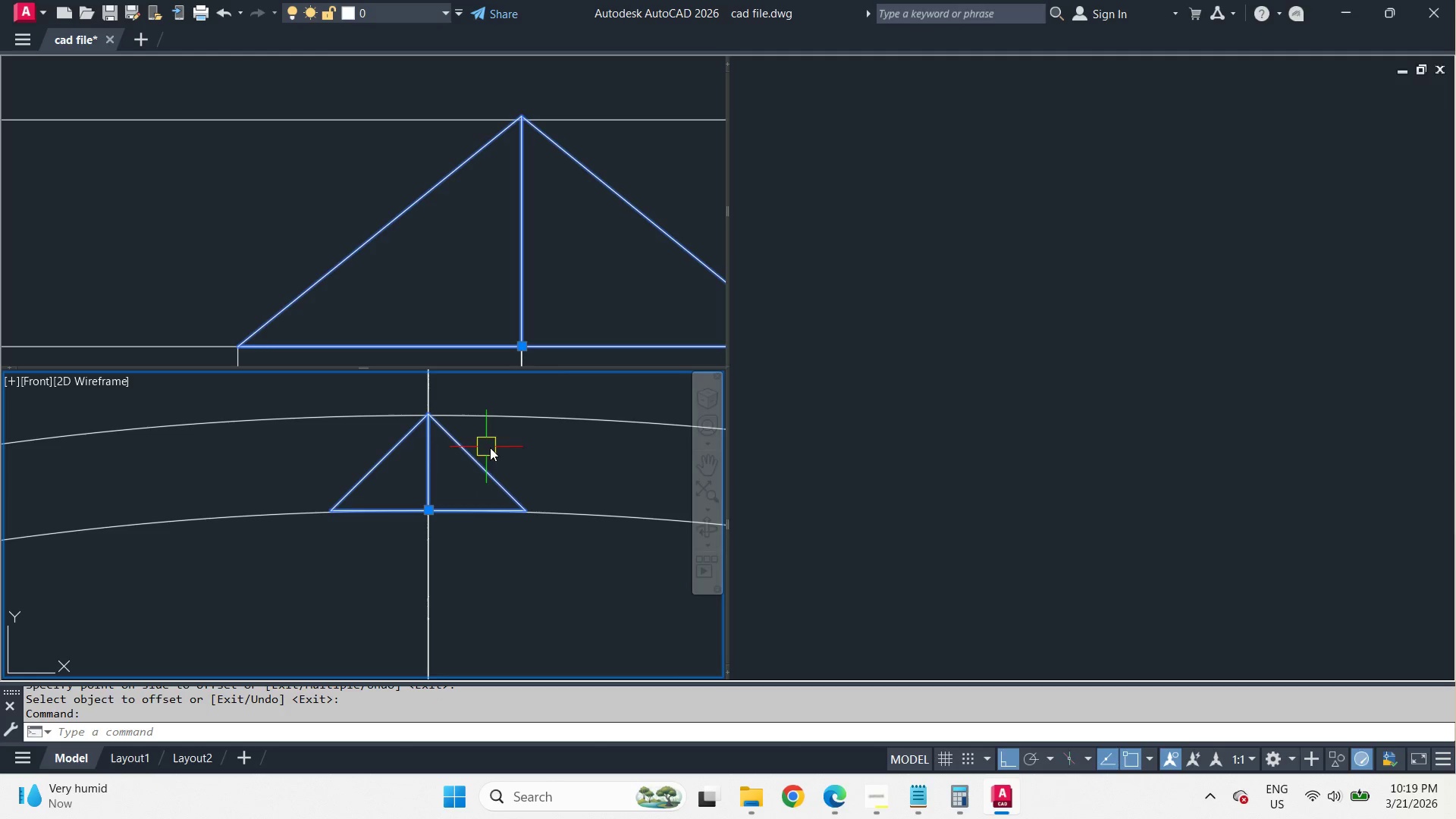 
key(M)
 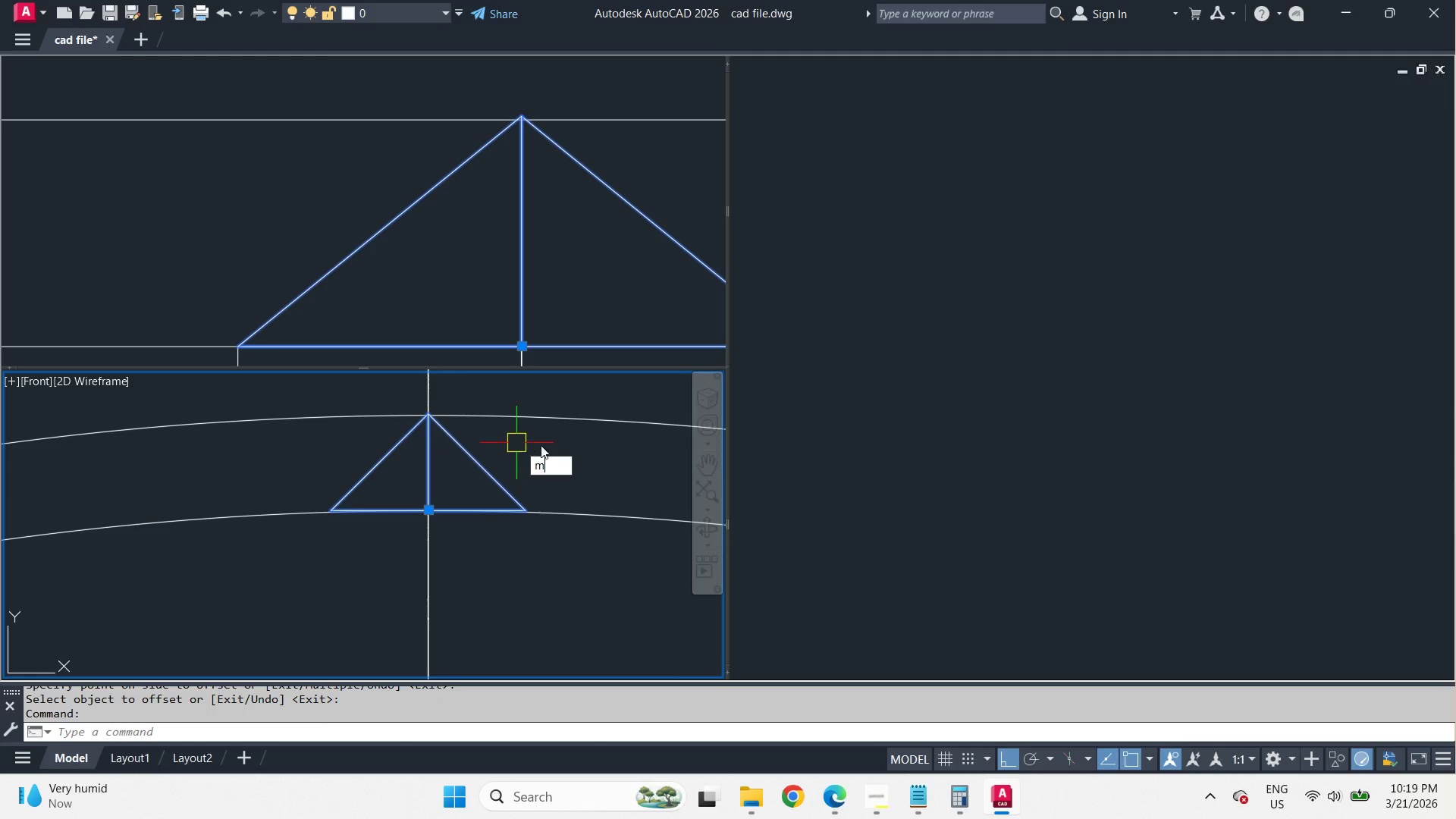 
key(Space)
 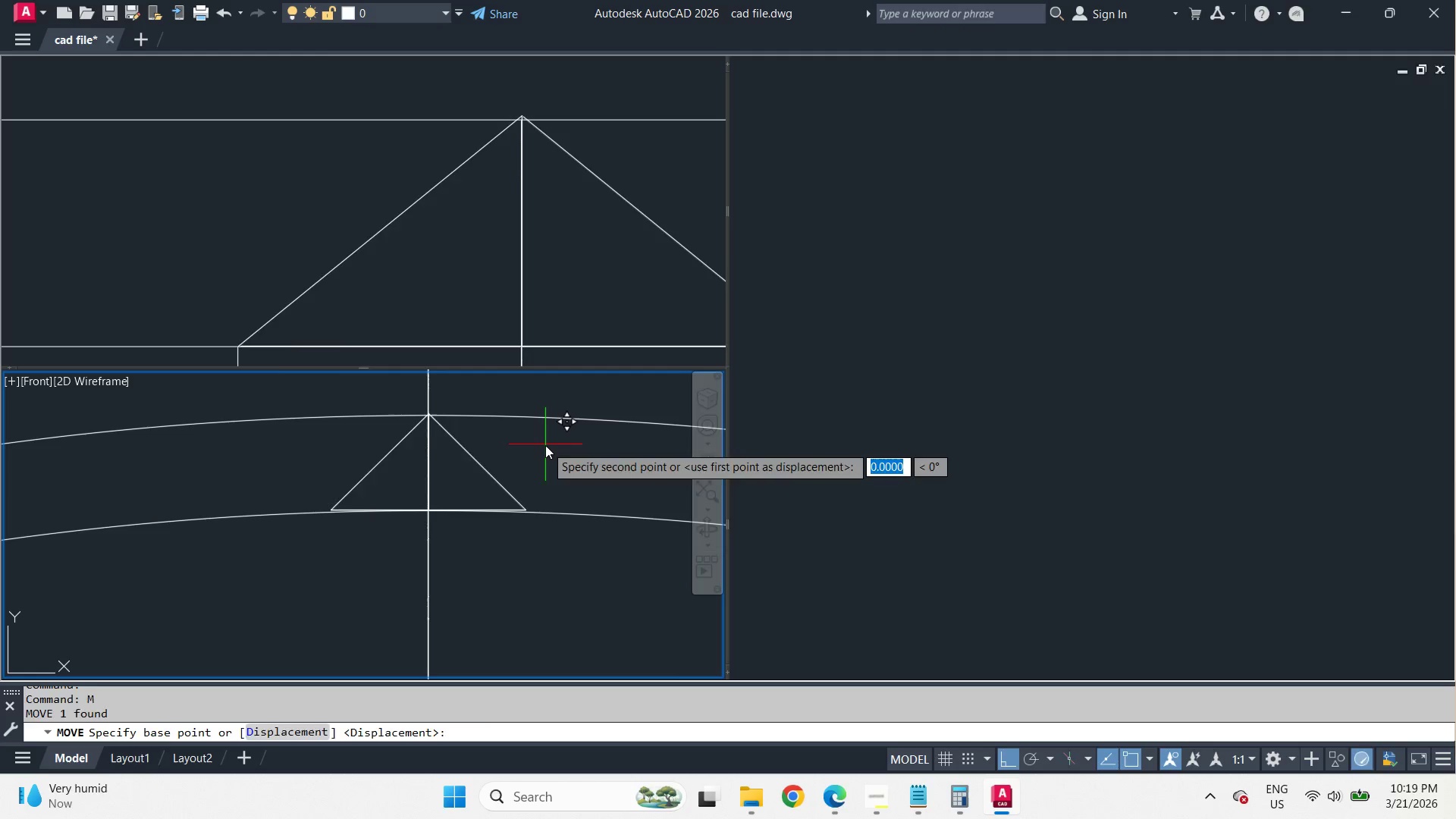 
left_click_drag(start_coordinate=[545, 445], to_coordinate=[545, 455])
 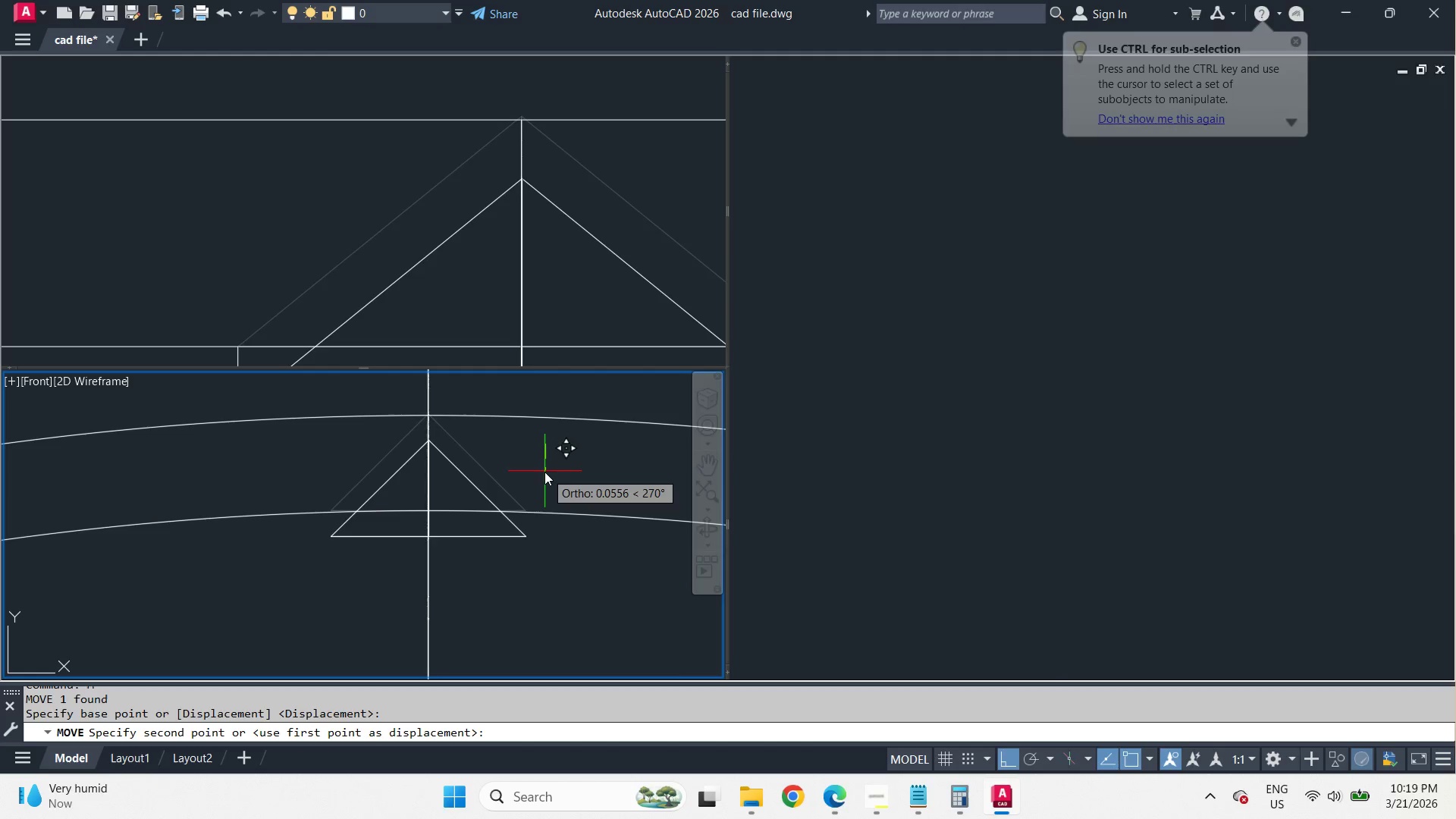 
double_click([544, 472])
 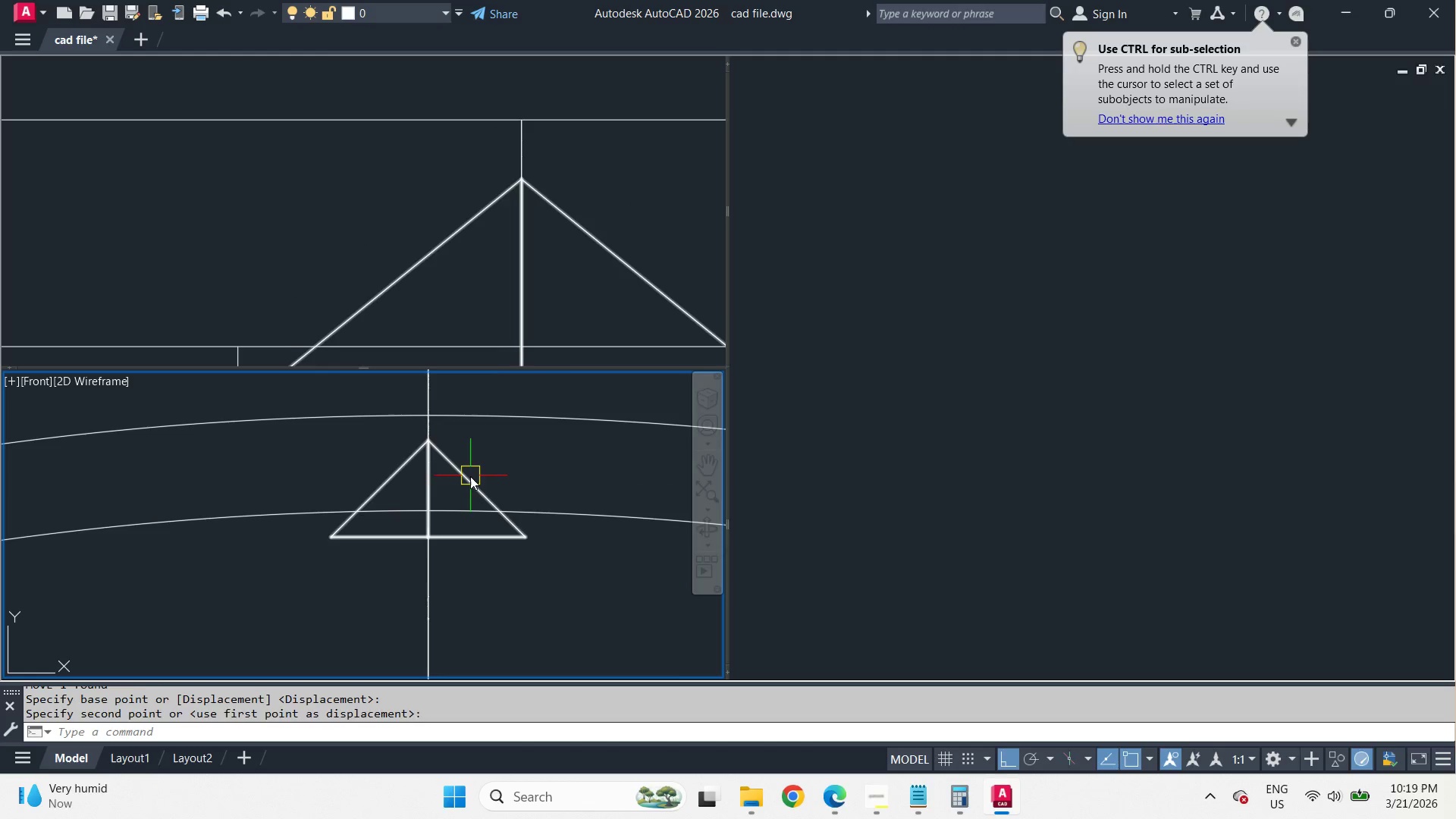 
left_click([470, 476])
 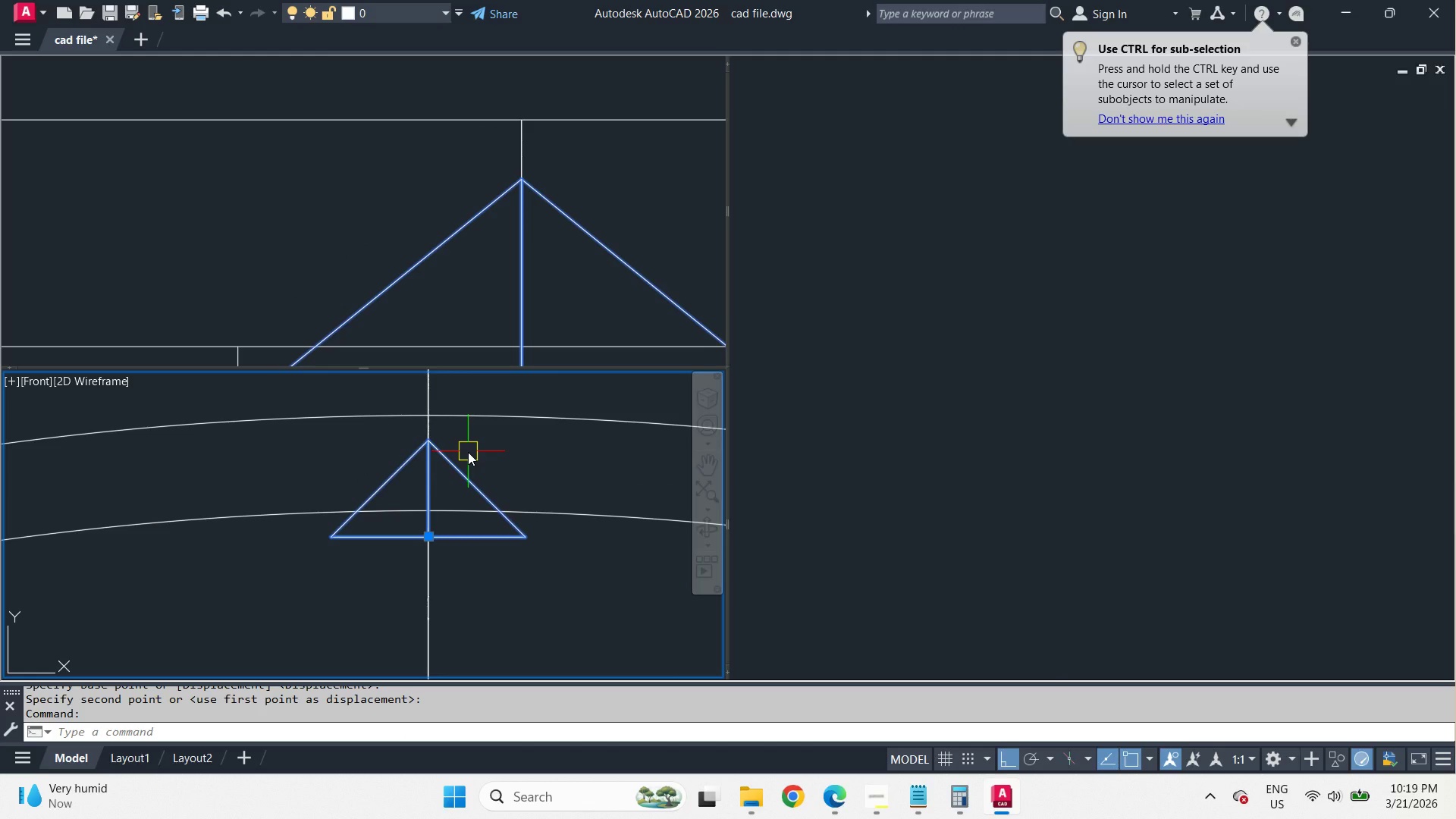 
key(M)
 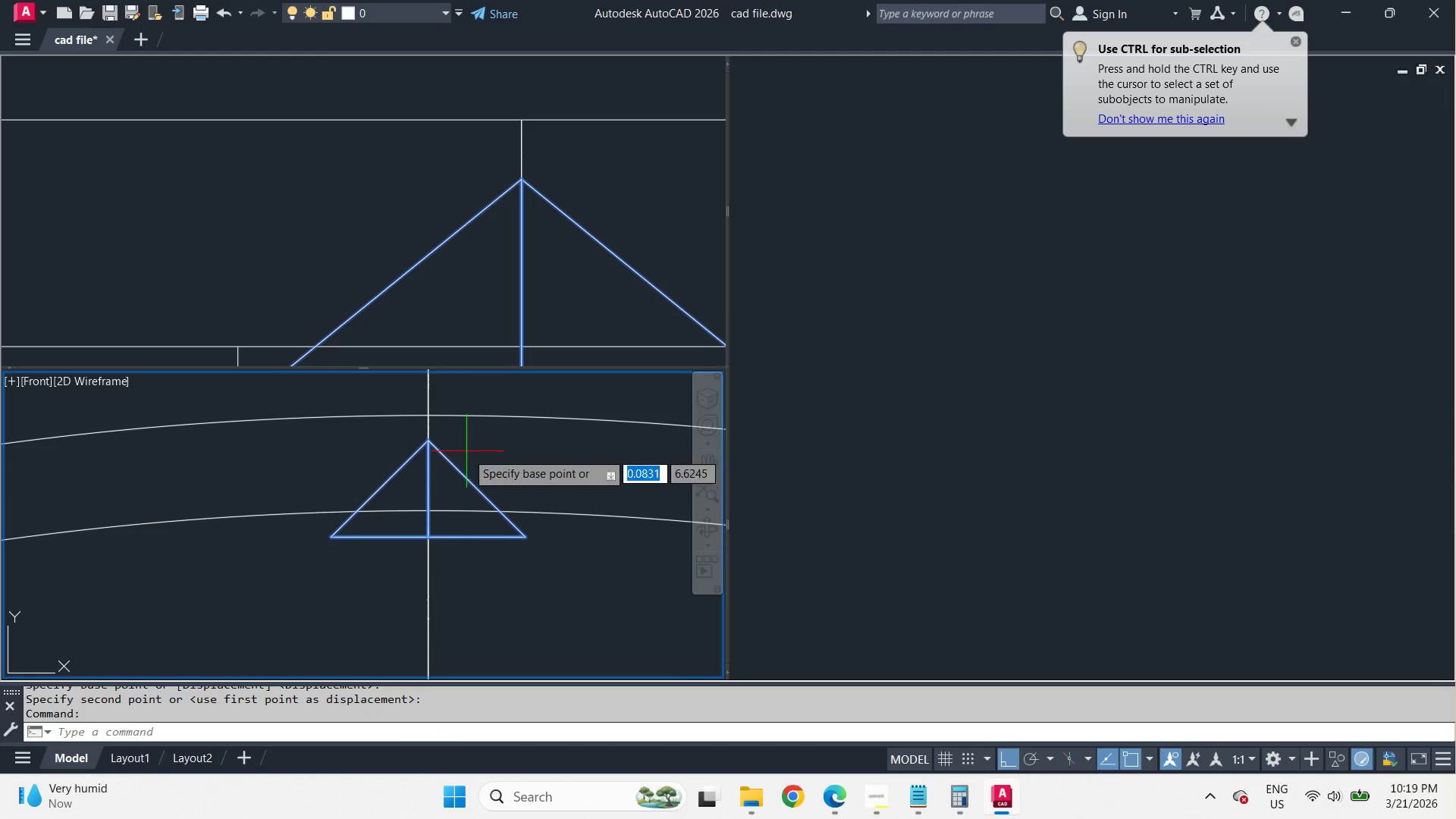 
type( end )
 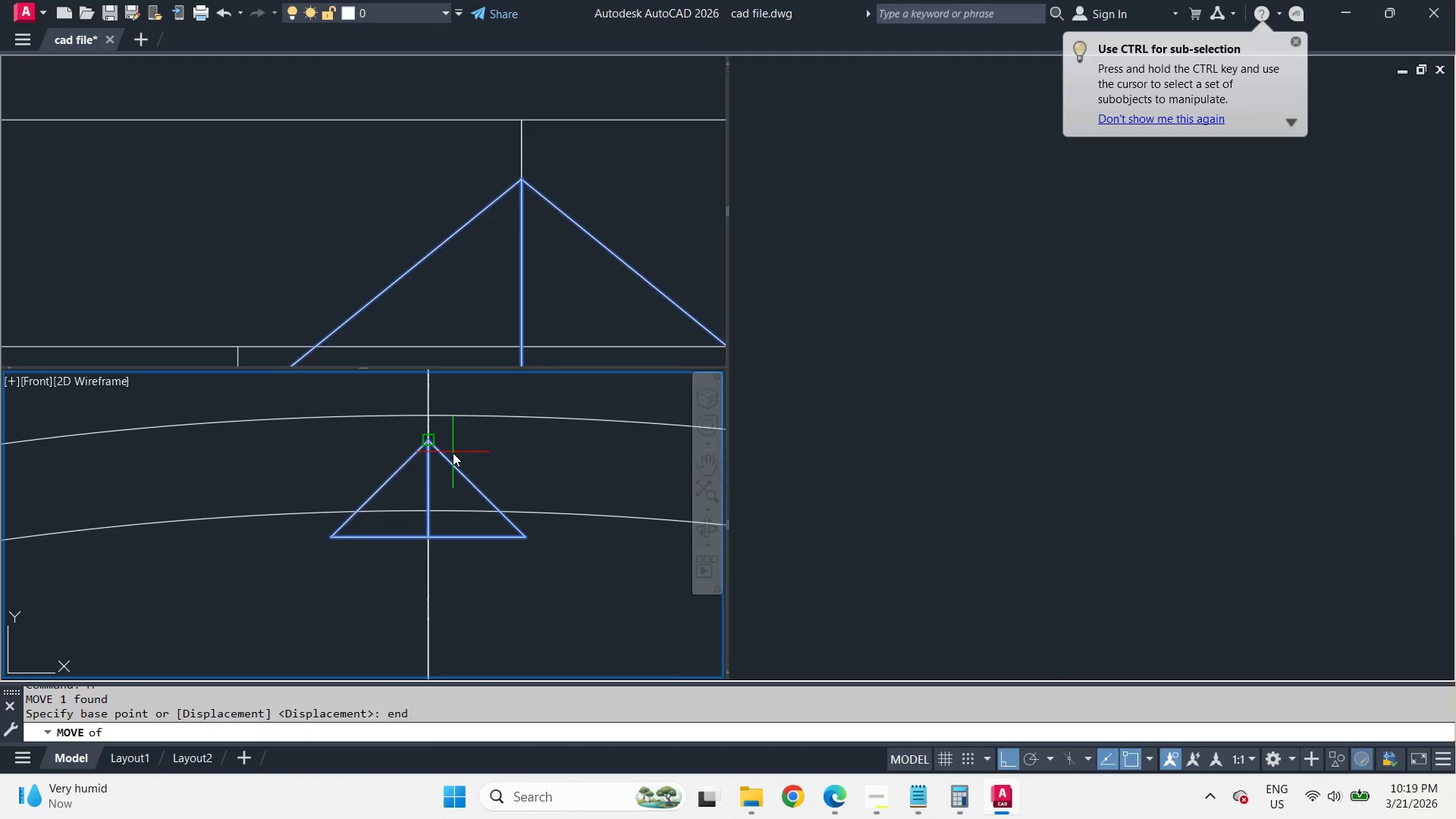 
left_click([453, 453])
 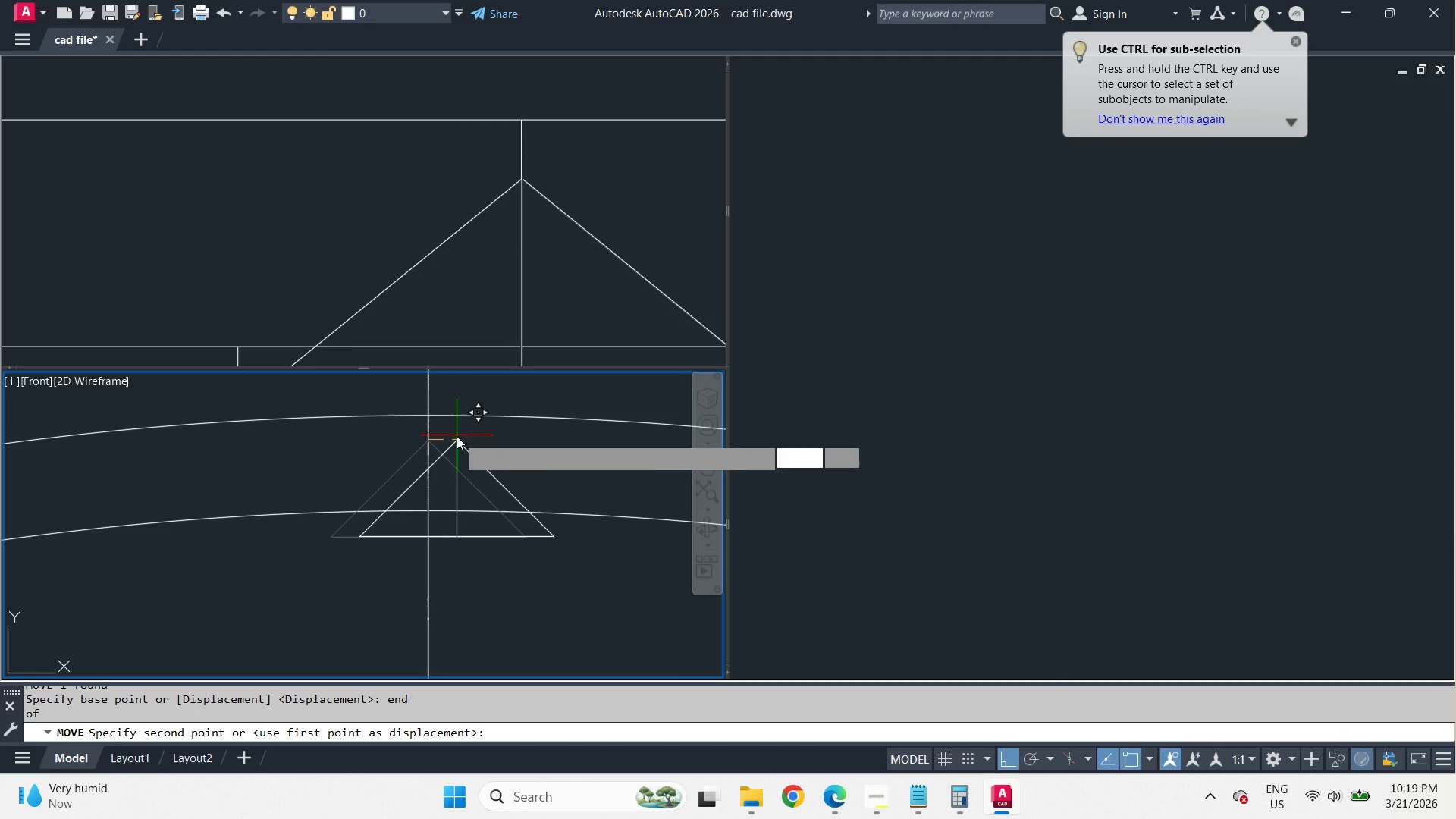 
type(qua )
 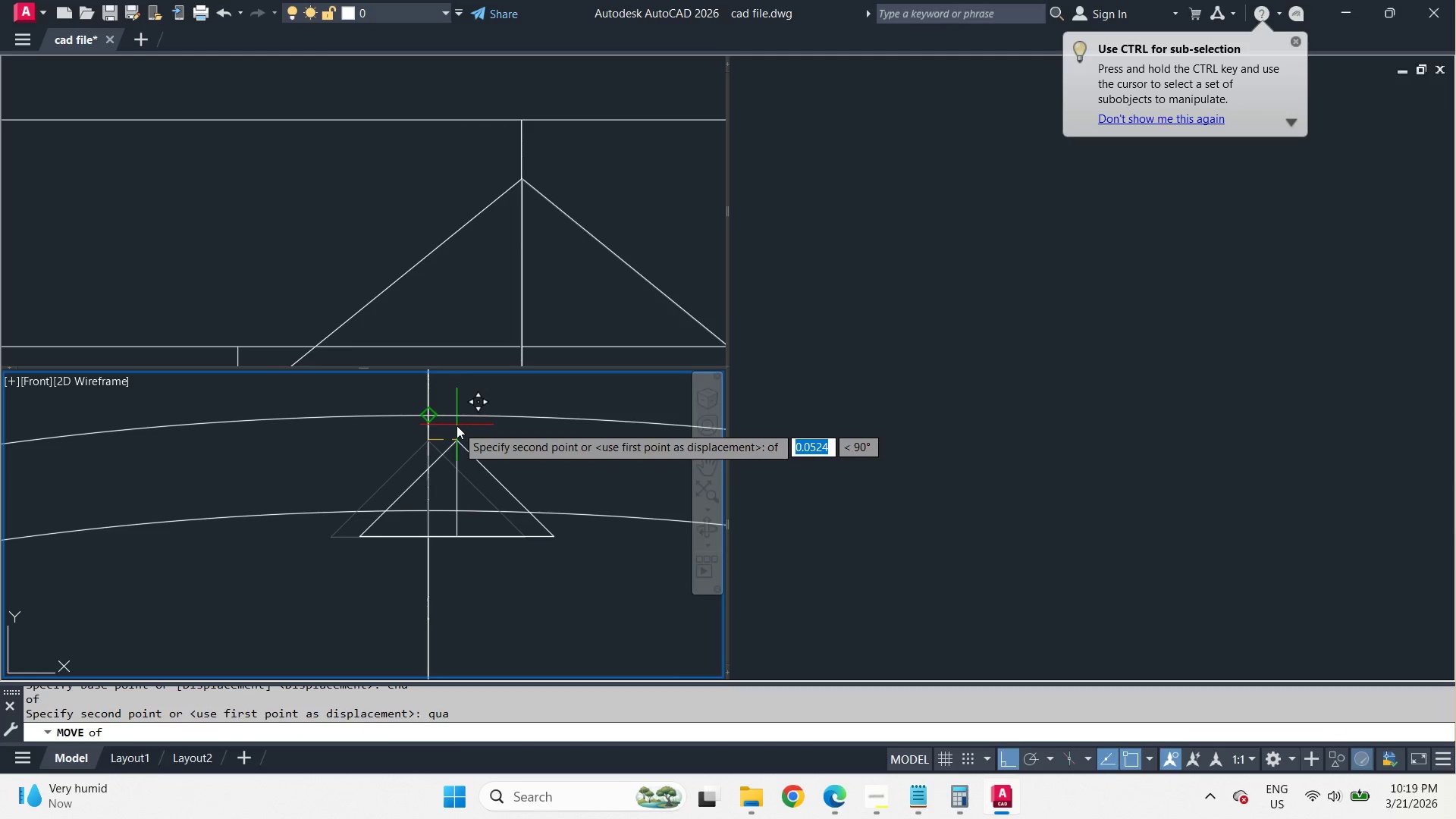 
left_click([457, 425])
 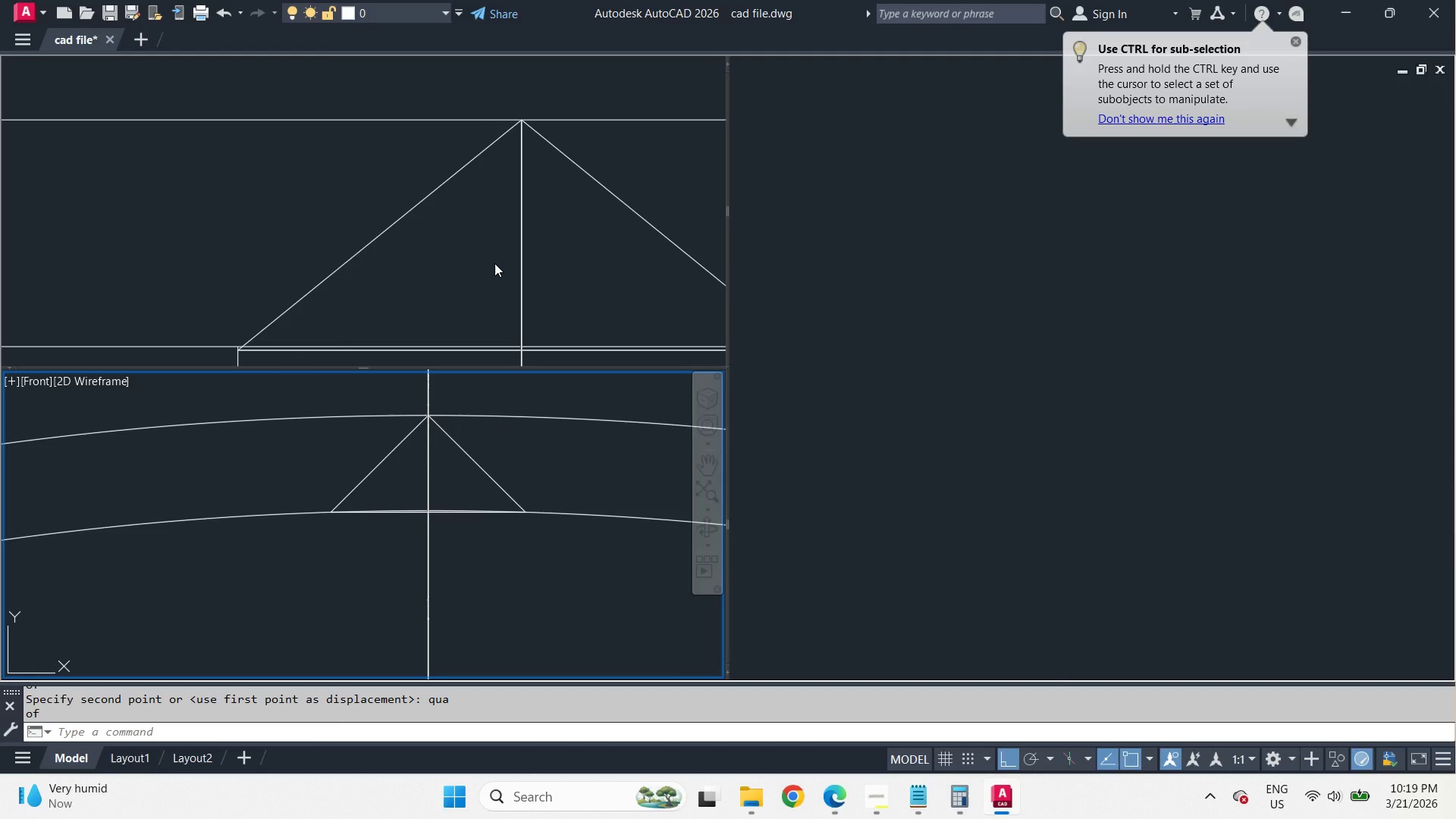 
left_click([494, 263])
 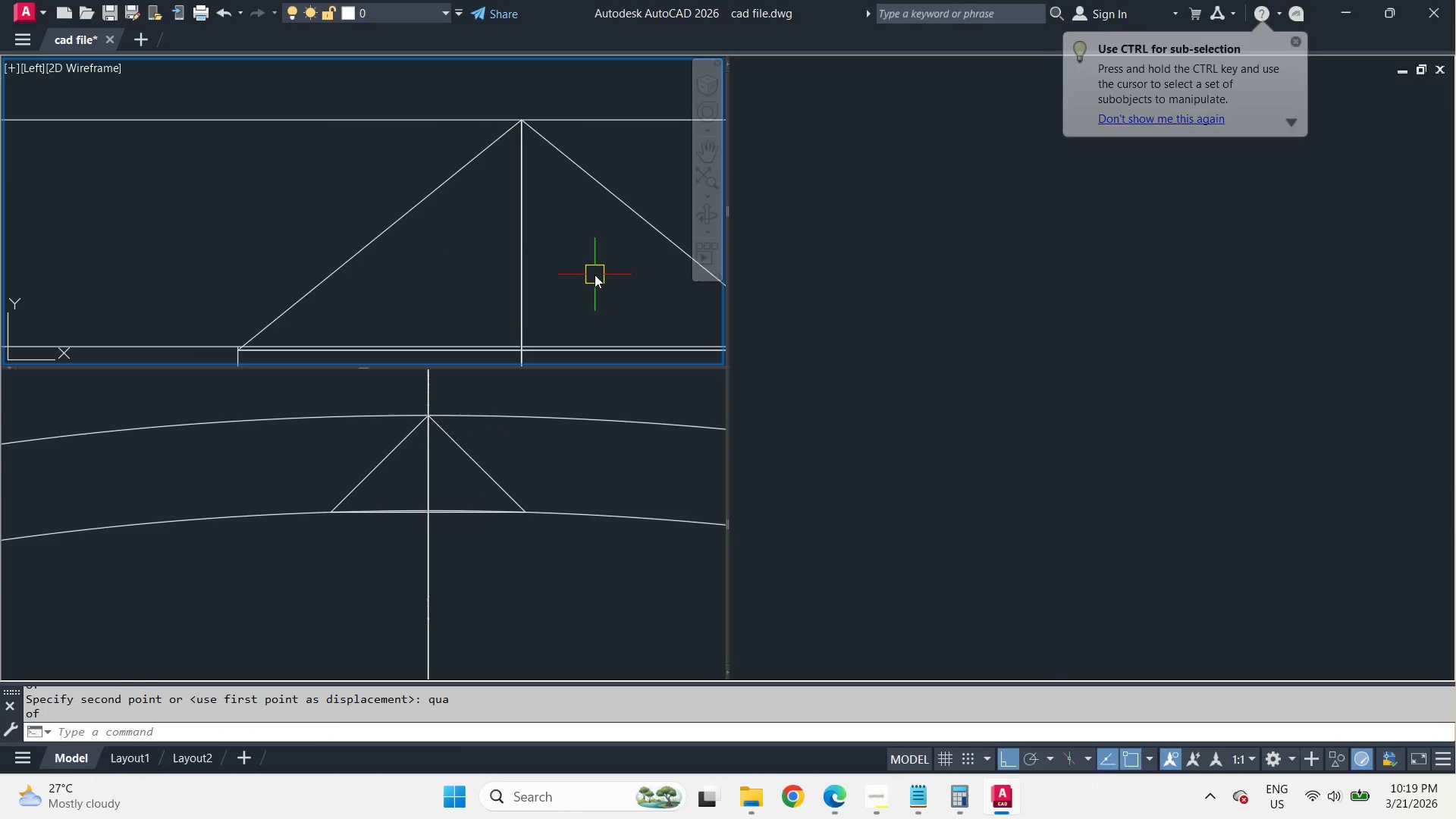 
scroll: coordinate [595, 274], scroll_direction: down, amount: 2.0
 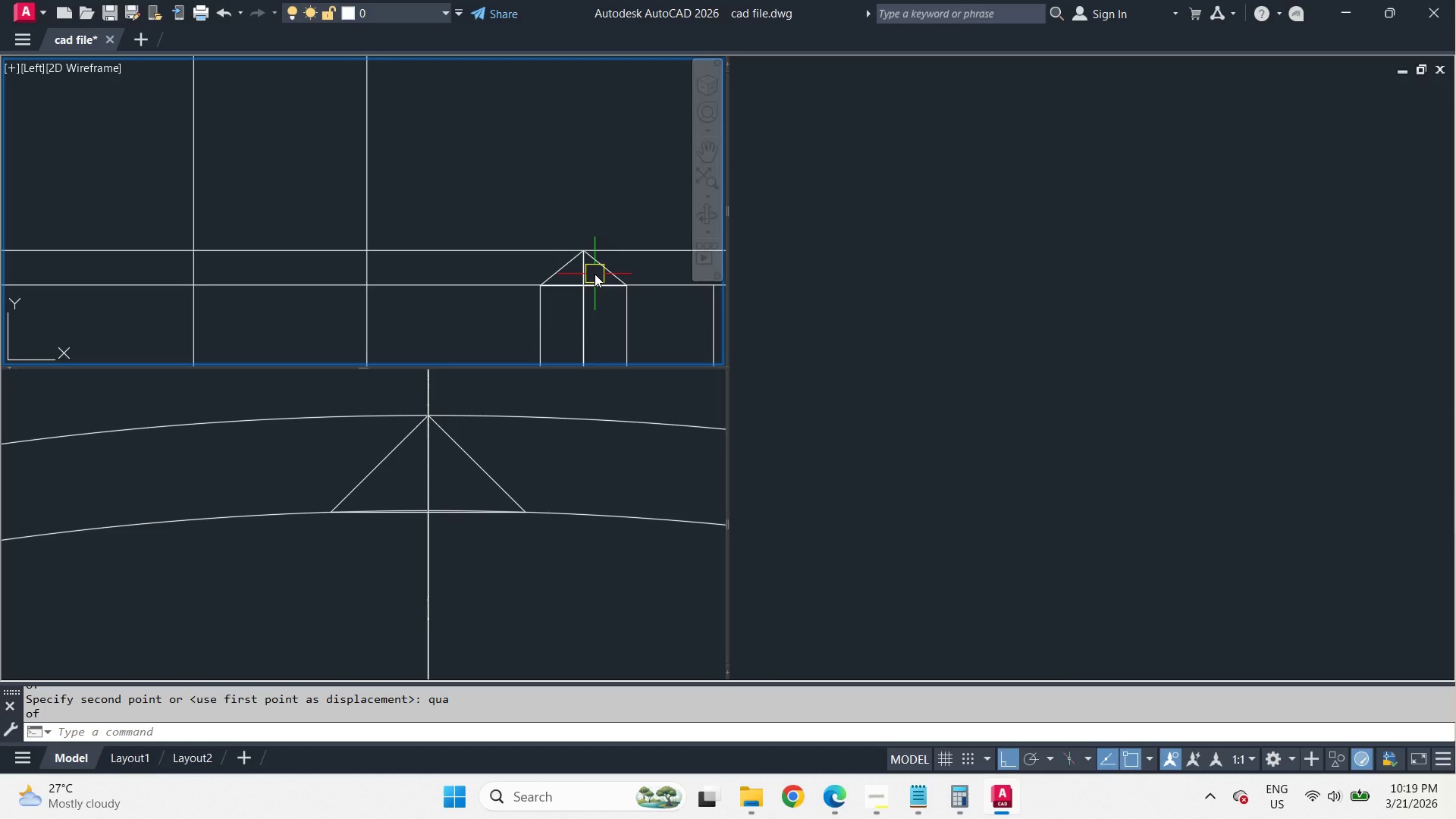 
scroll: coordinate [595, 274], scroll_direction: up, amount: 1.0
 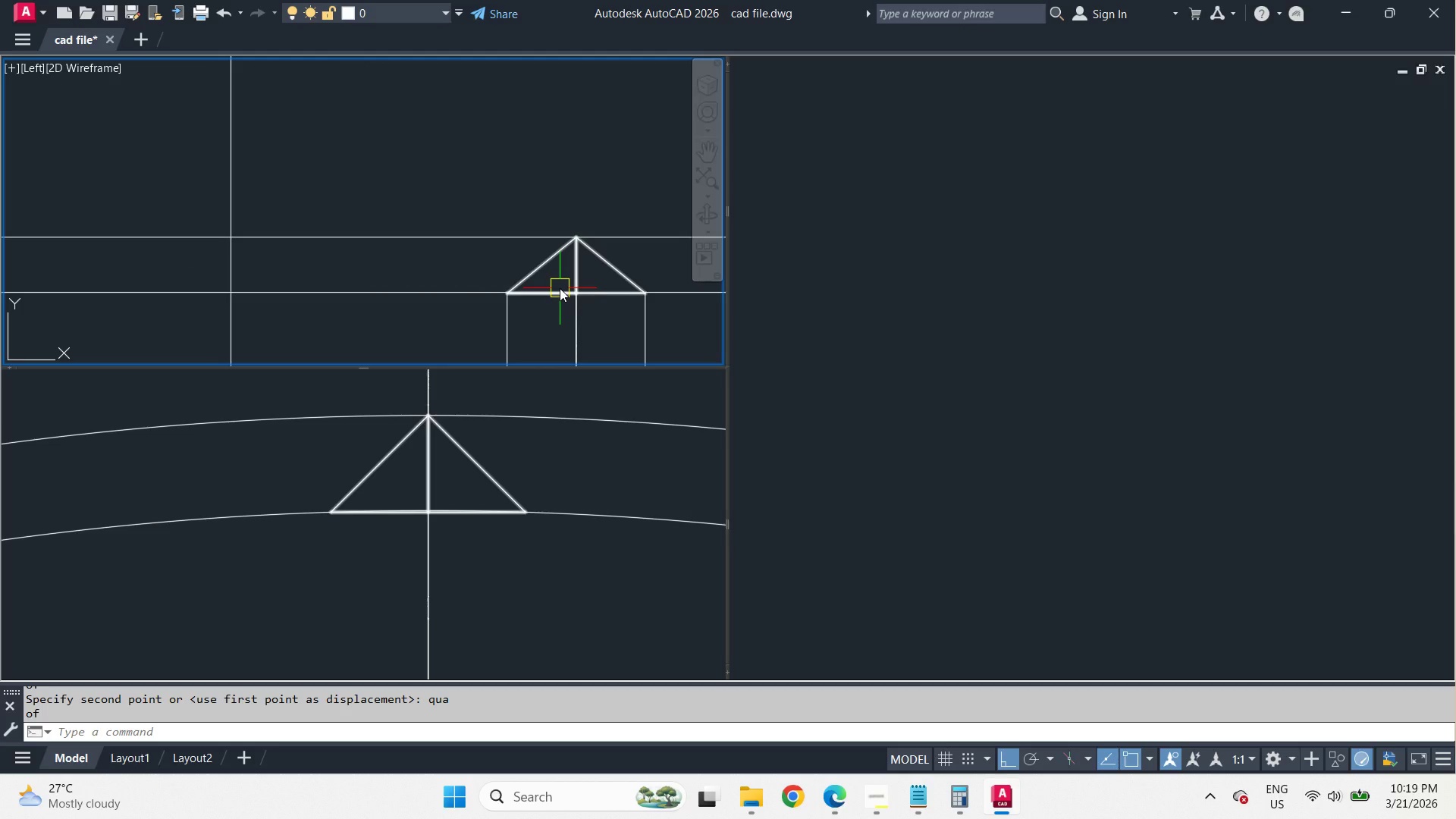 
wait(6.3)
 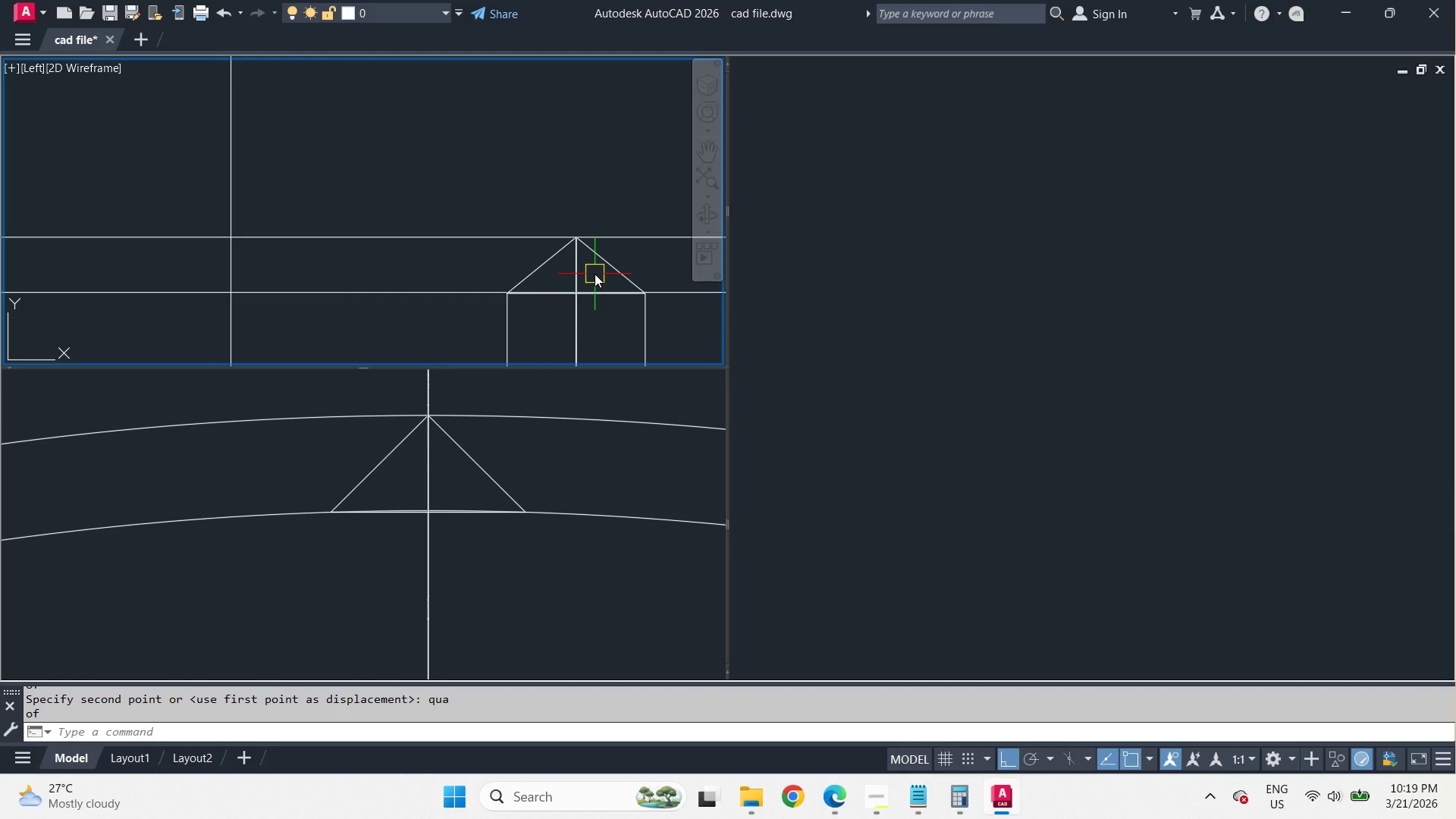 
left_click([559, 472])
 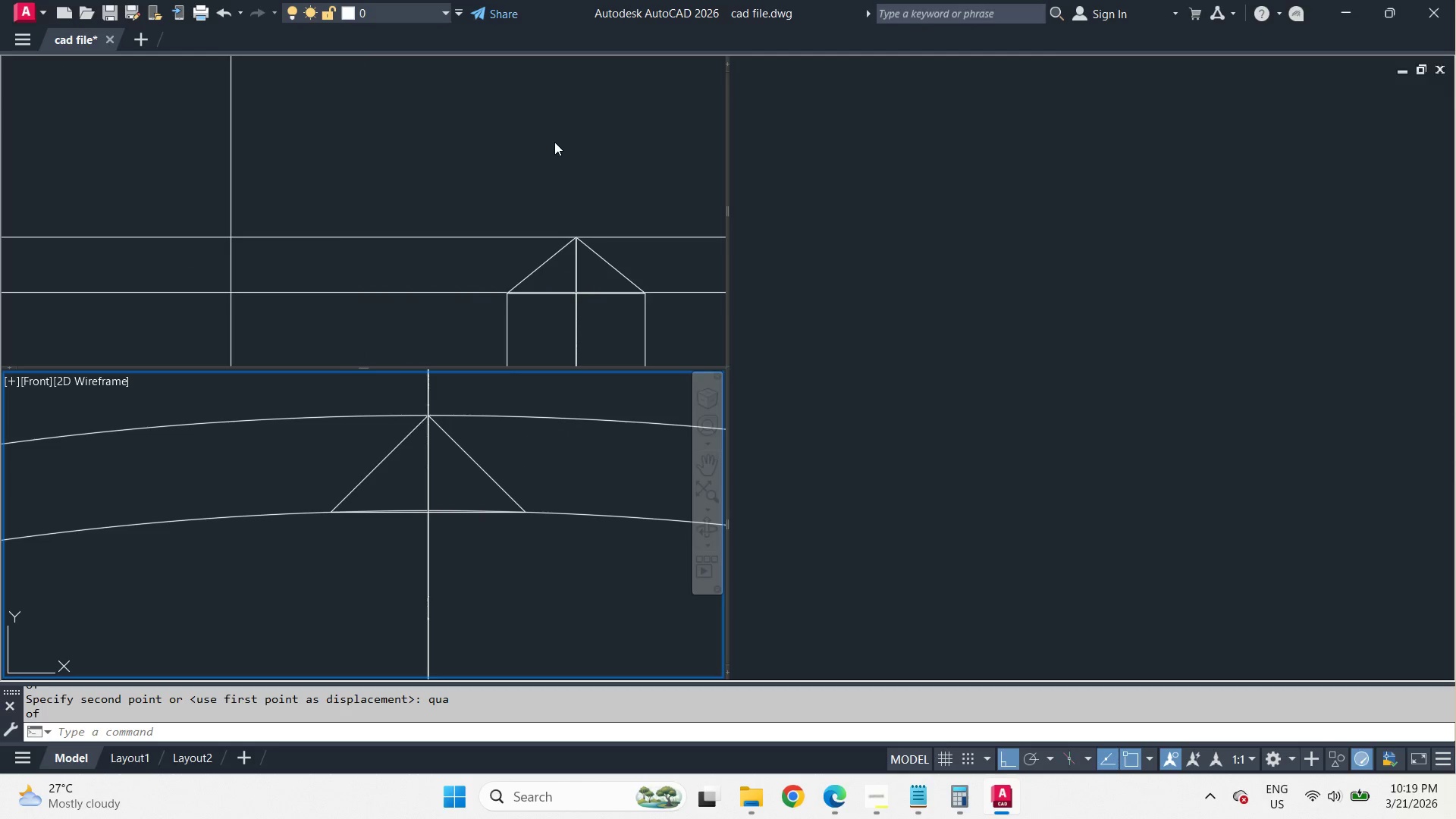 
left_click([554, 142])
 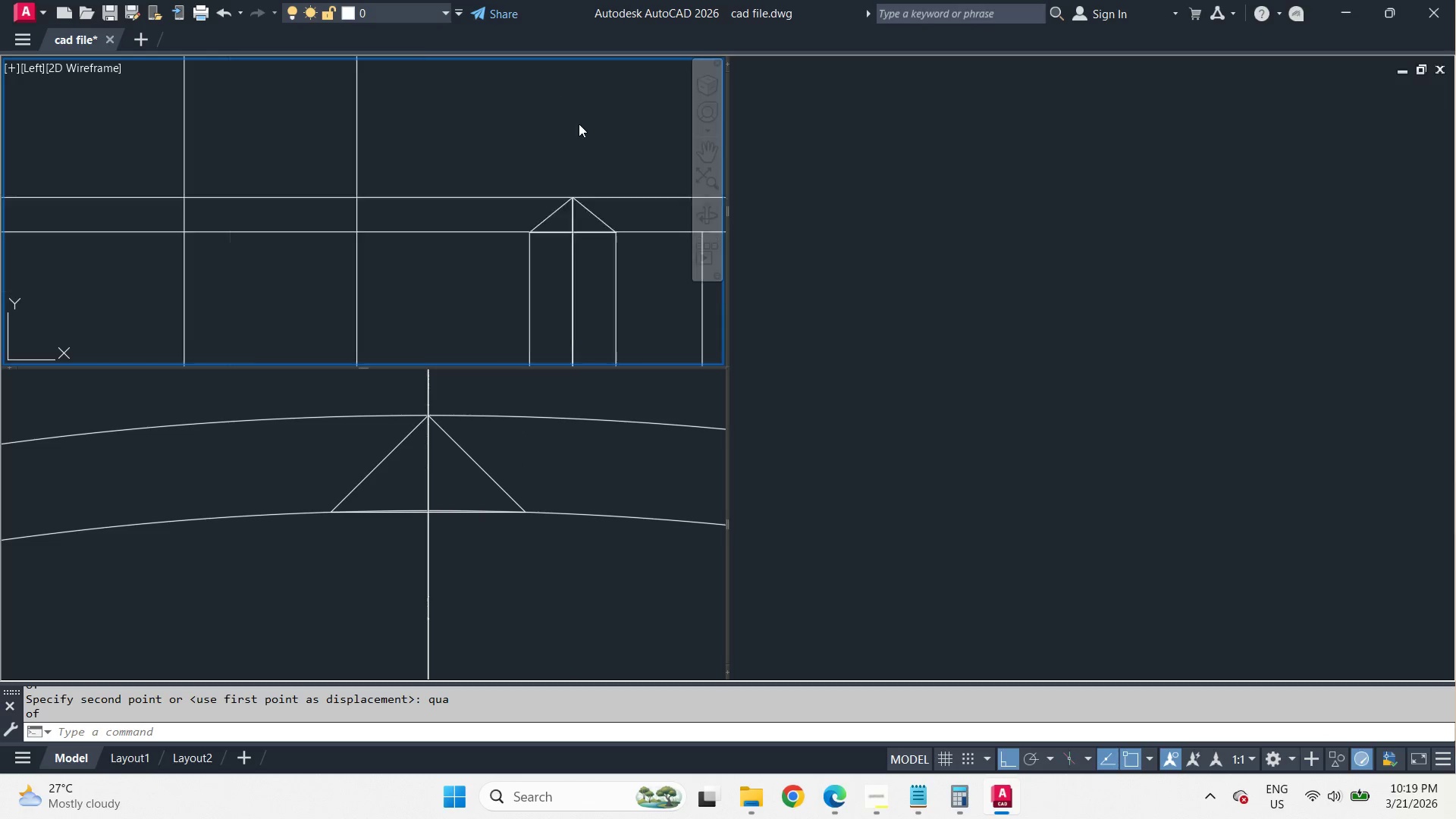 
scroll: coordinate [579, 124], scroll_direction: down, amount: 3.0
 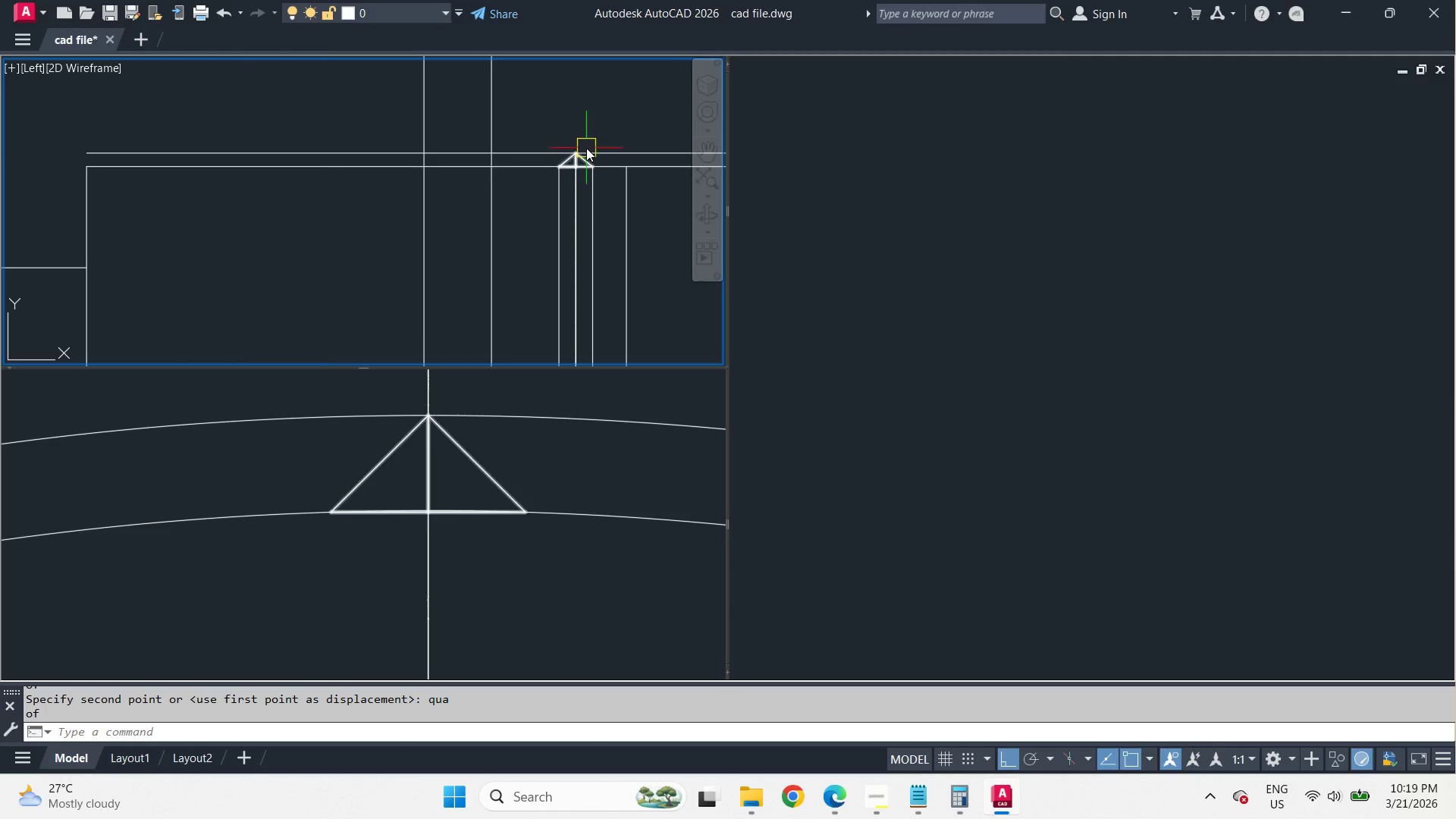 
scroll: coordinate [586, 148], scroll_direction: up, amount: 3.0
 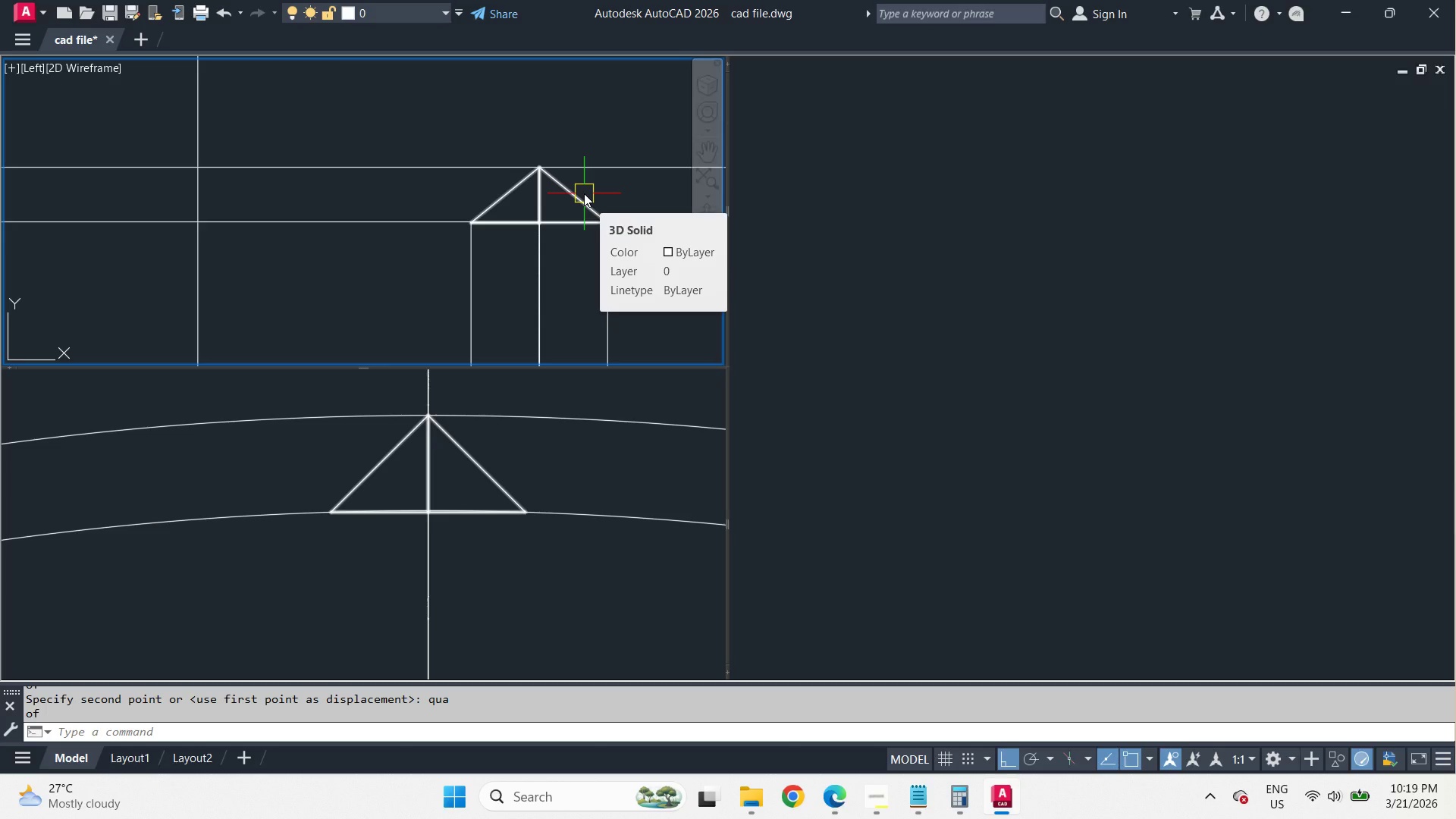 
left_click([584, 193])
 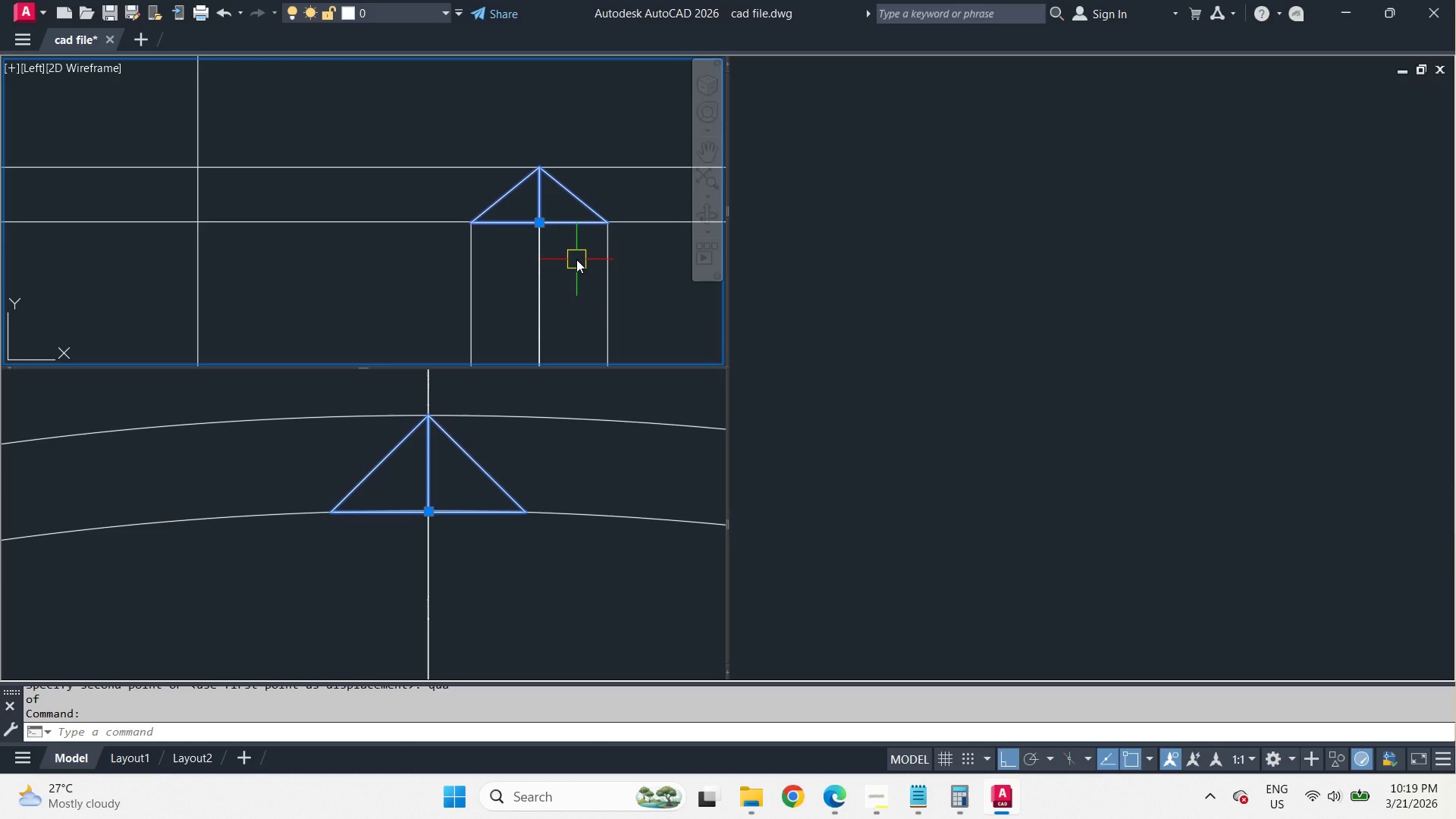 
key(M)
 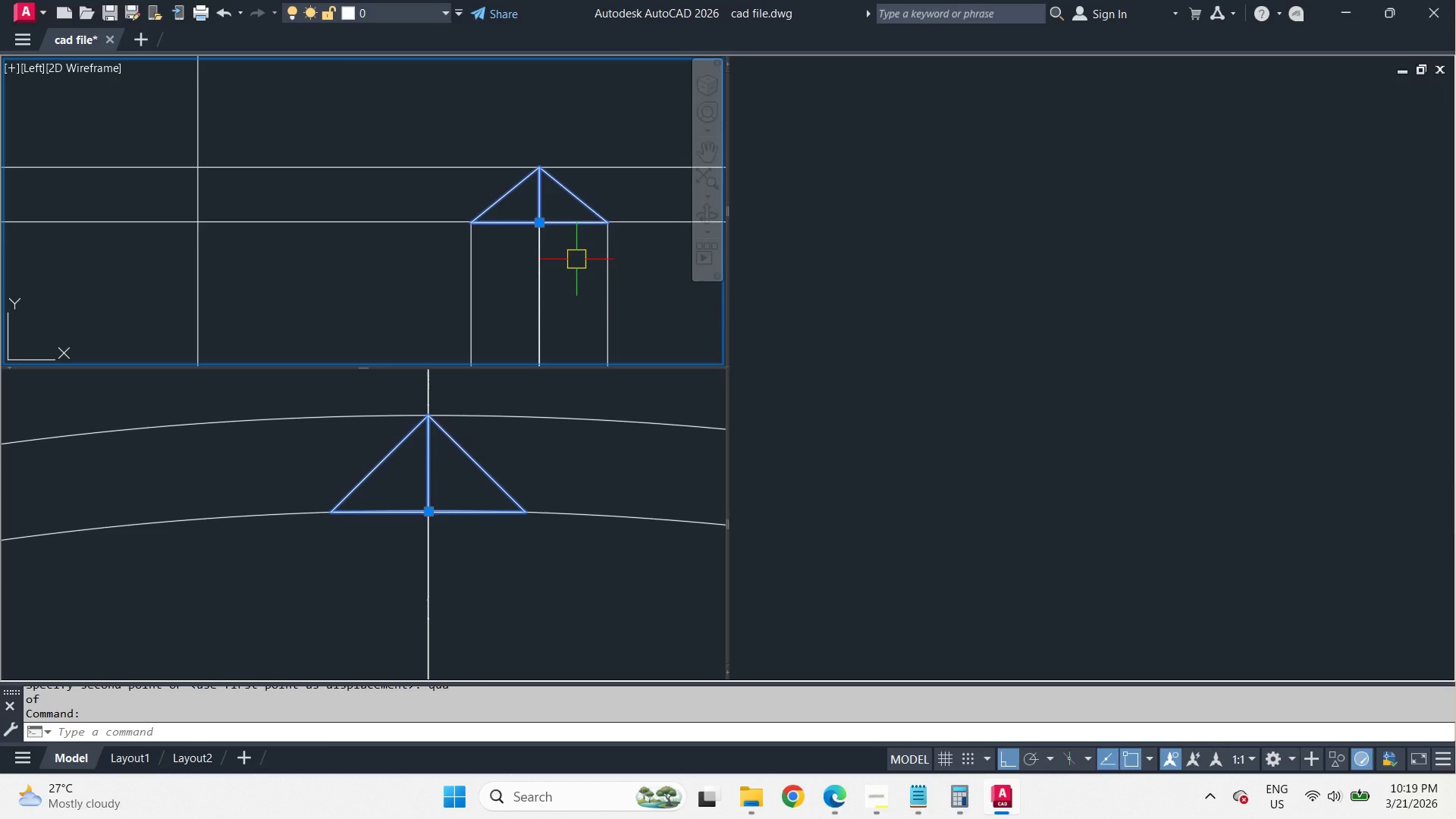 
key(Space)
 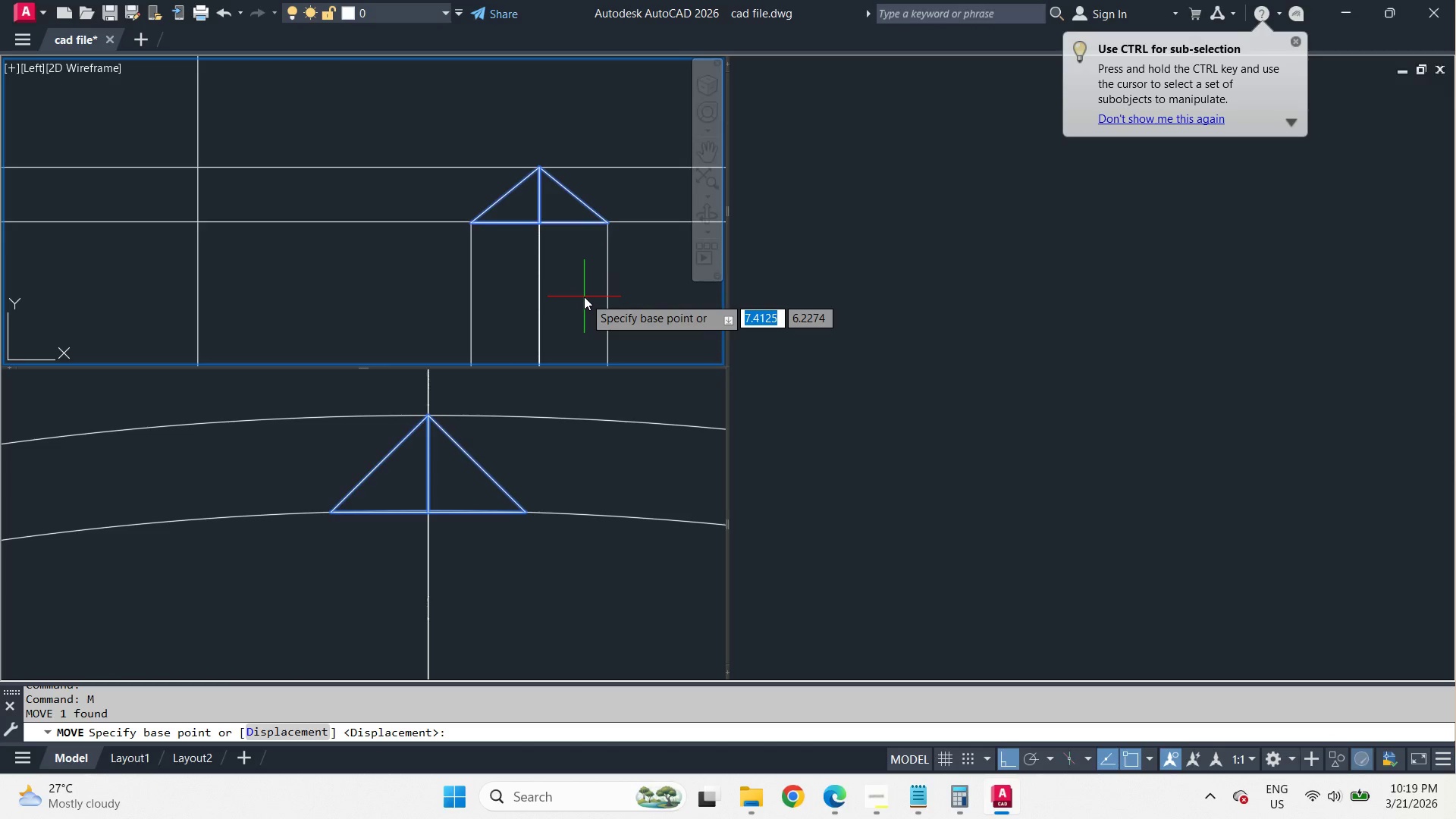 
left_click([584, 297])
 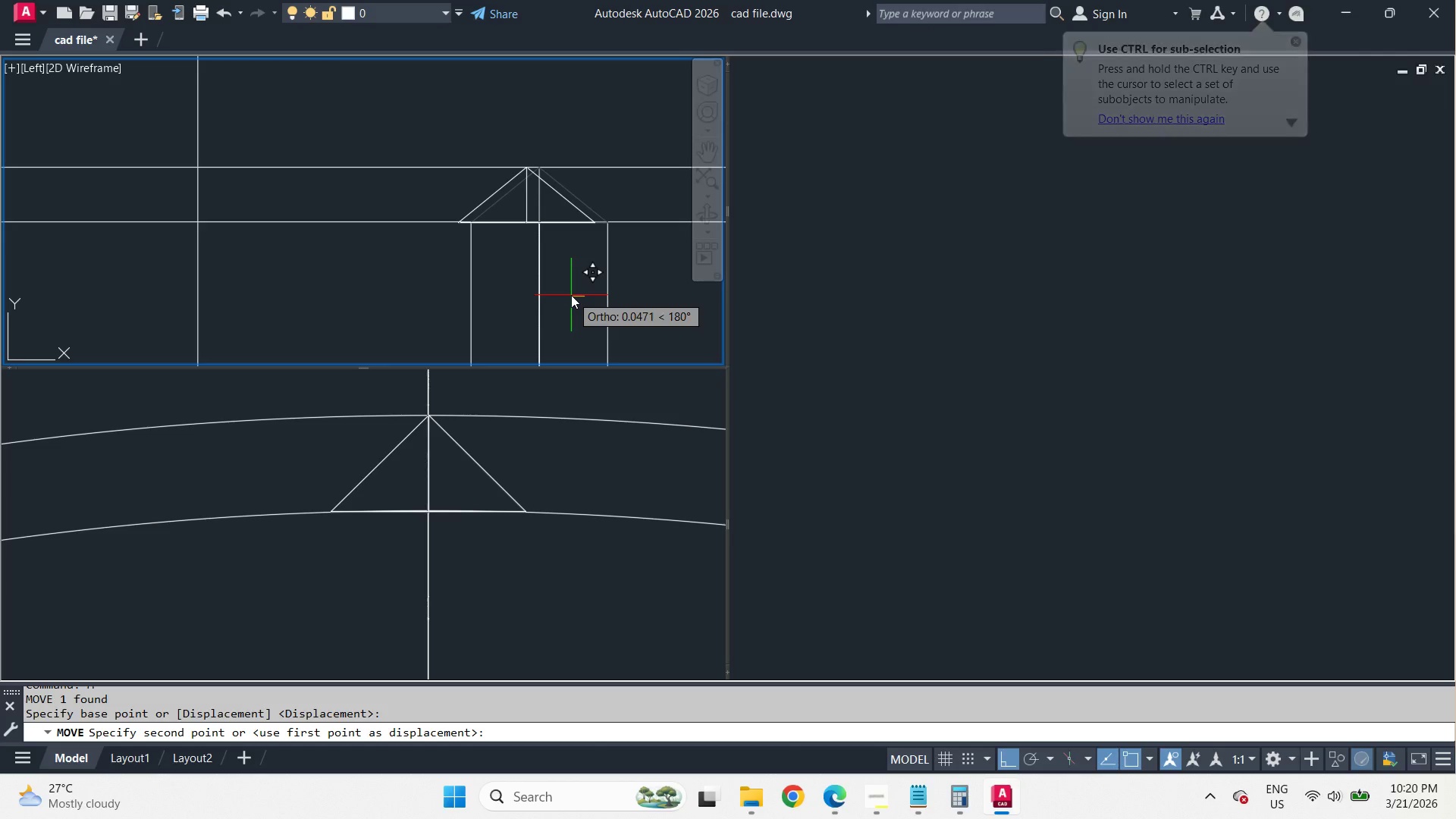 
wait(6.2)
 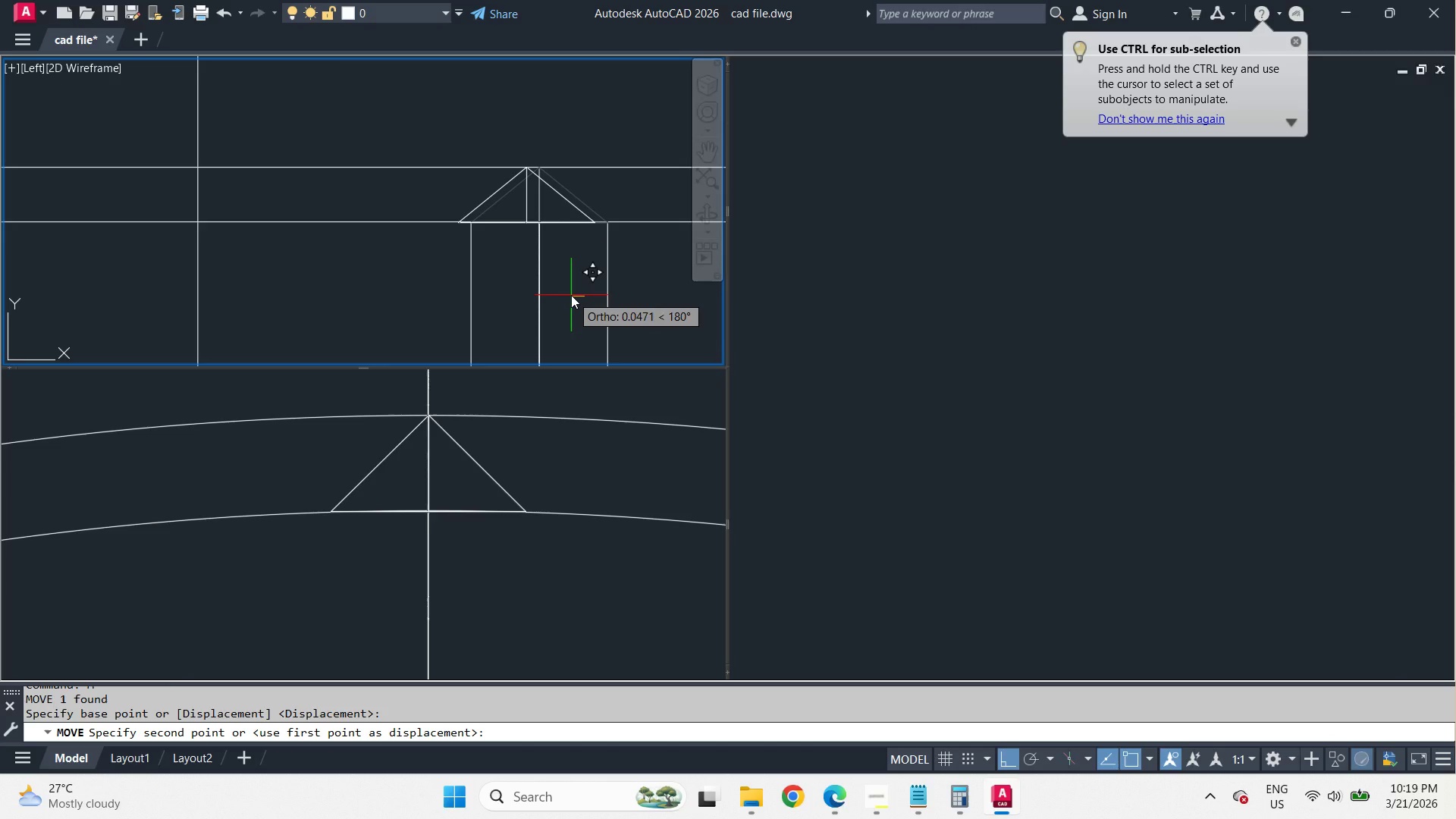 
key(NumpadDecimal)
 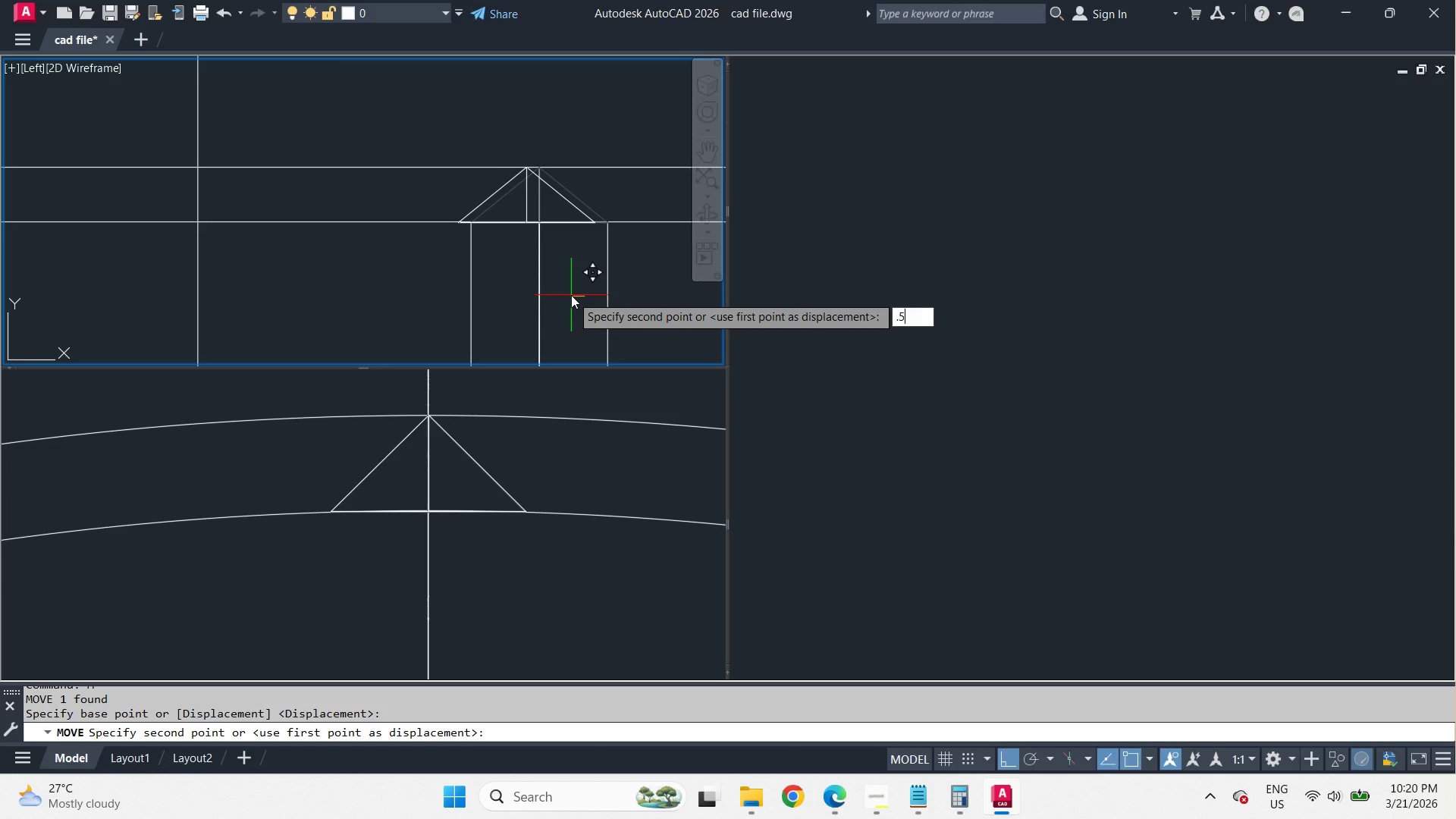 
key(Numpad5)
 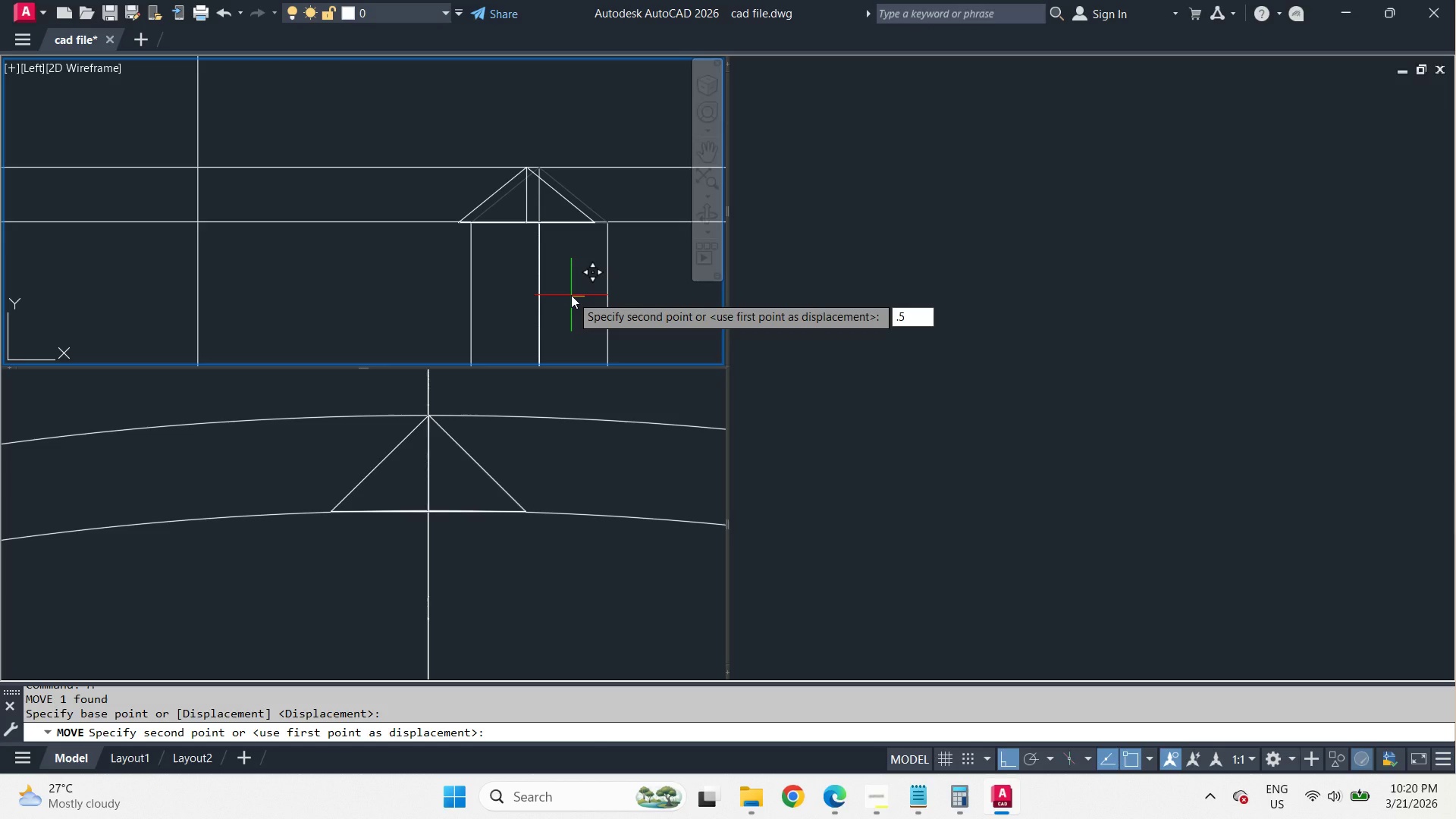 
key(NumpadEnter)
 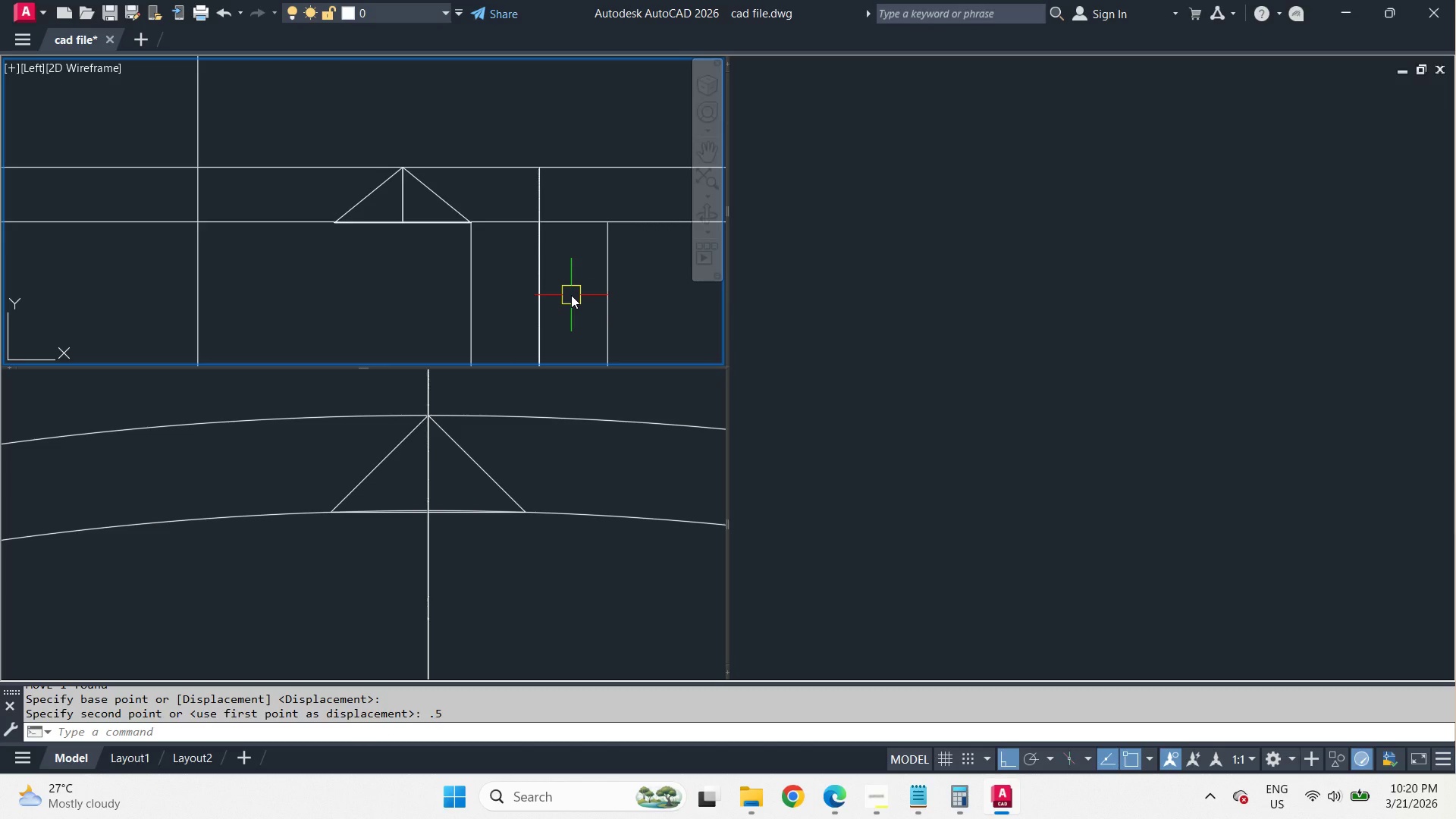 
key(Control+Z)
 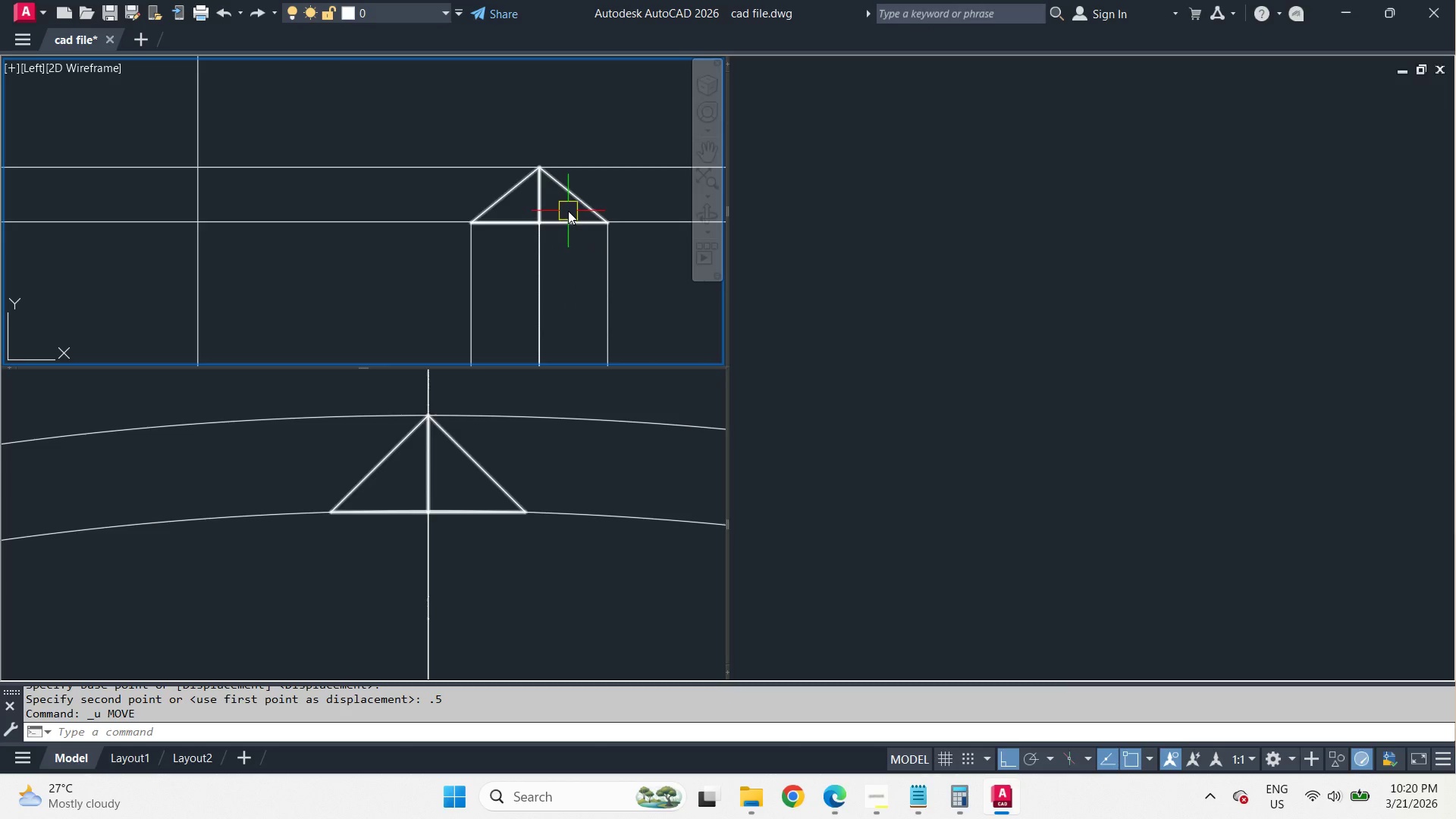 
left_click([567, 204])
 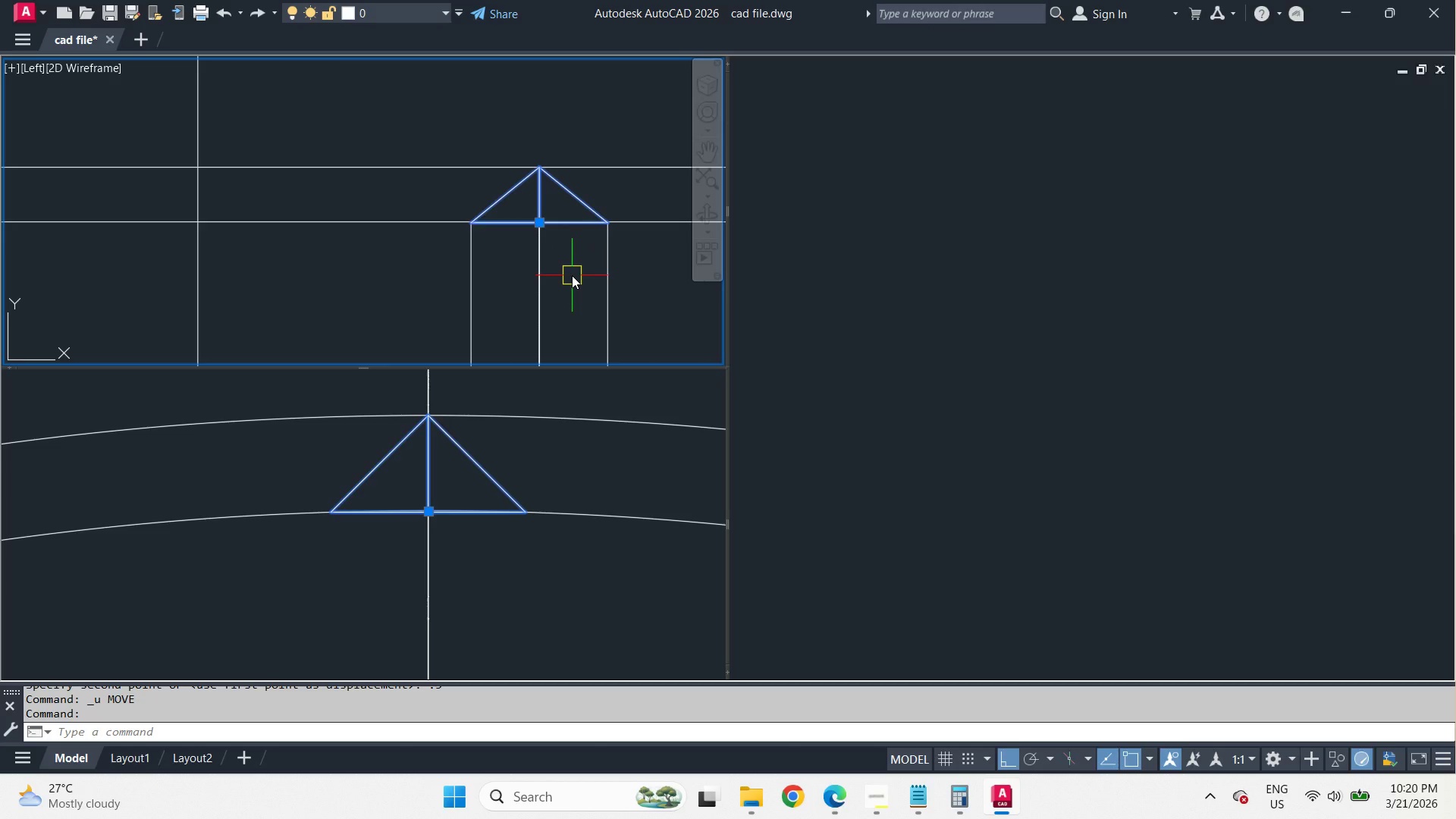 
key(M)
 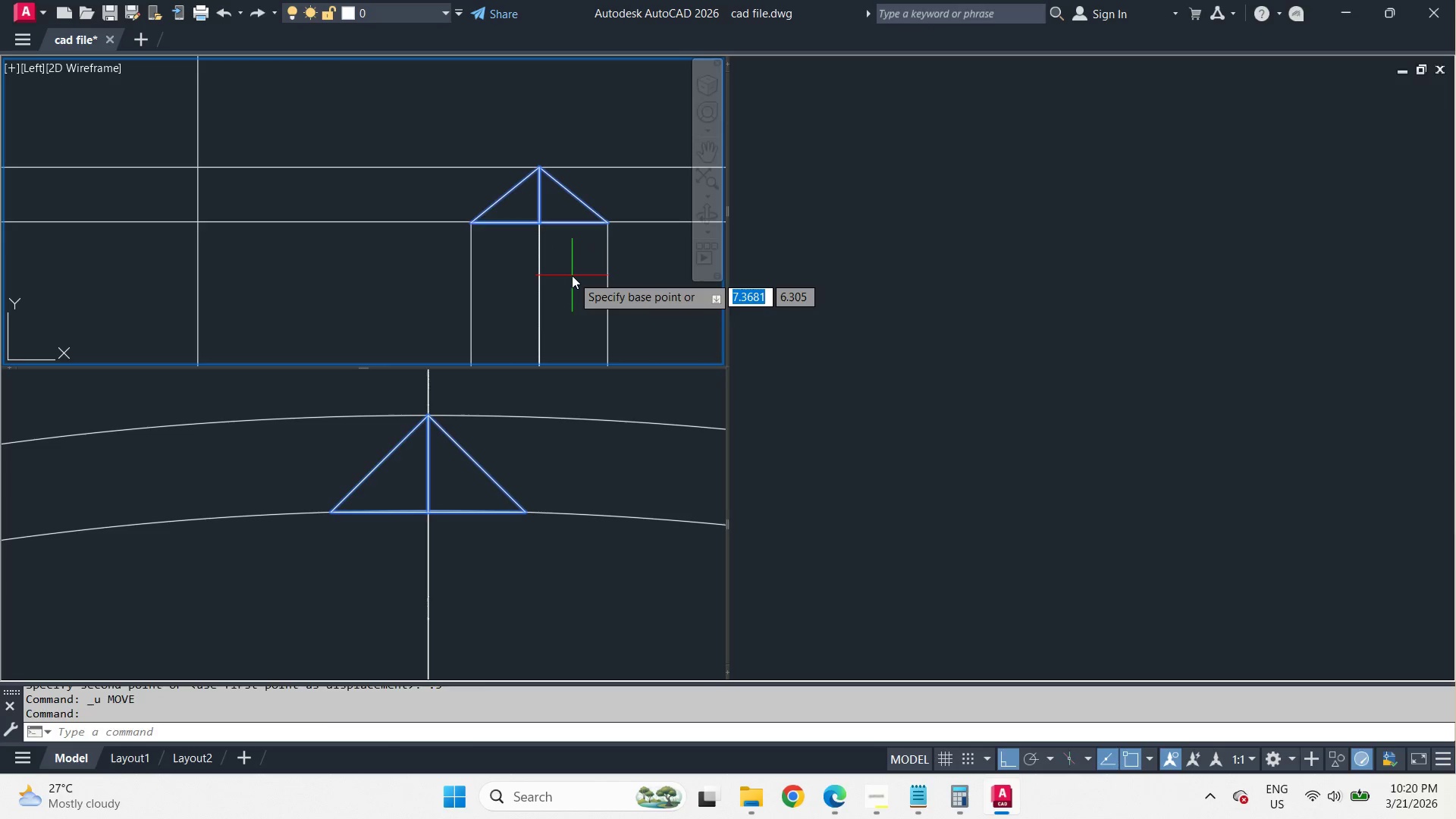 
key(Space)
 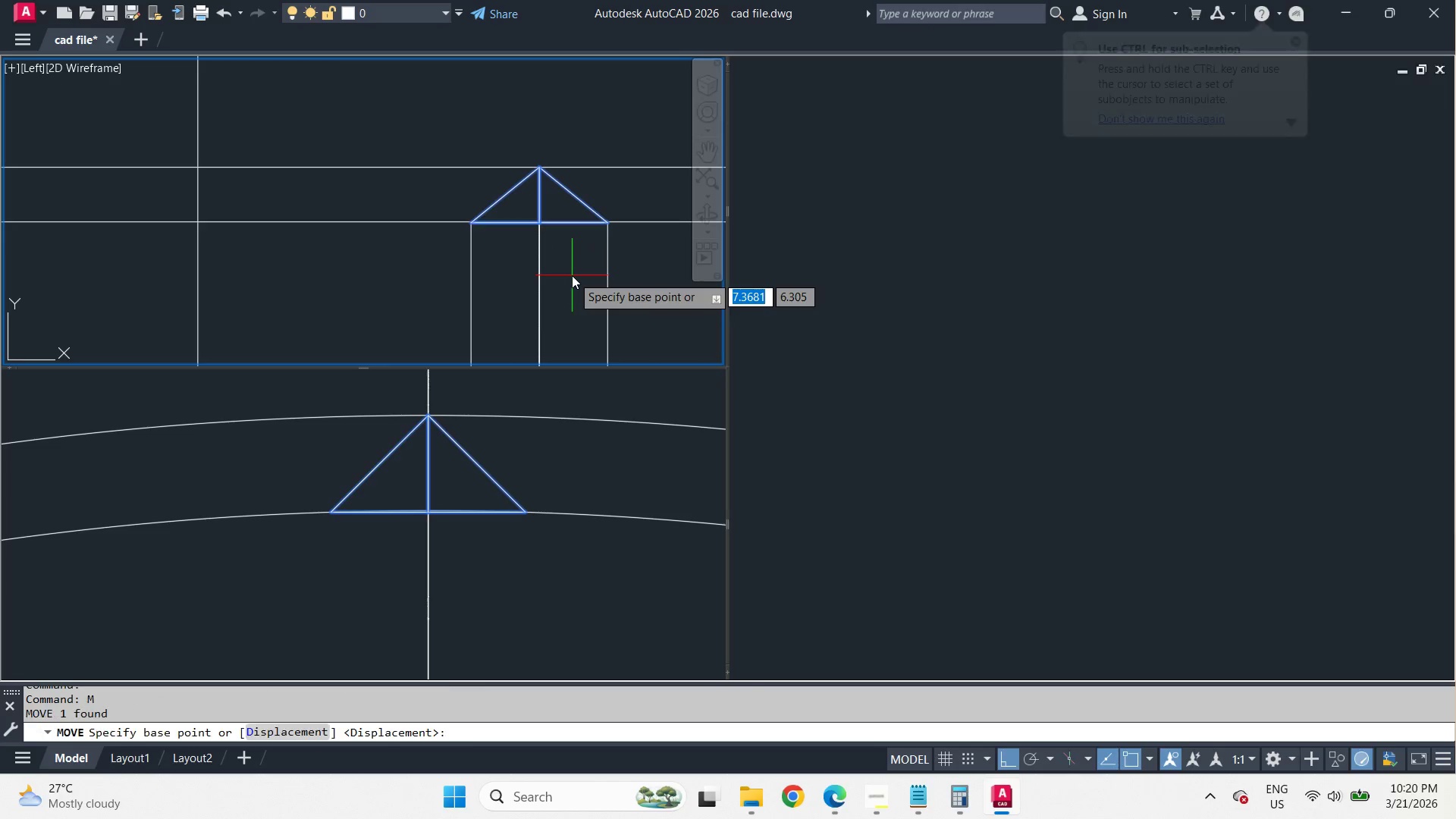 
key(Shift+ShiftLeft)
 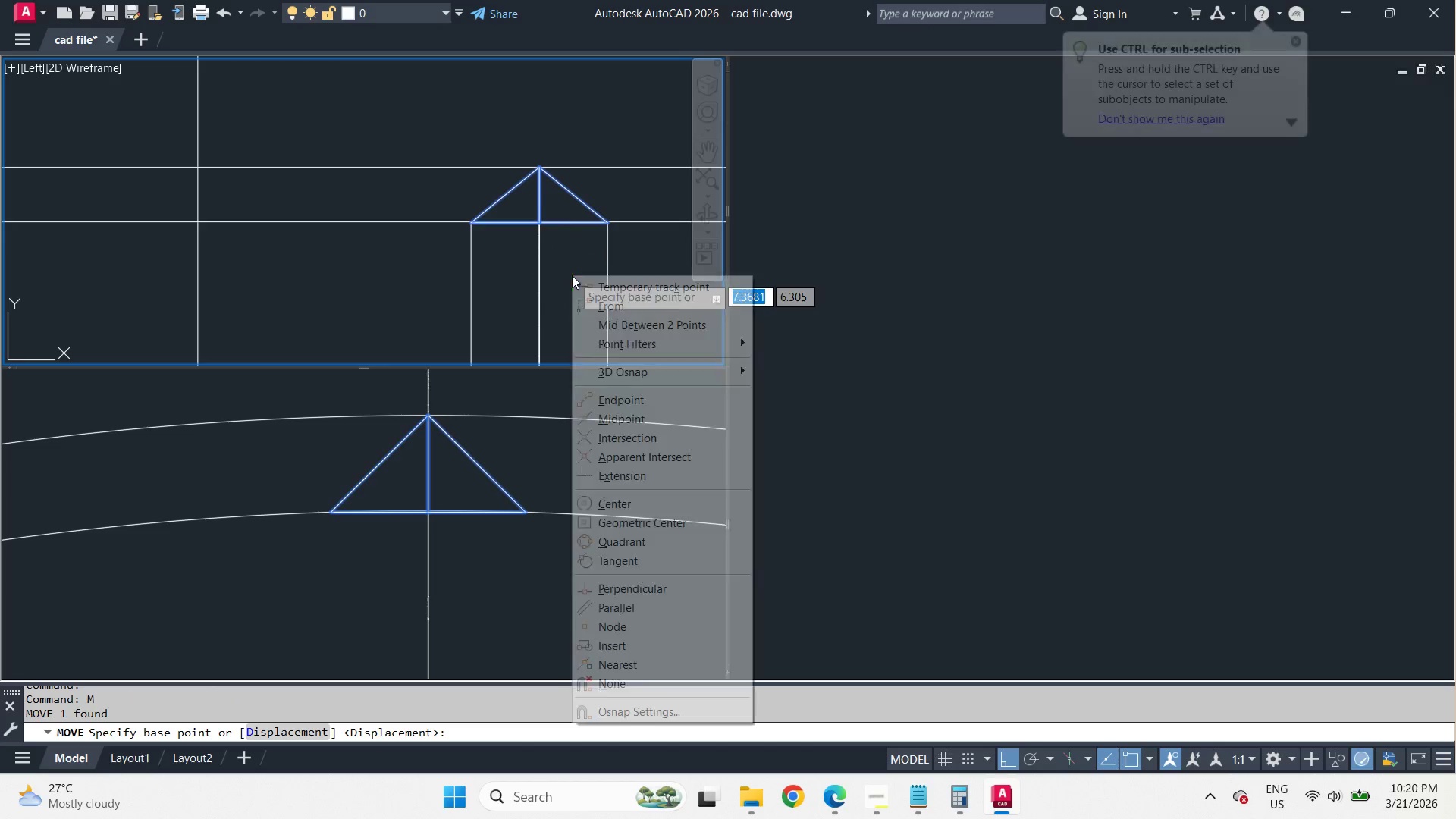 
right_click([572, 275])
 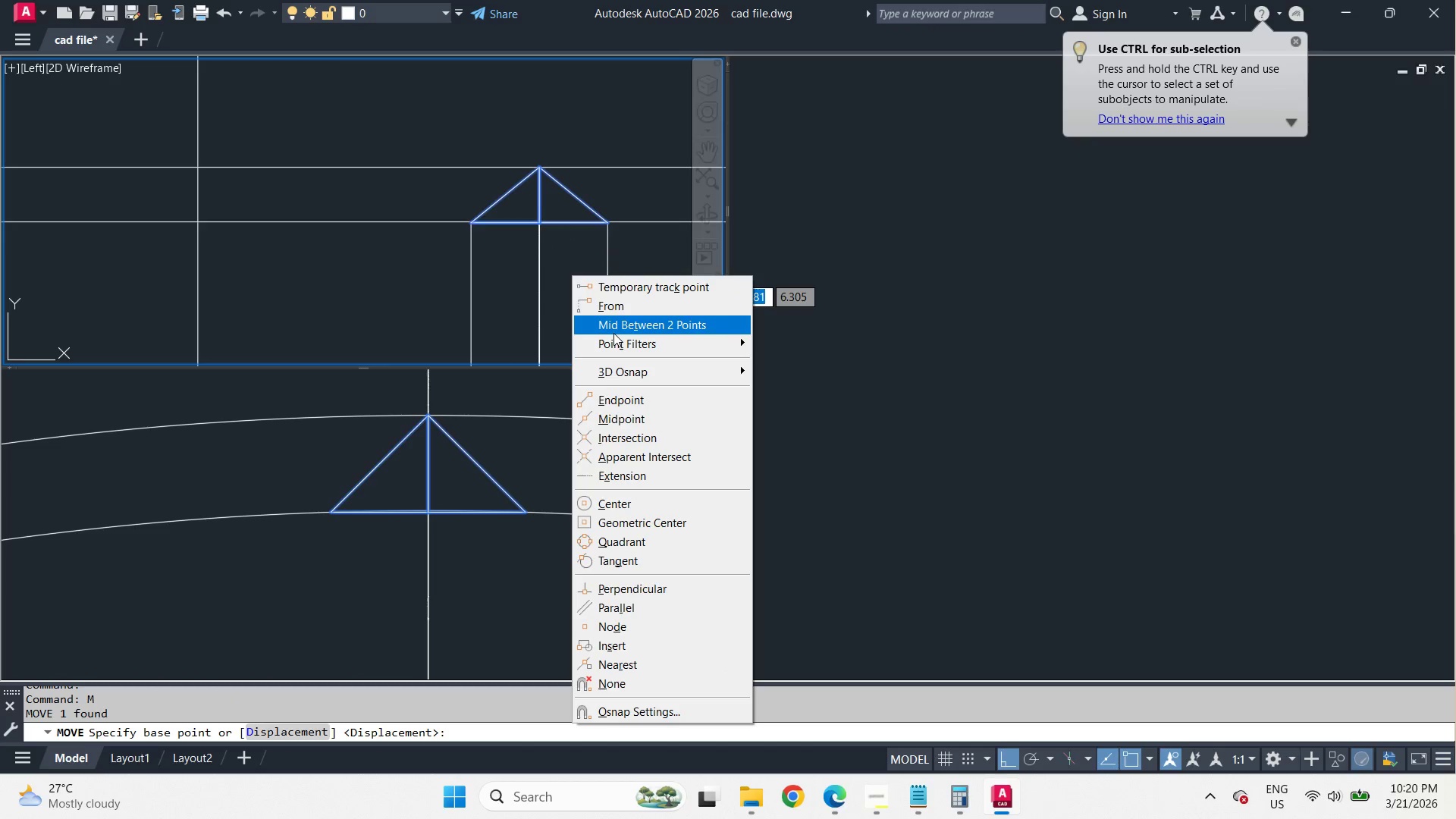 
left_click([613, 333])
 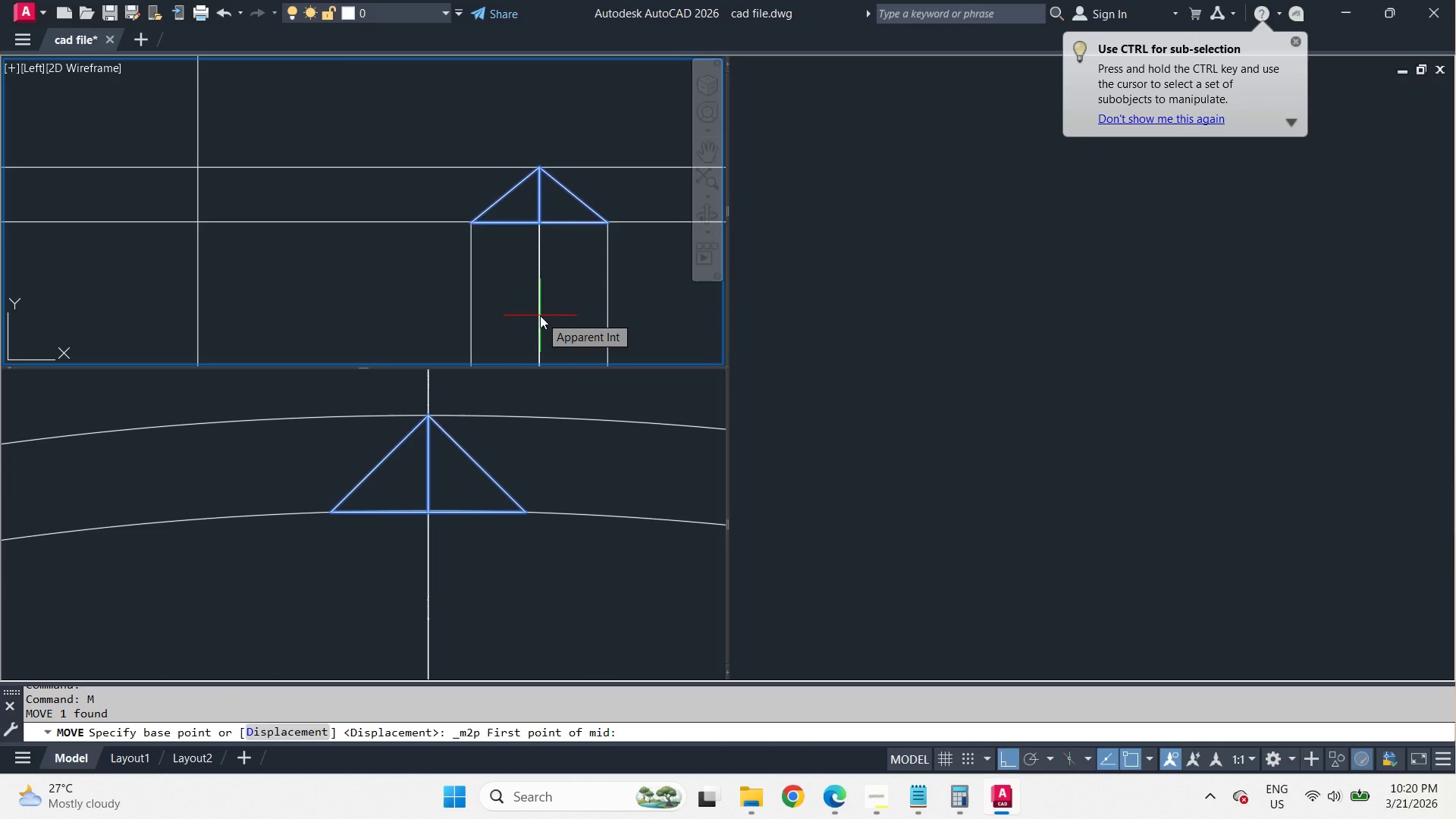 
key(F3)
 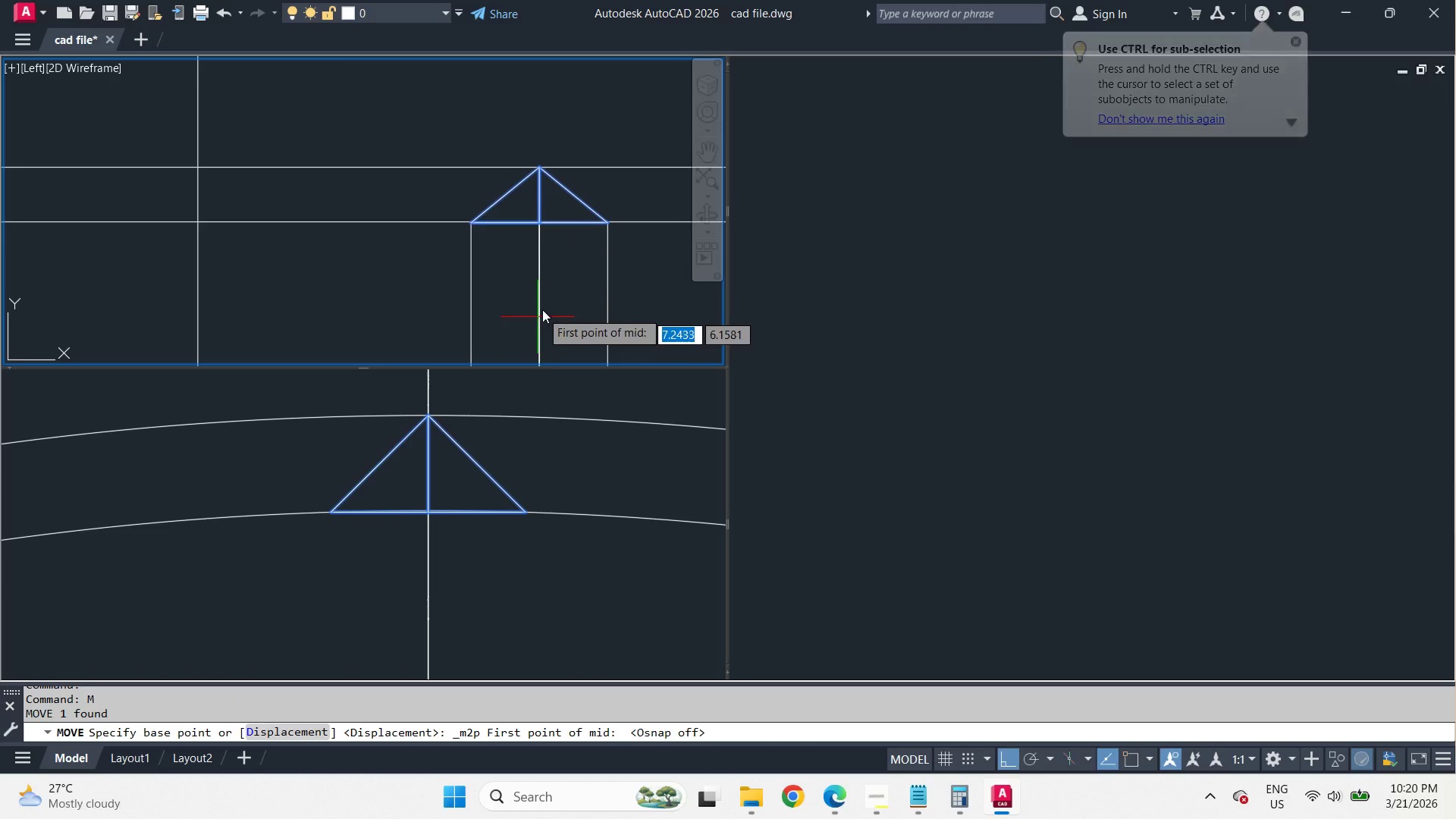 
key(Escape)
 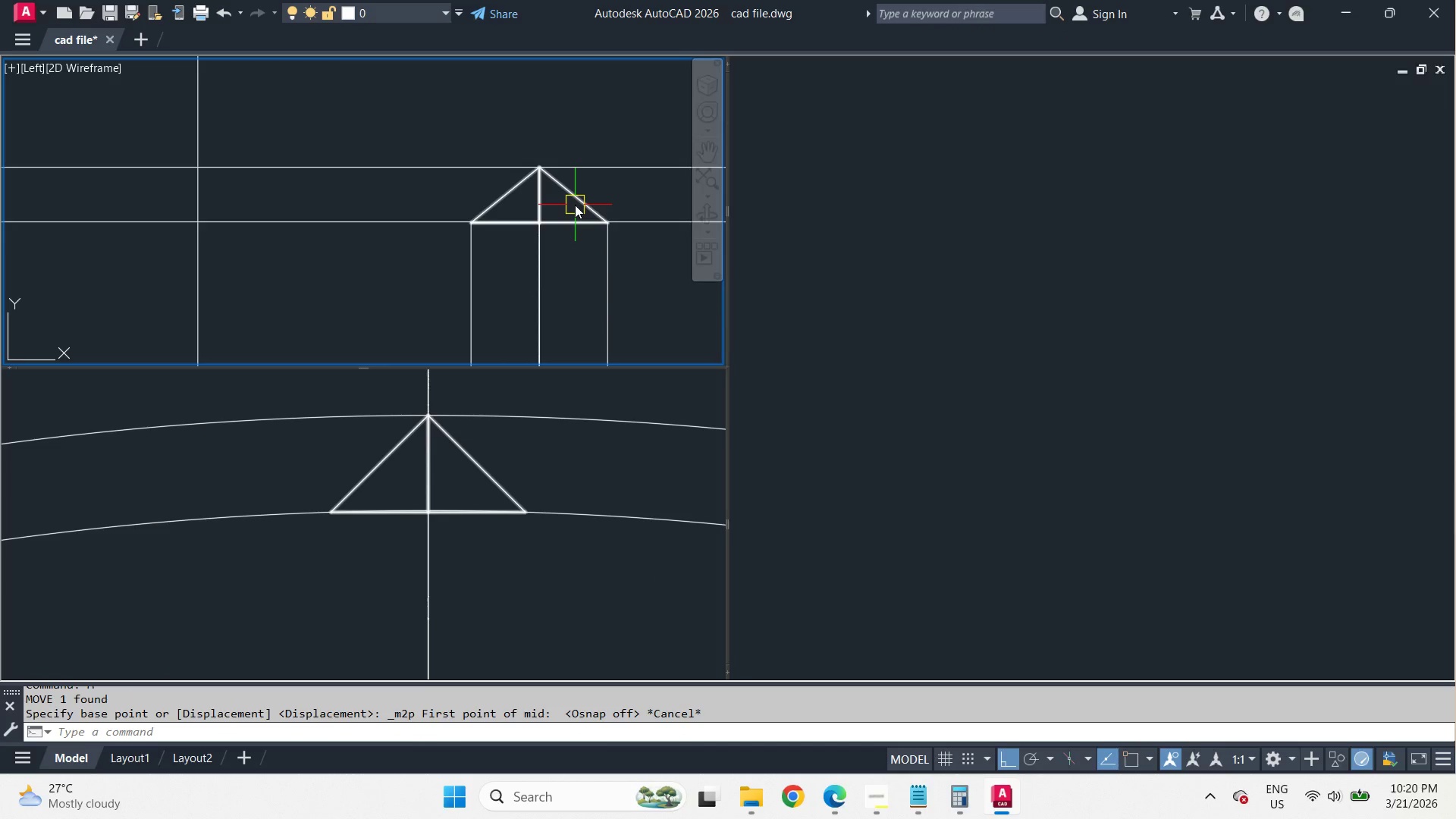 
left_click([575, 205])
 